 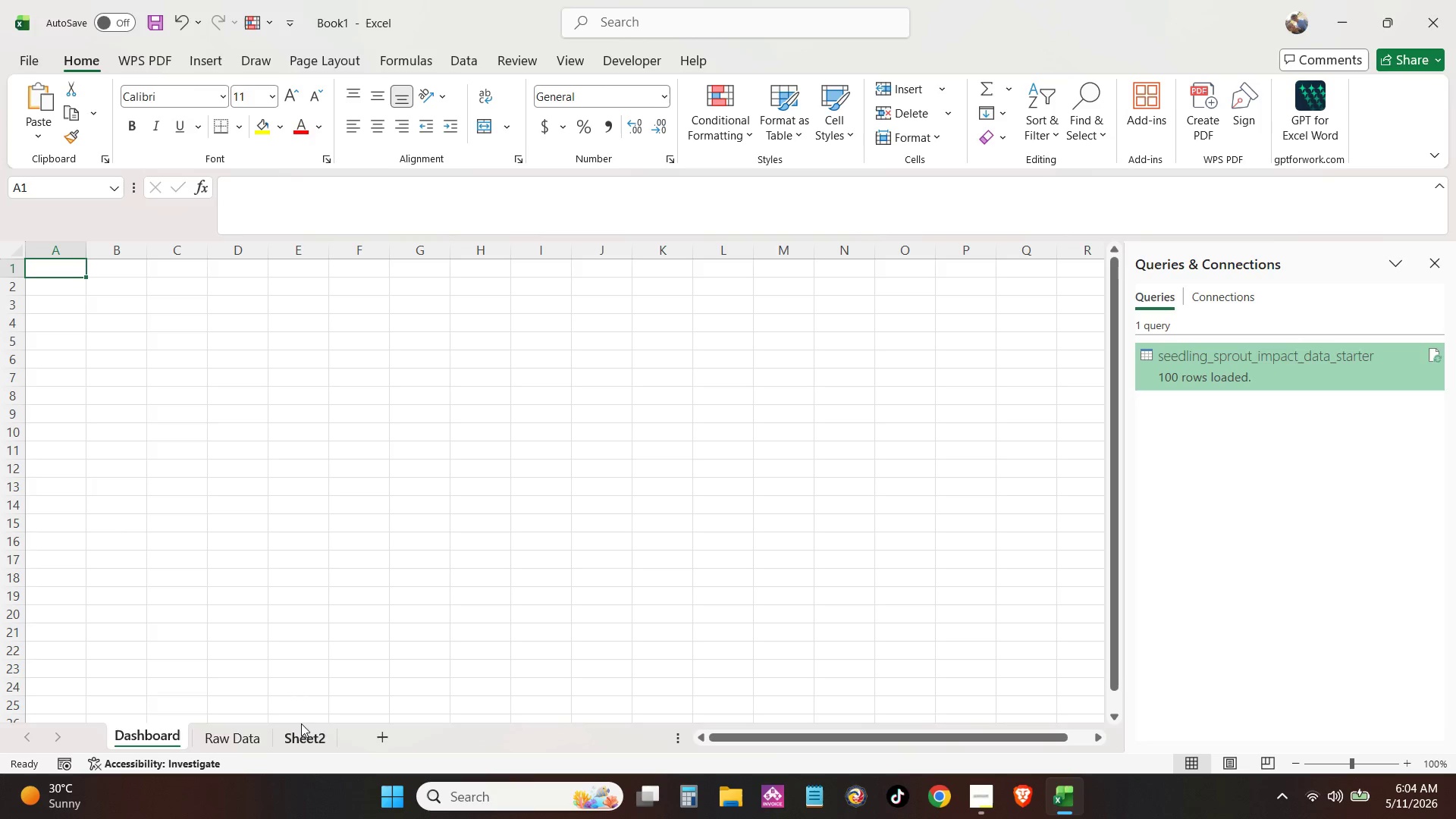 
double_click([309, 735])
 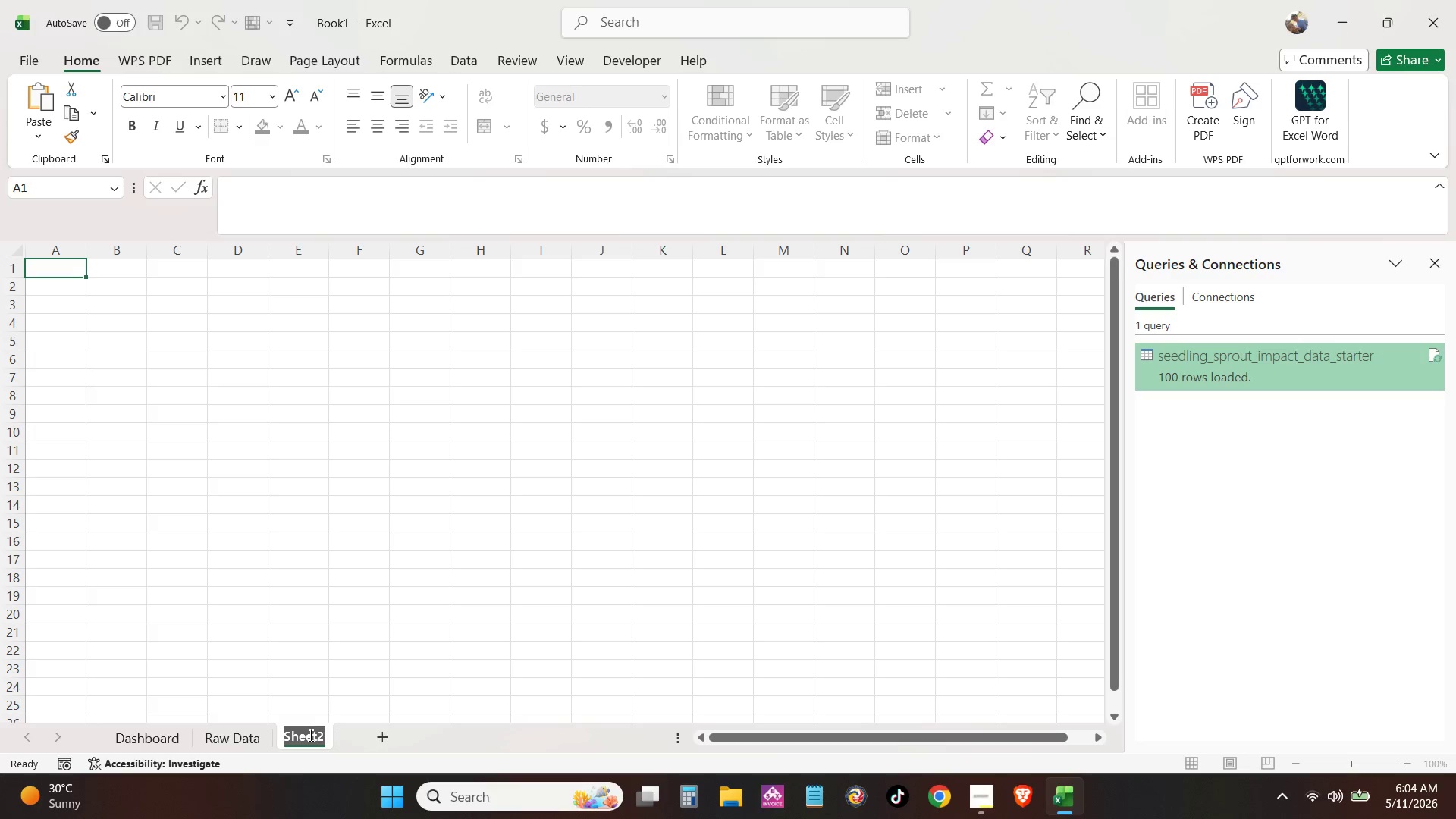 
type(Data VC)
key(Backspace)
key(Backspace)
type(Validation)
 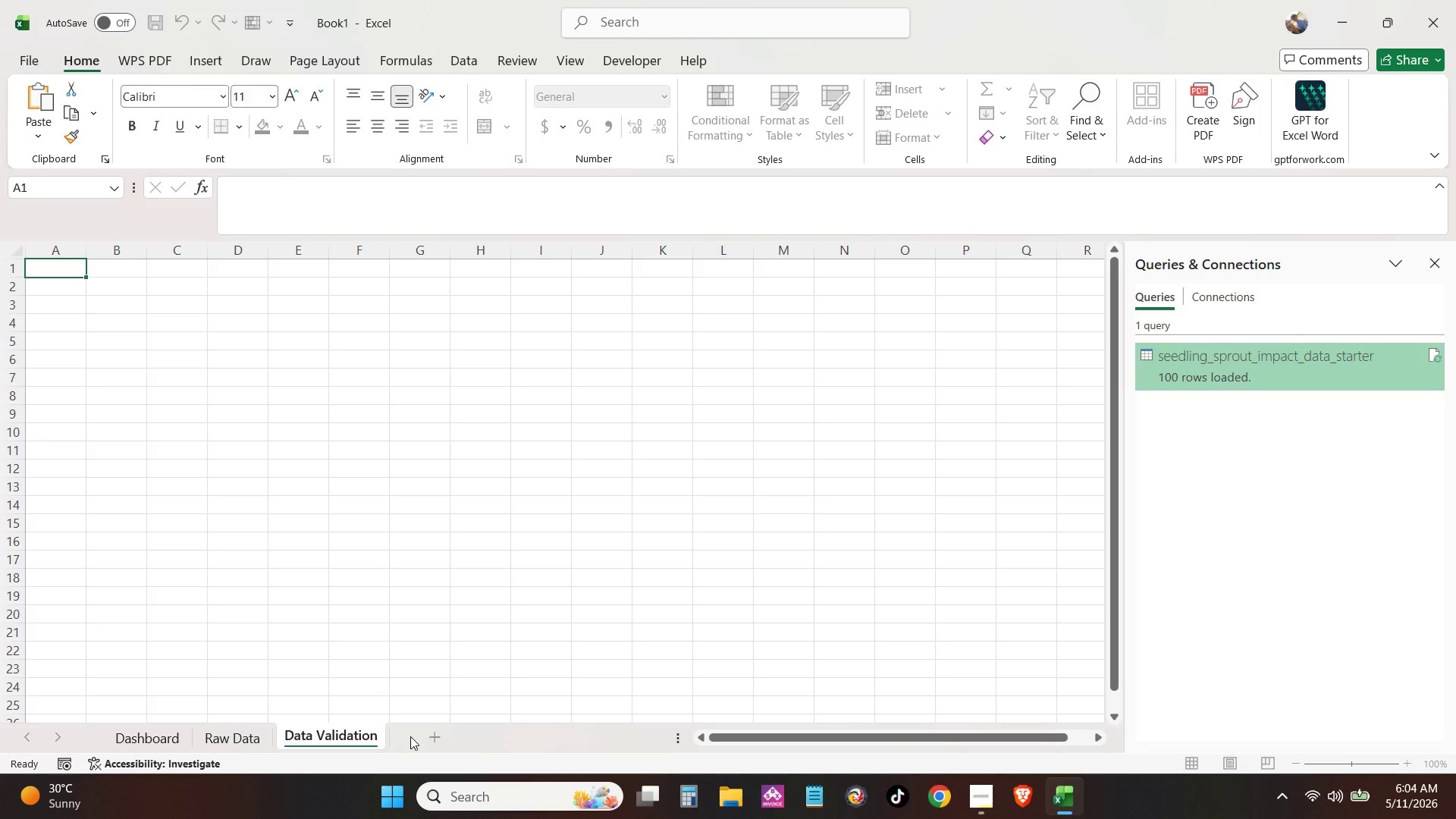 
double_click([410, 736])
 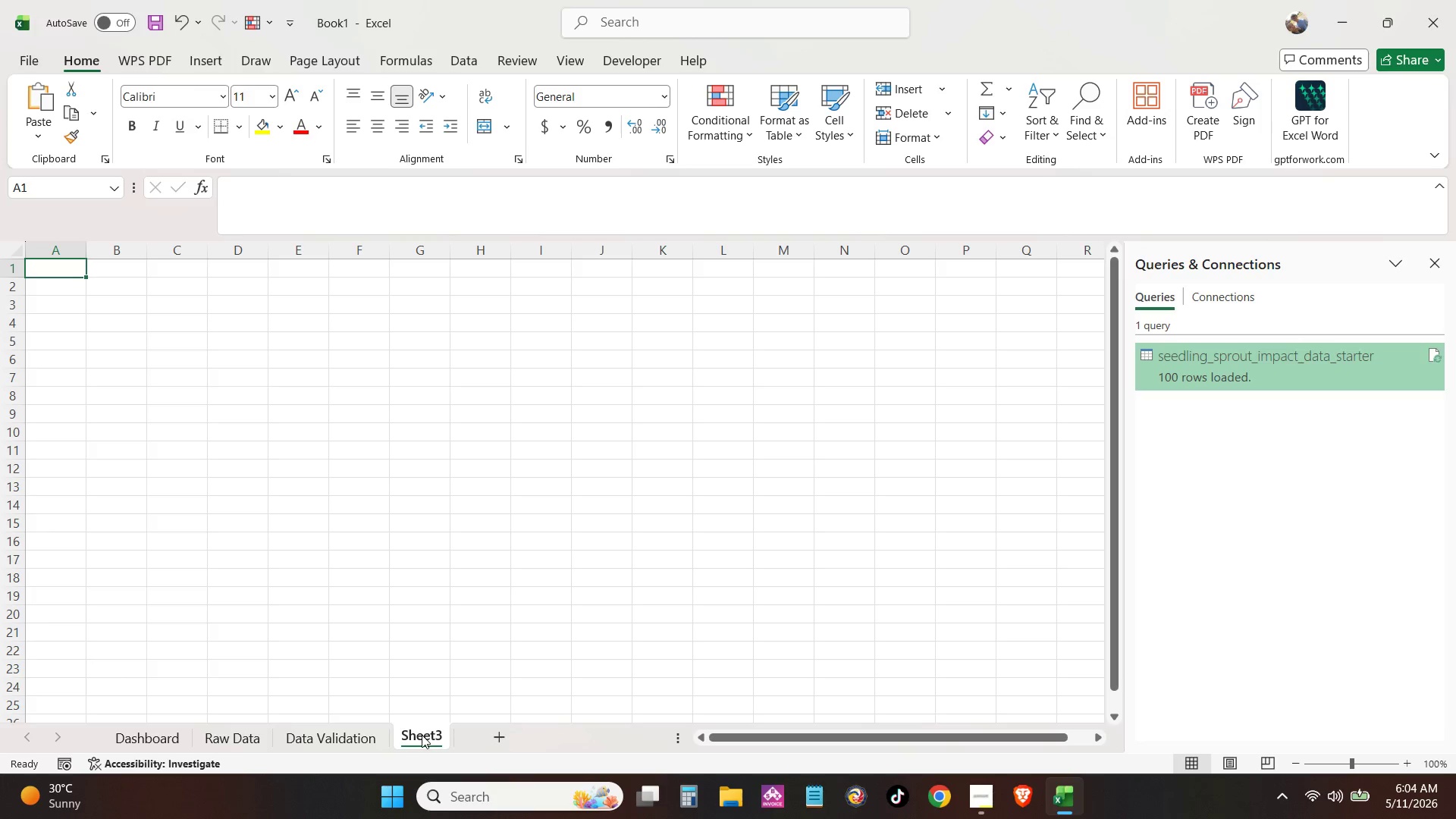 
double_click([422, 735])
 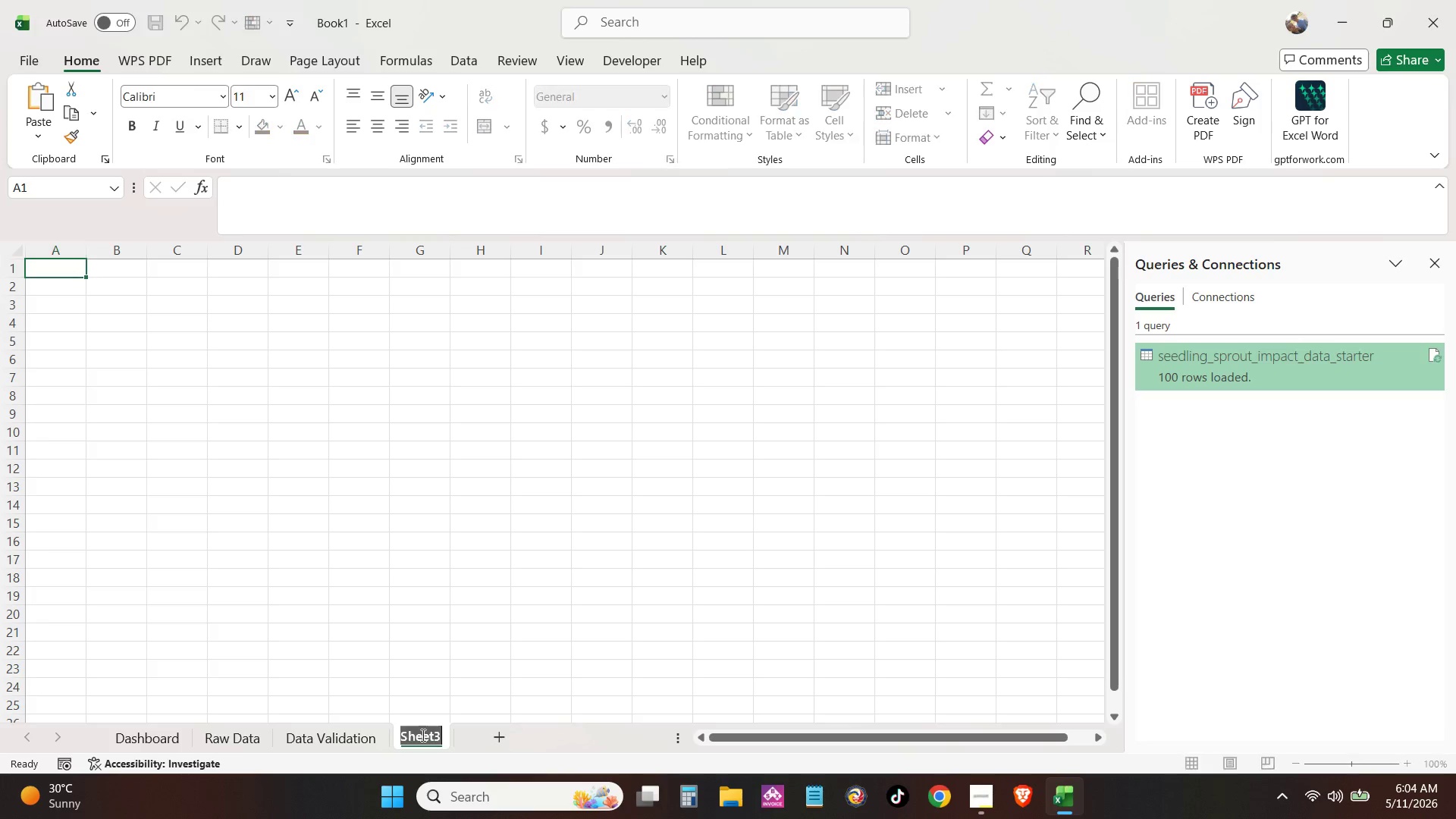 
triple_click([422, 735])
 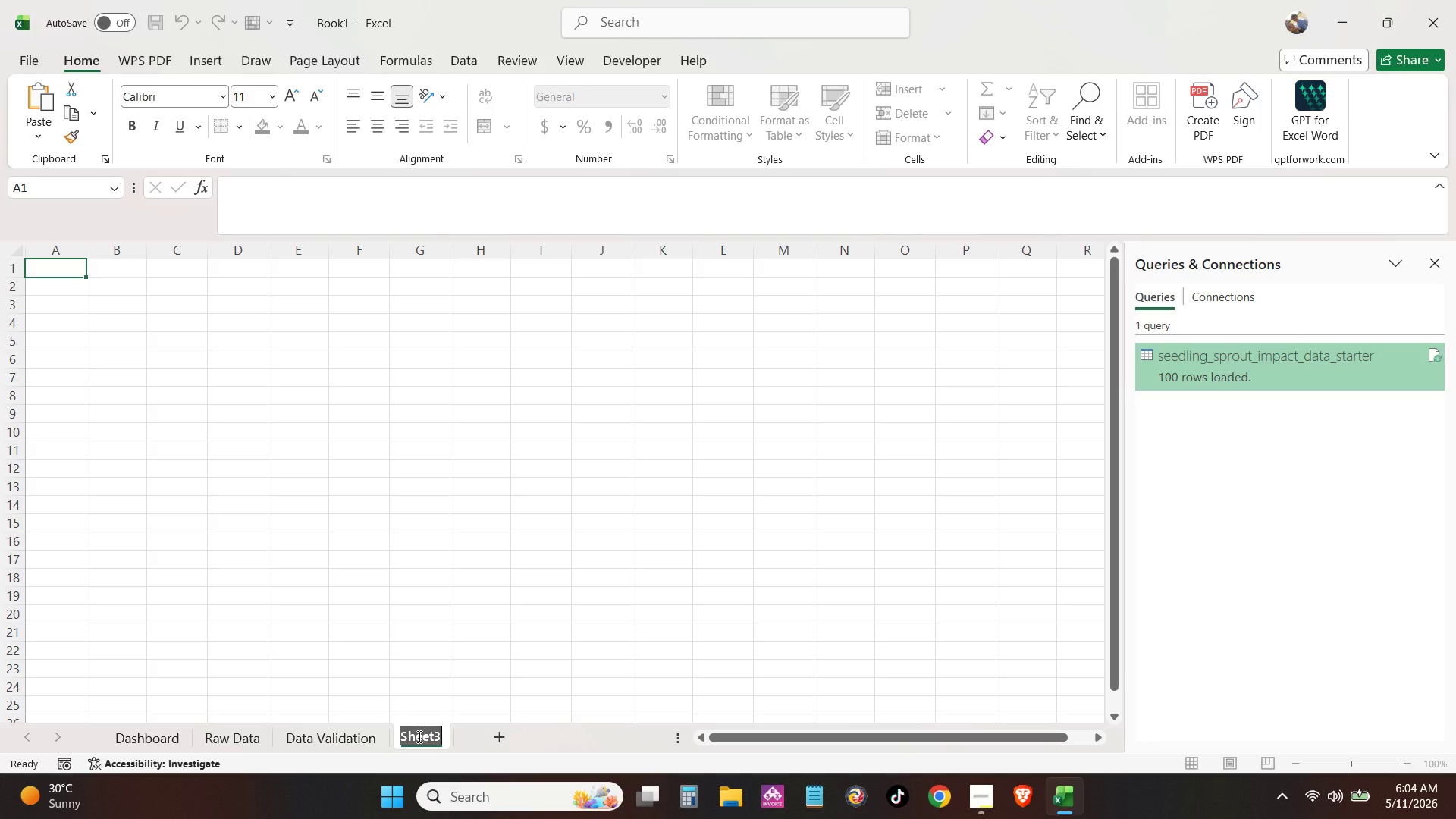 
type(Pivot Tables)
 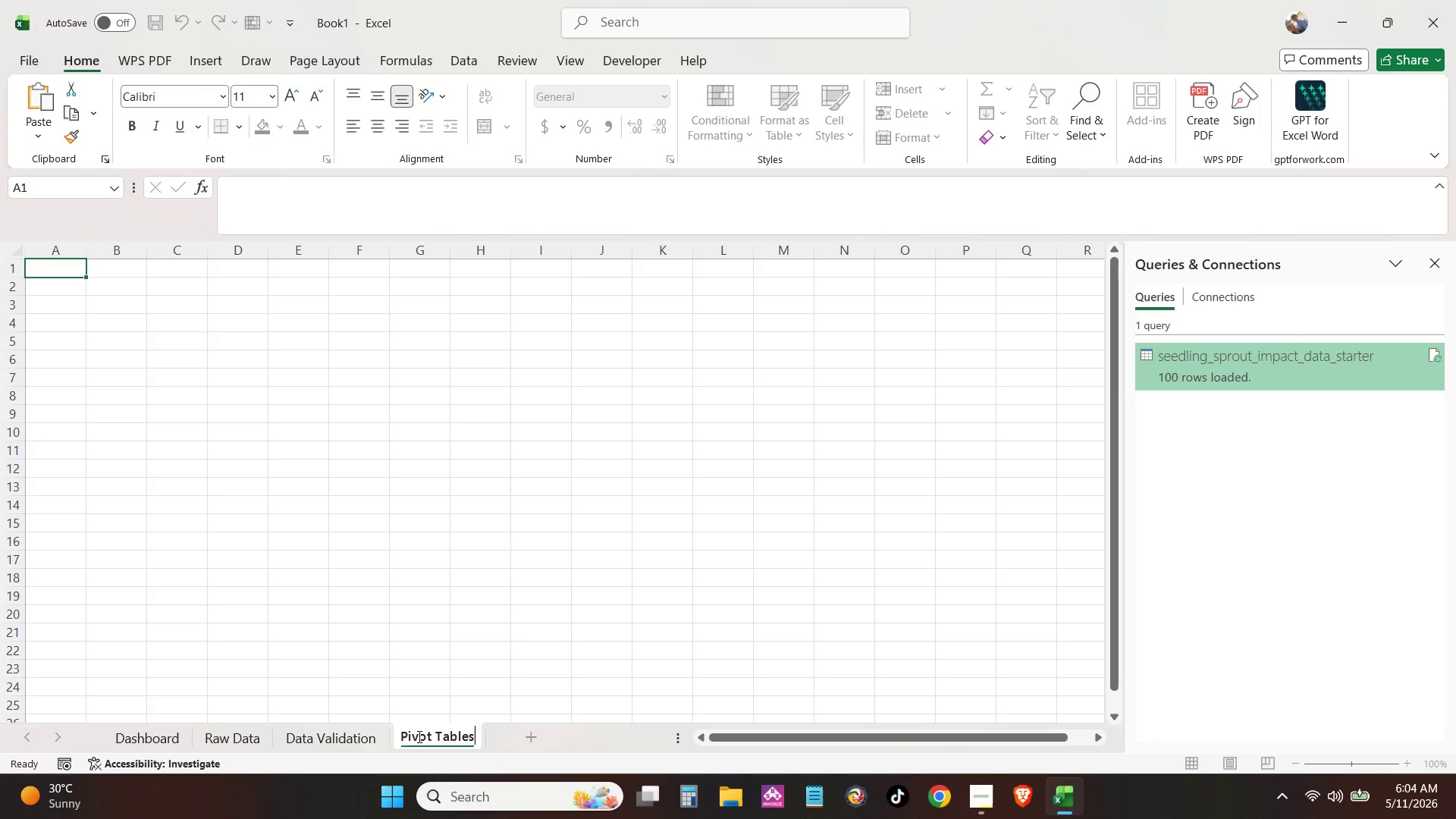 
key(Enter)
 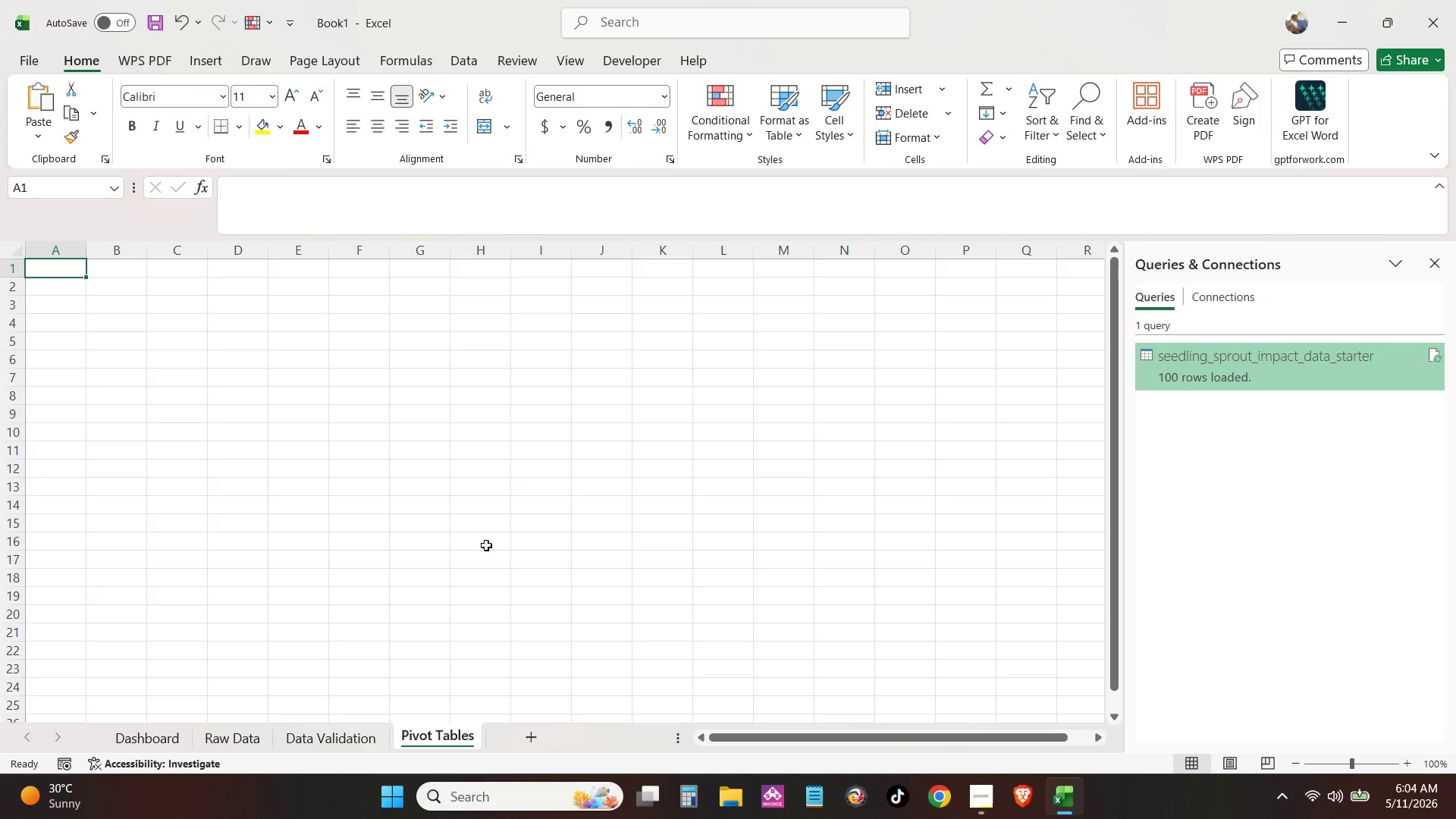 
left_click([202, 744])
 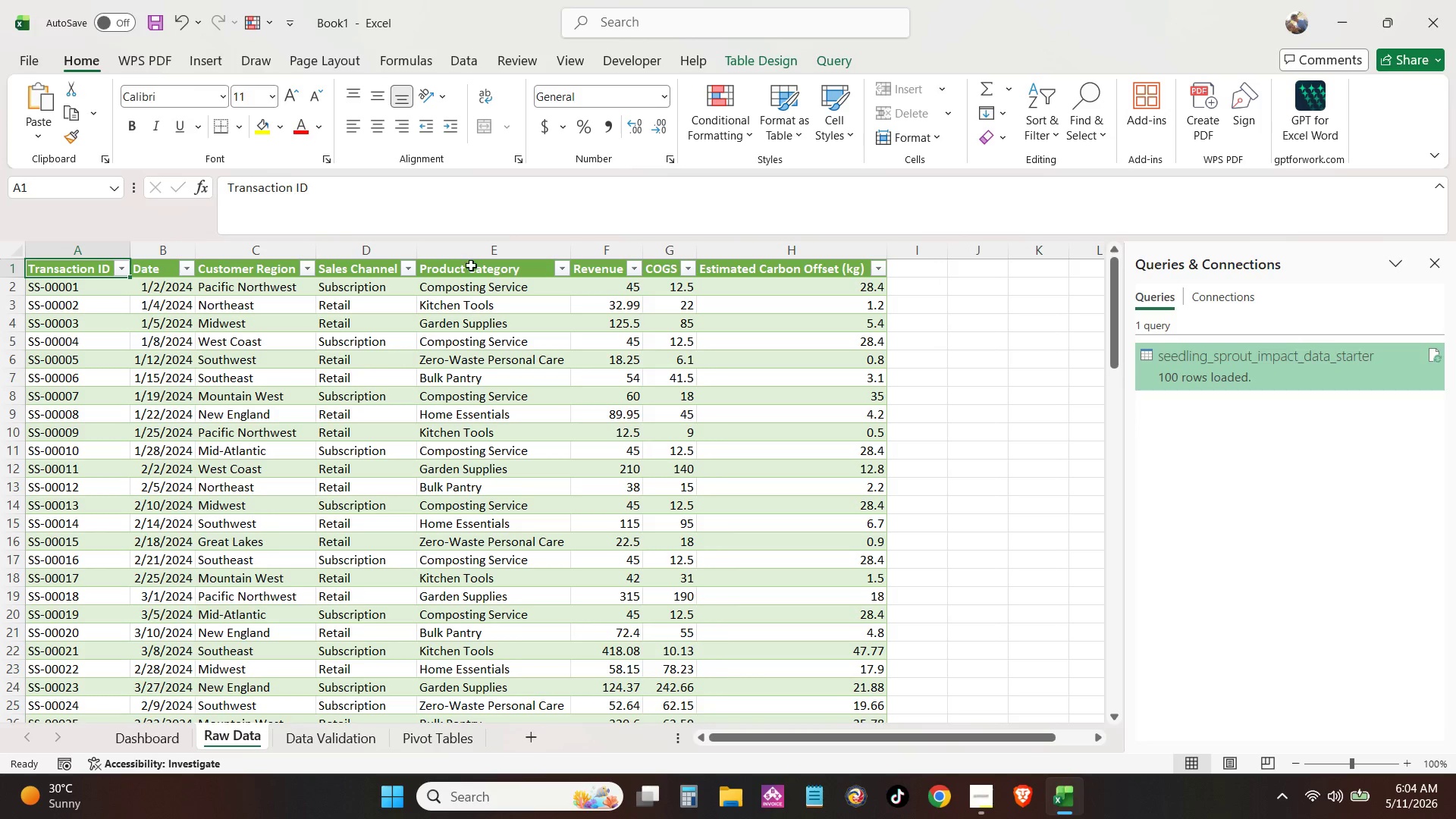 
left_click([926, 268])
 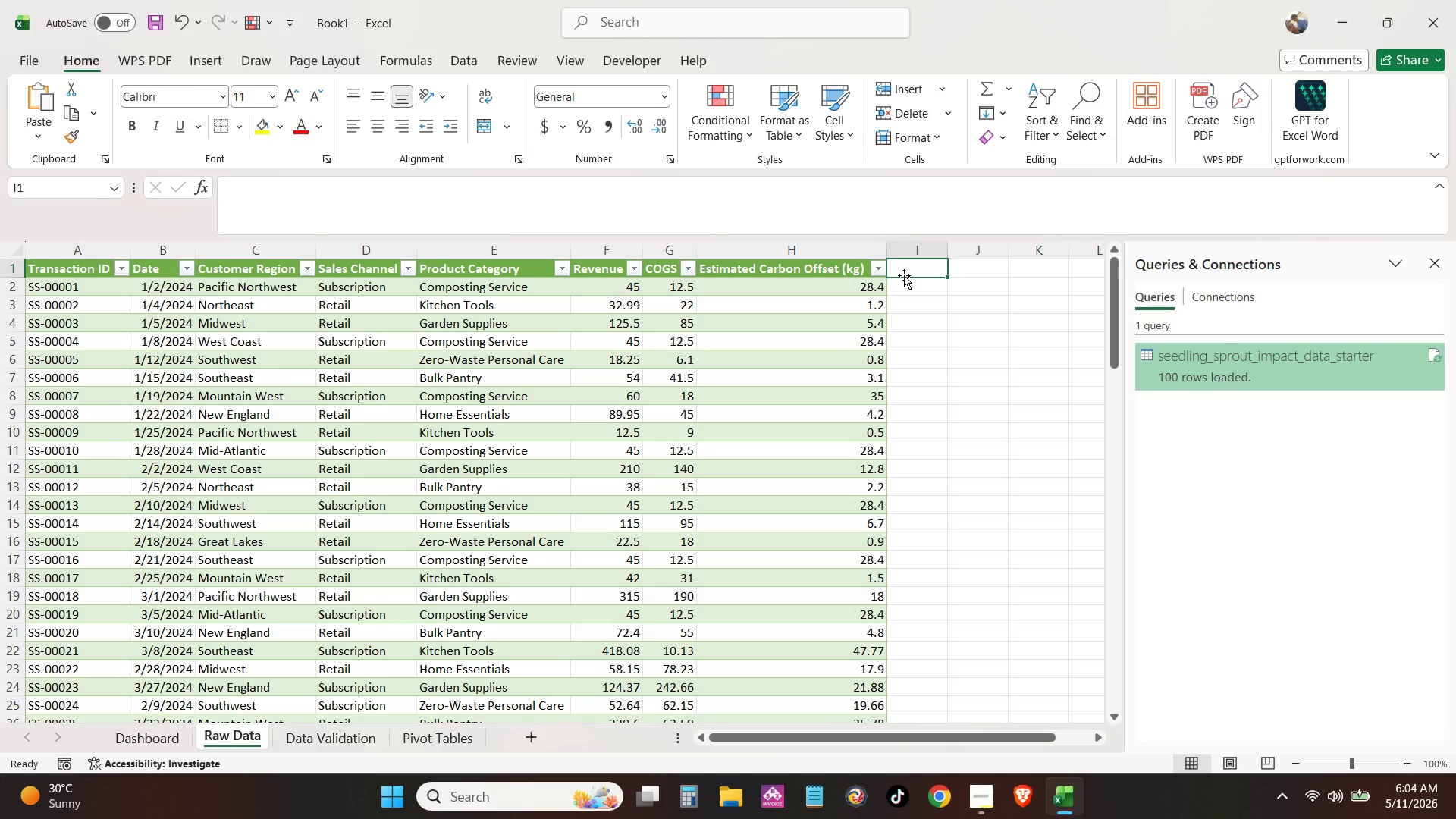 
type(Groo)
key(Backspace)
type(ss margin)
 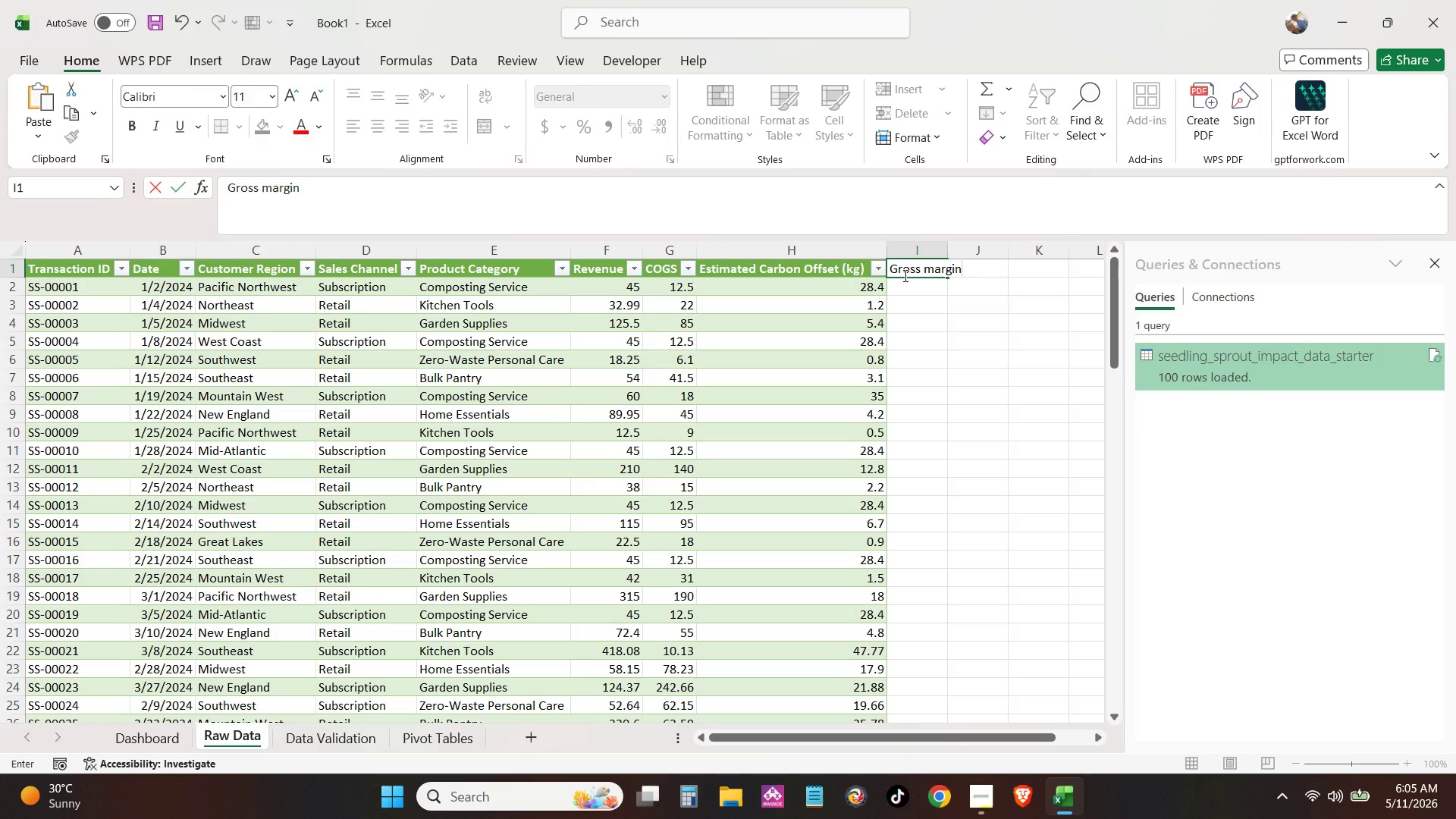 
wait(5.92)
 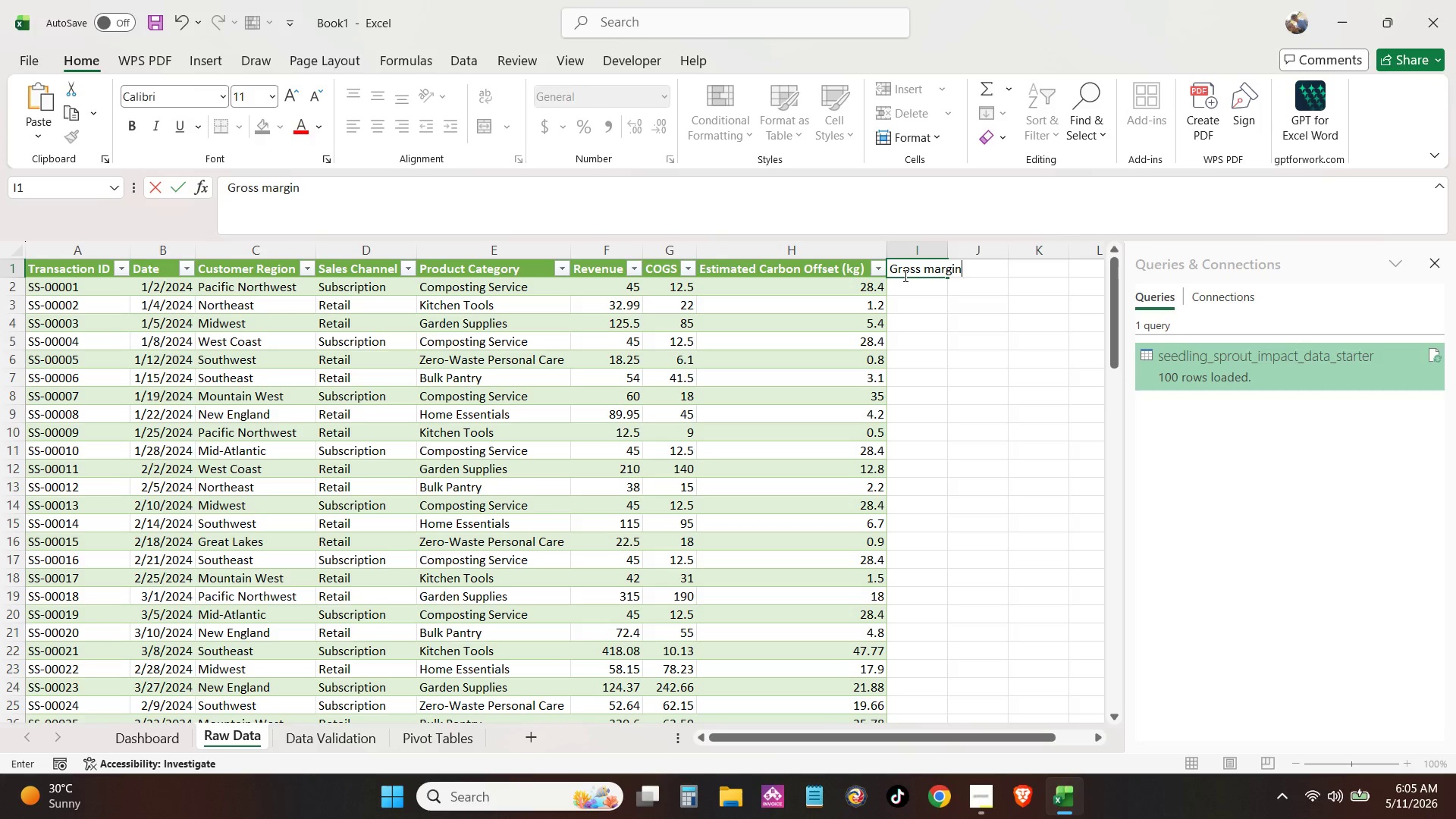 
key(Backspace)
key(Backspace)
key(Backspace)
key(Backspace)
key(Backspace)
key(Backspace)
type(Margin ($))
 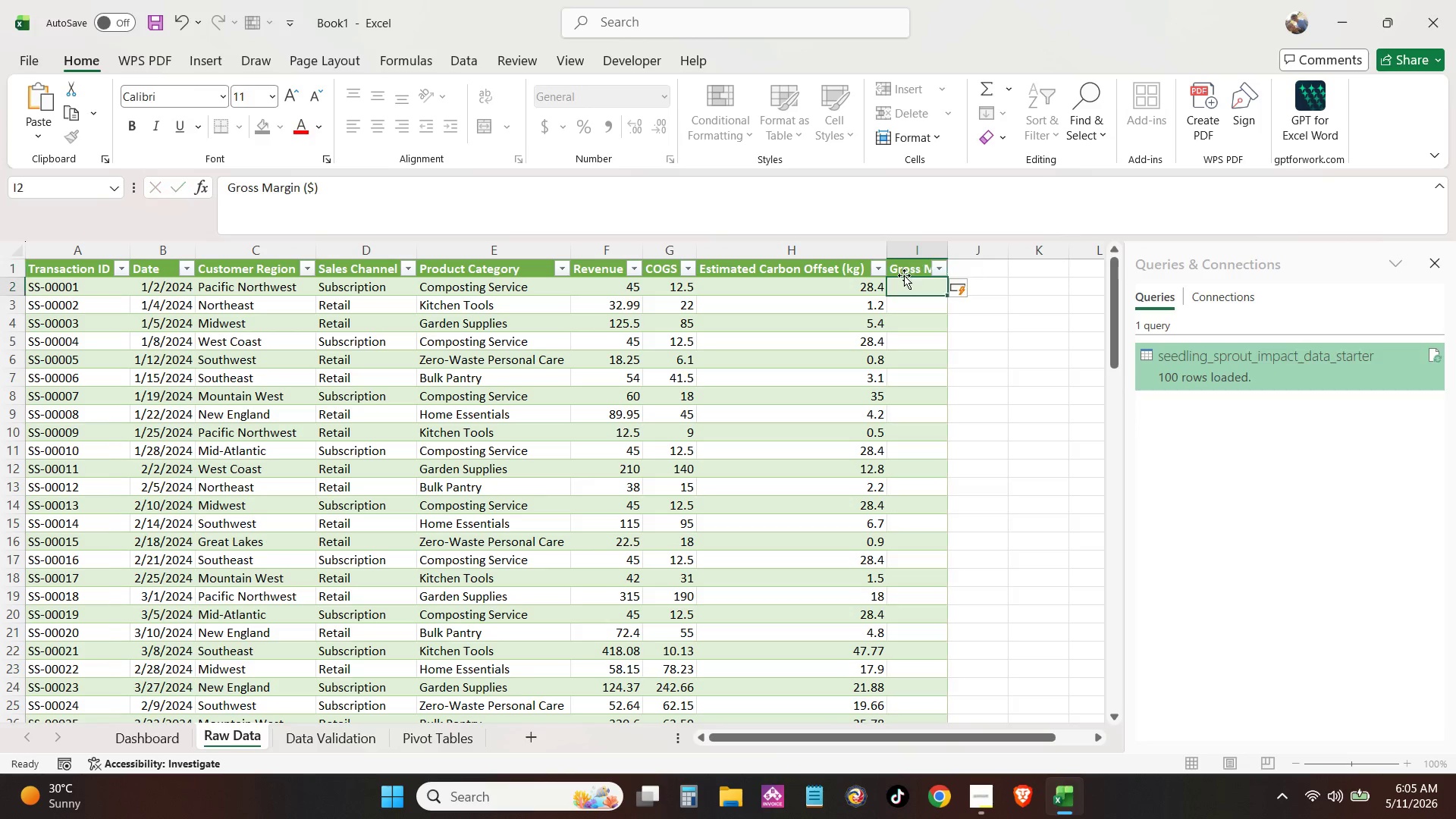 
 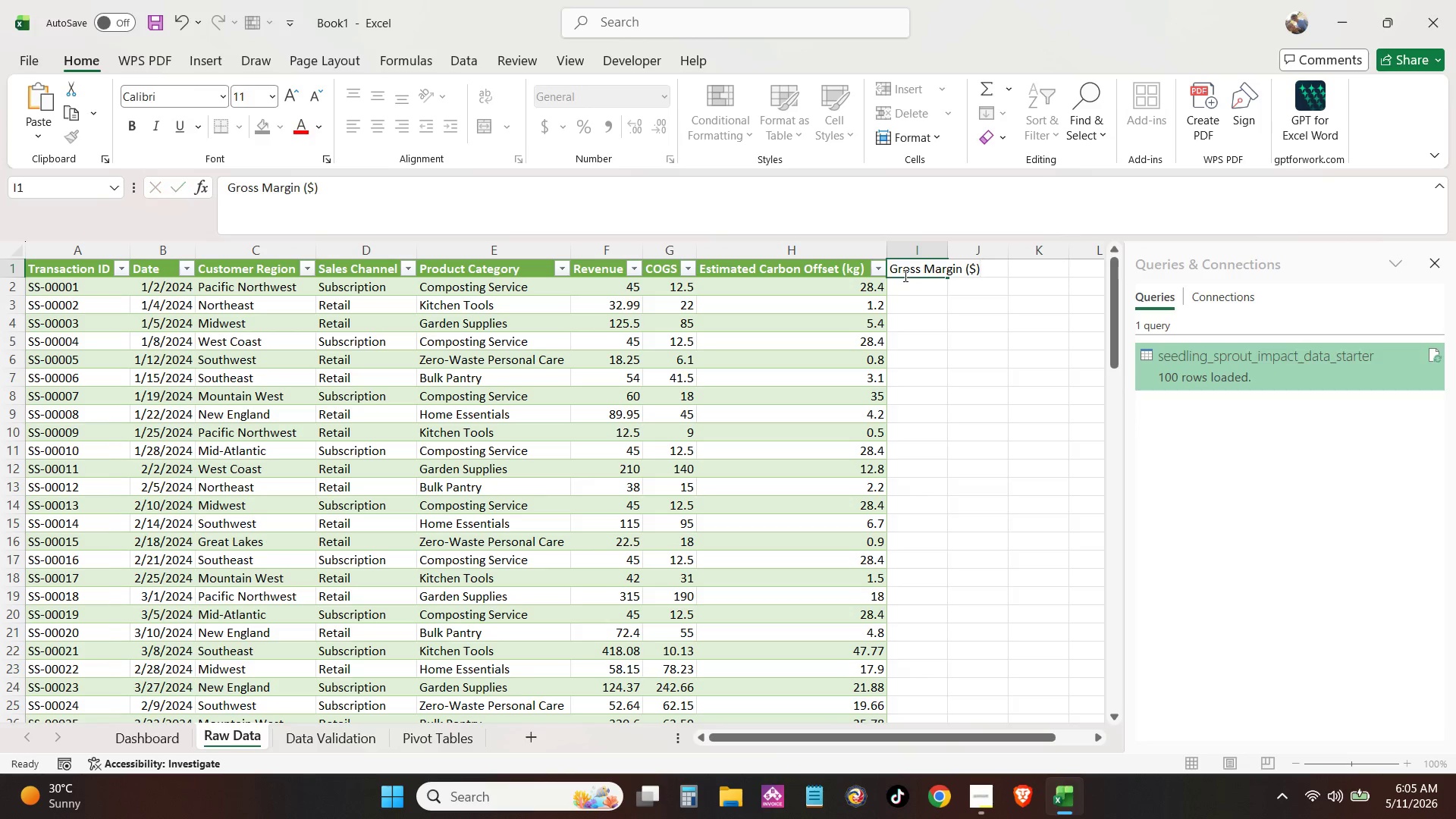 
key(Enter)
 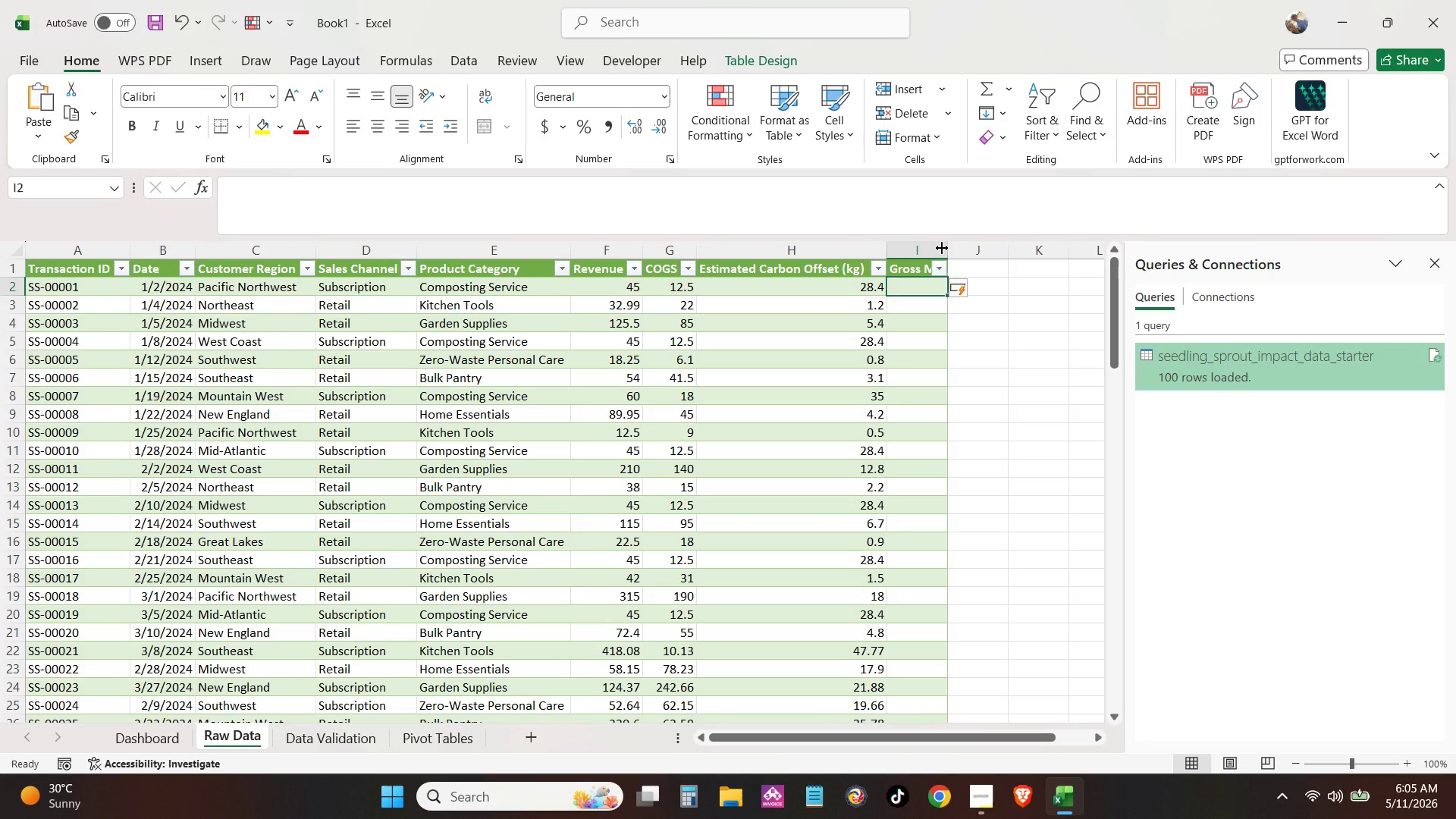 
left_click([942, 248])
 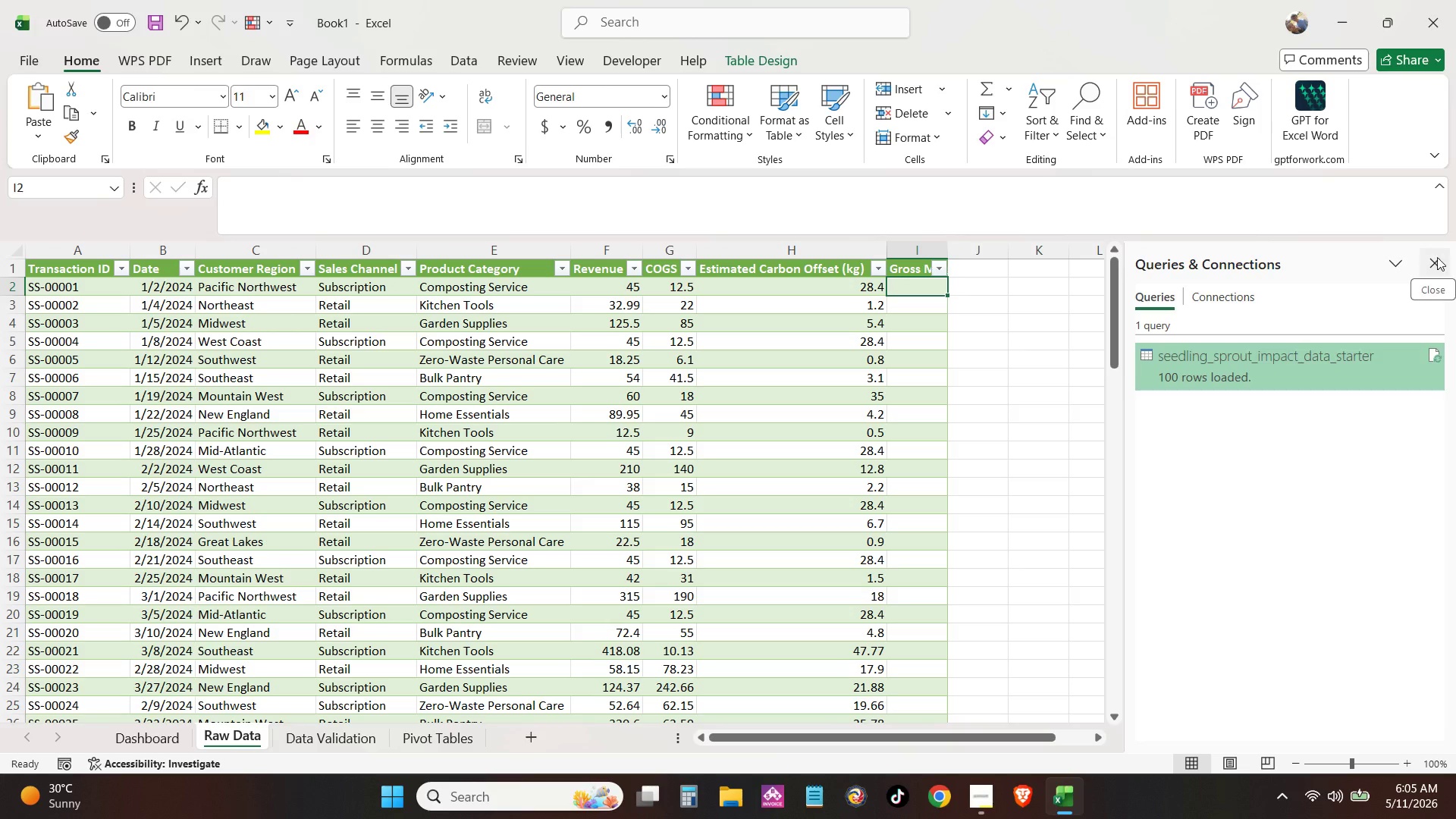 
left_click([1434, 259])
 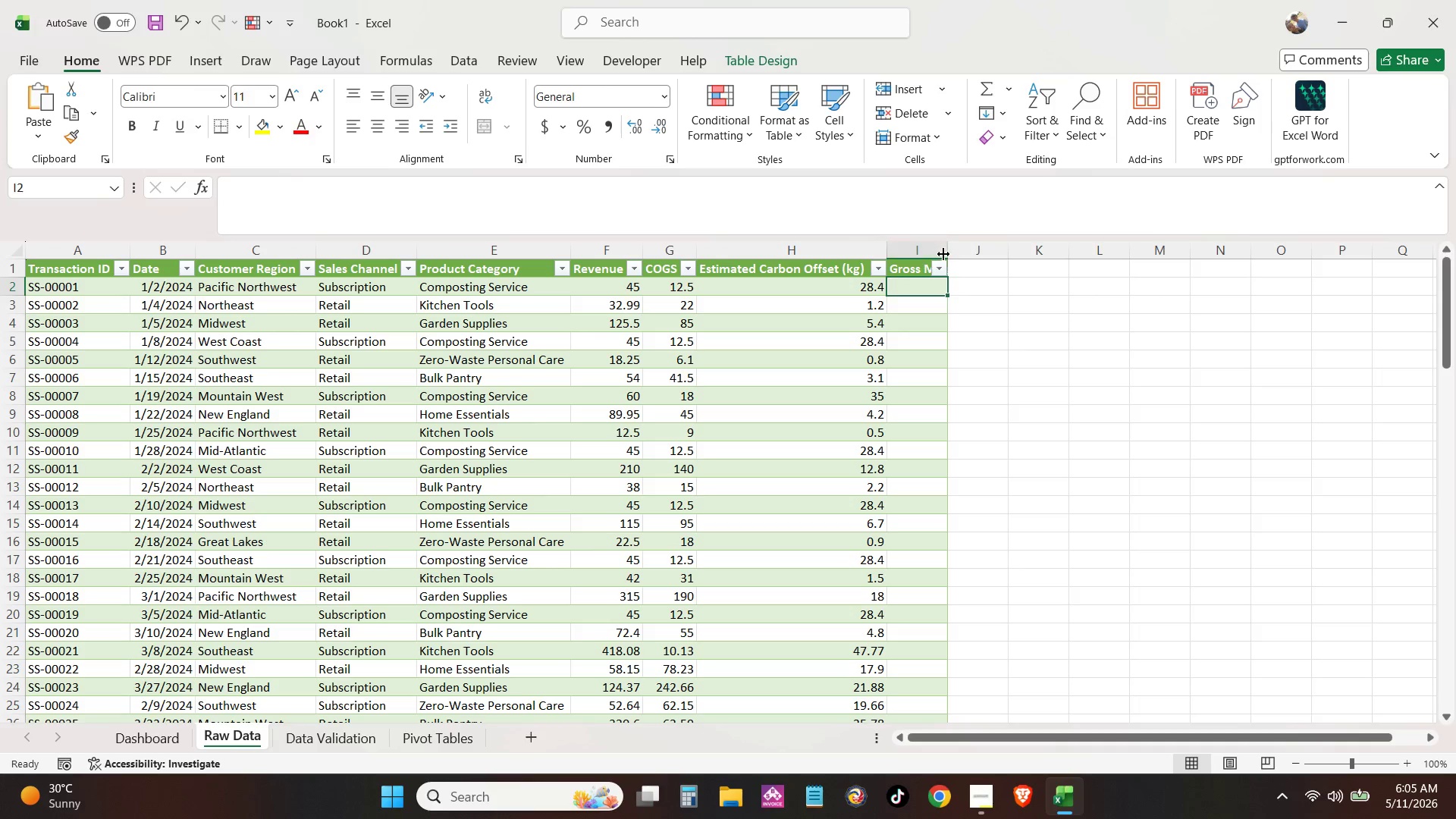 
double_click([943, 254])
 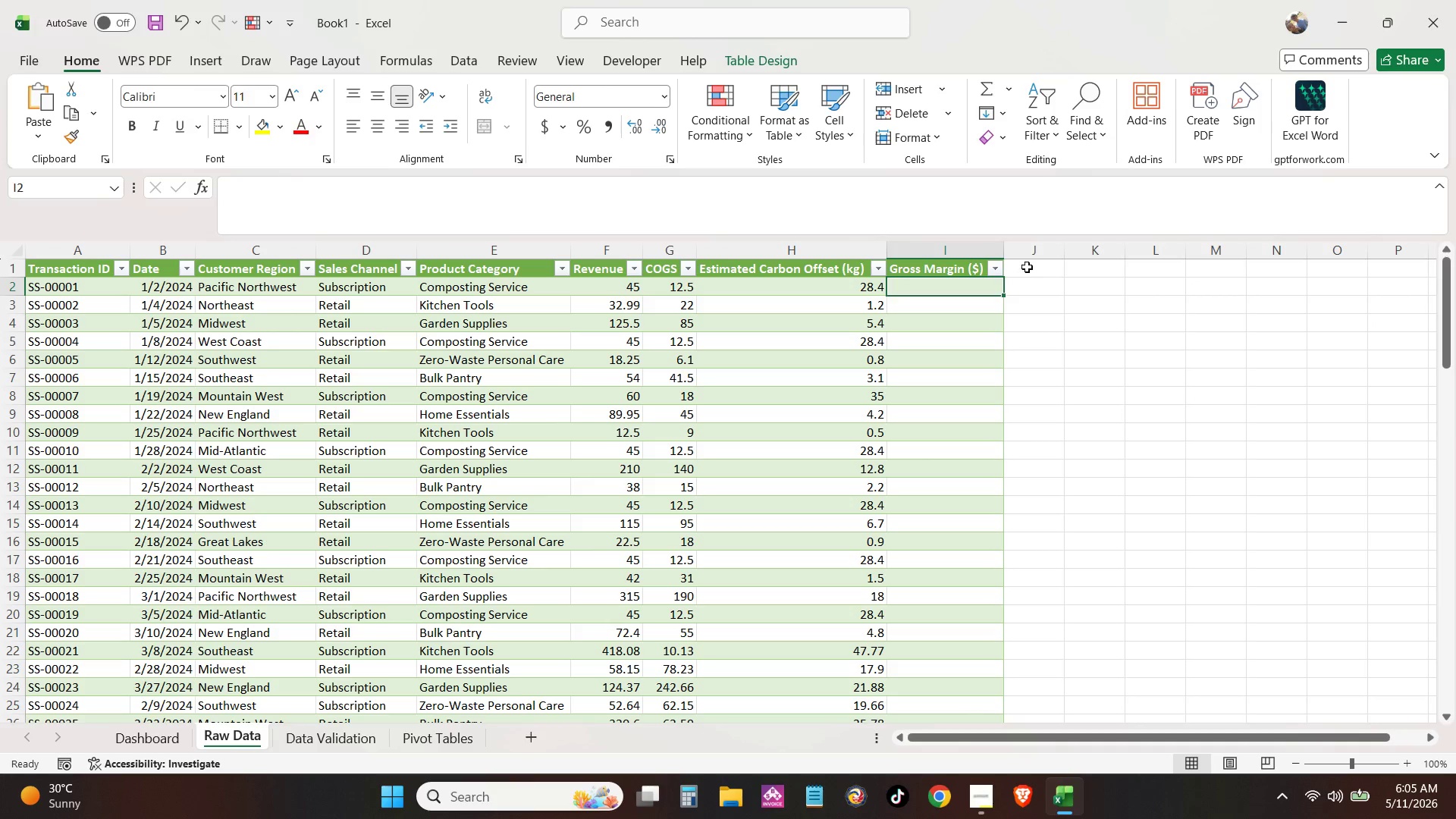 
left_click([1031, 265])
 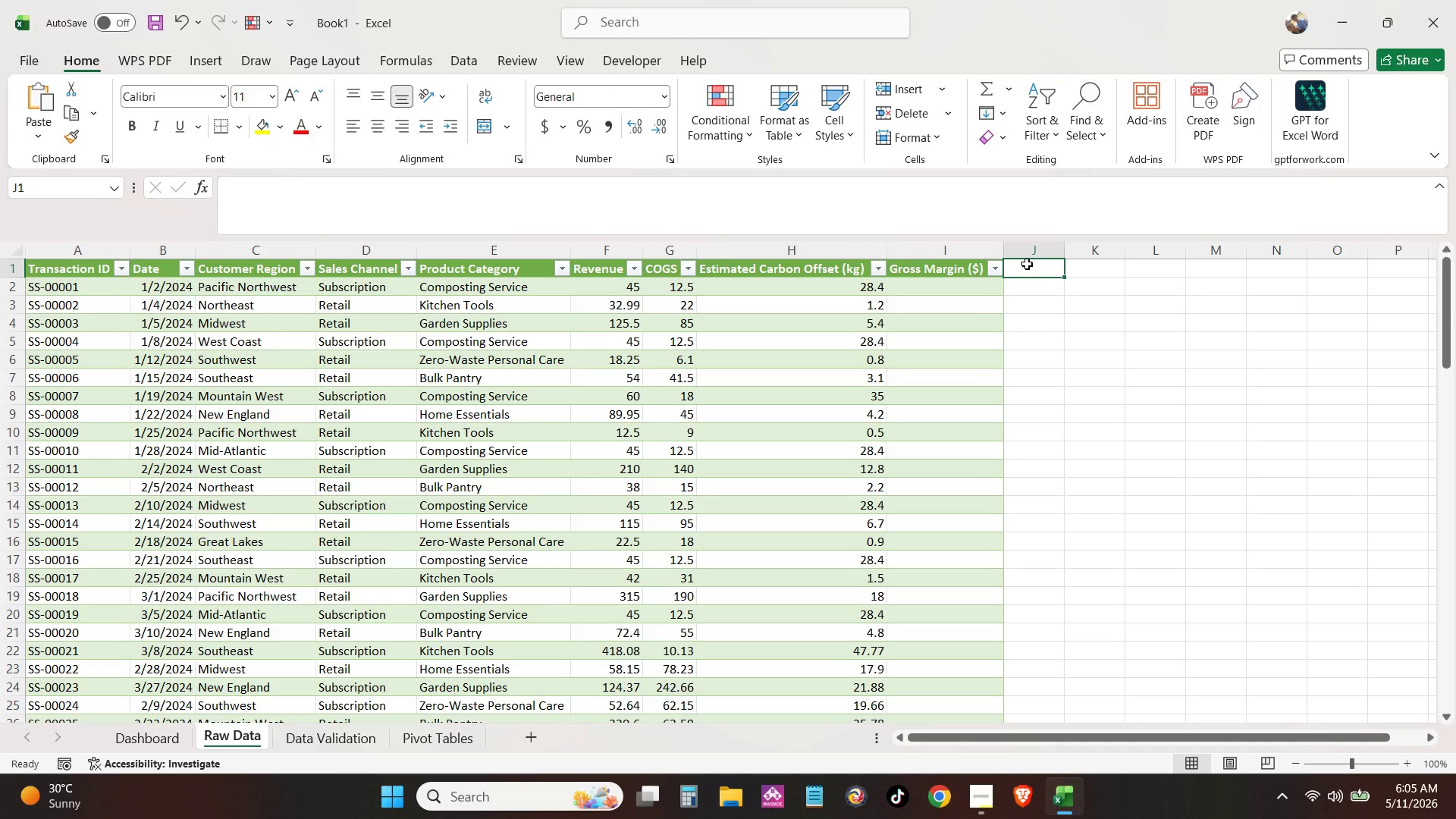 
type(Gross Margin (%))
 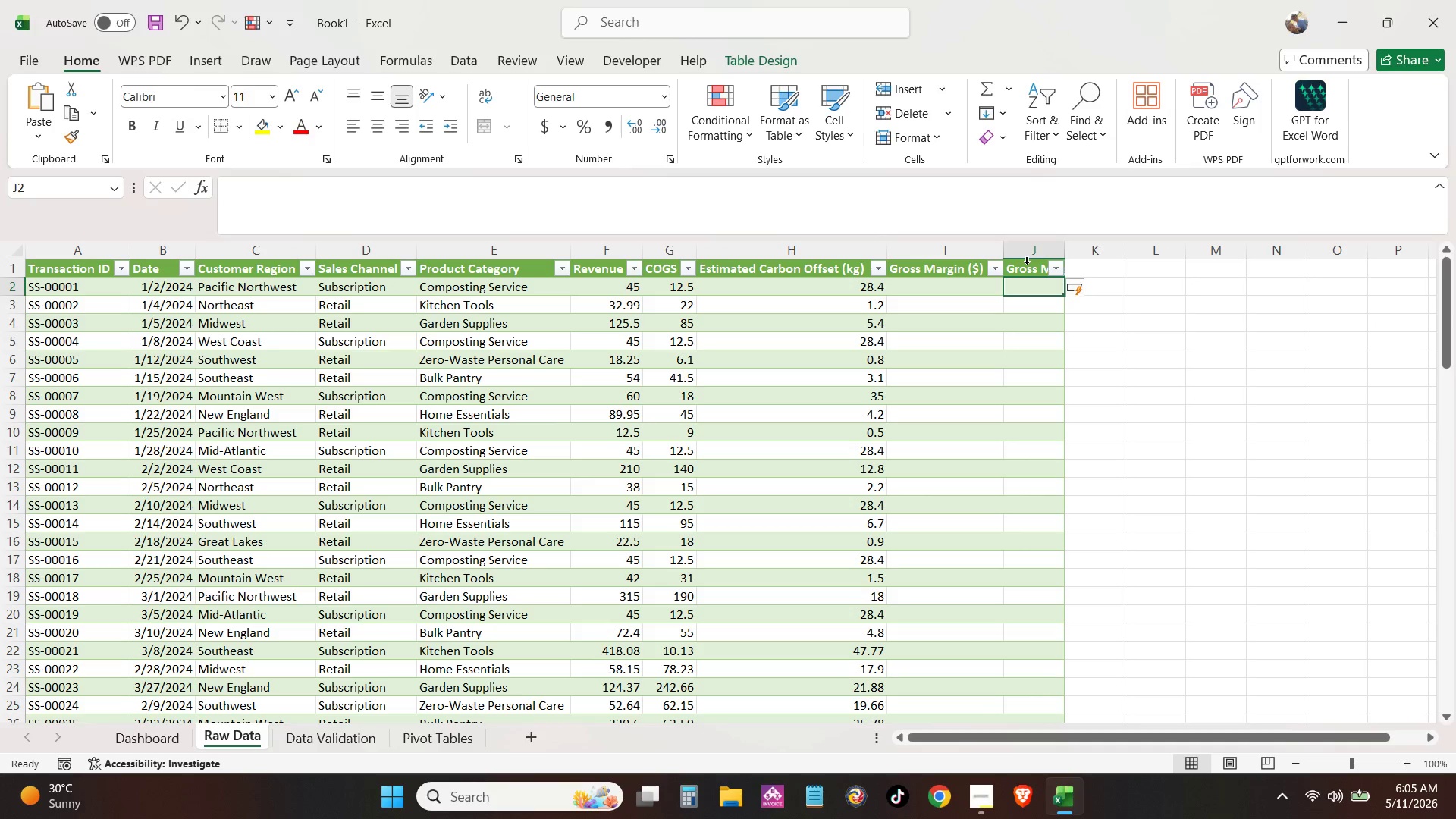 
 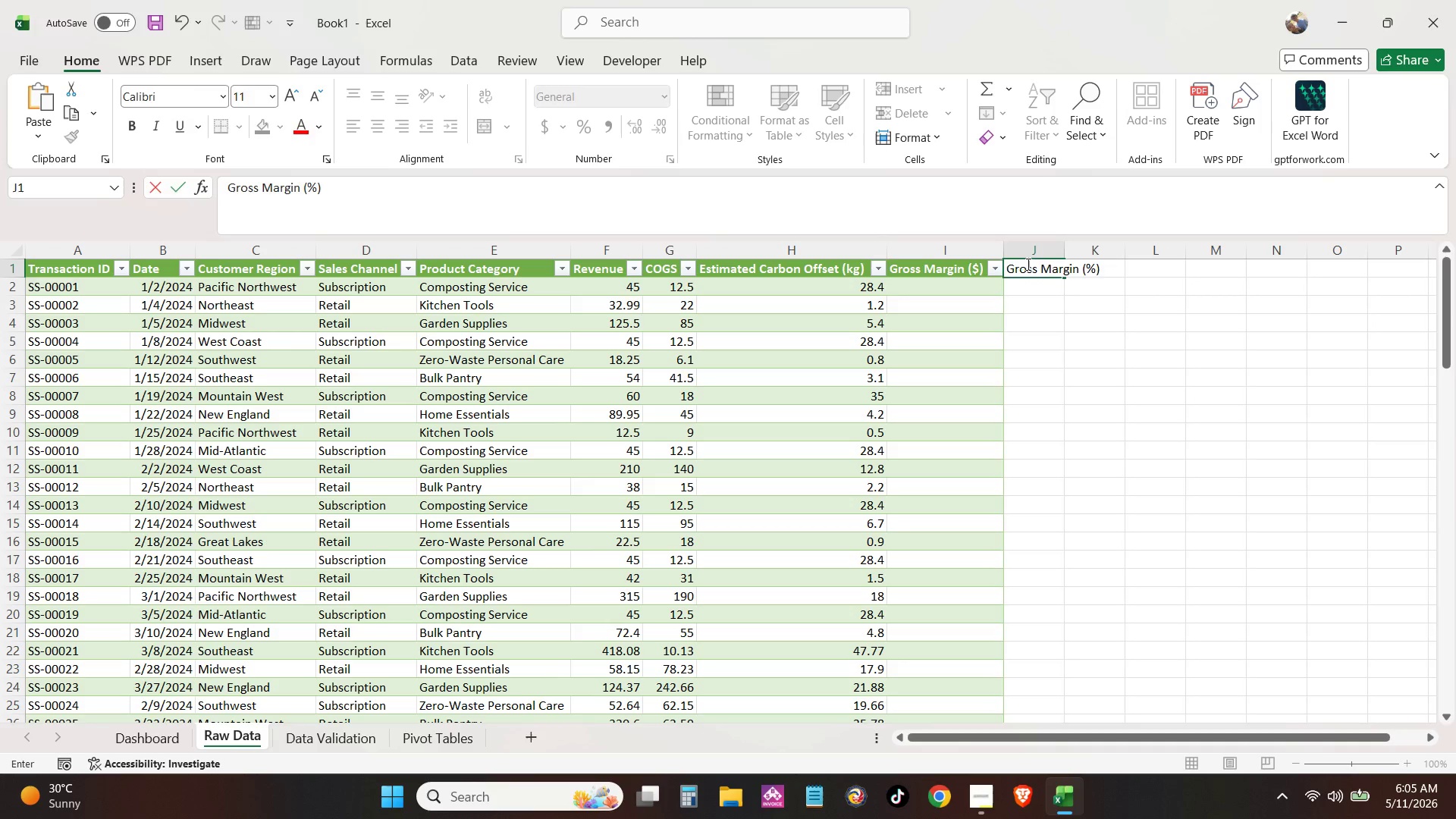 
key(Enter)
 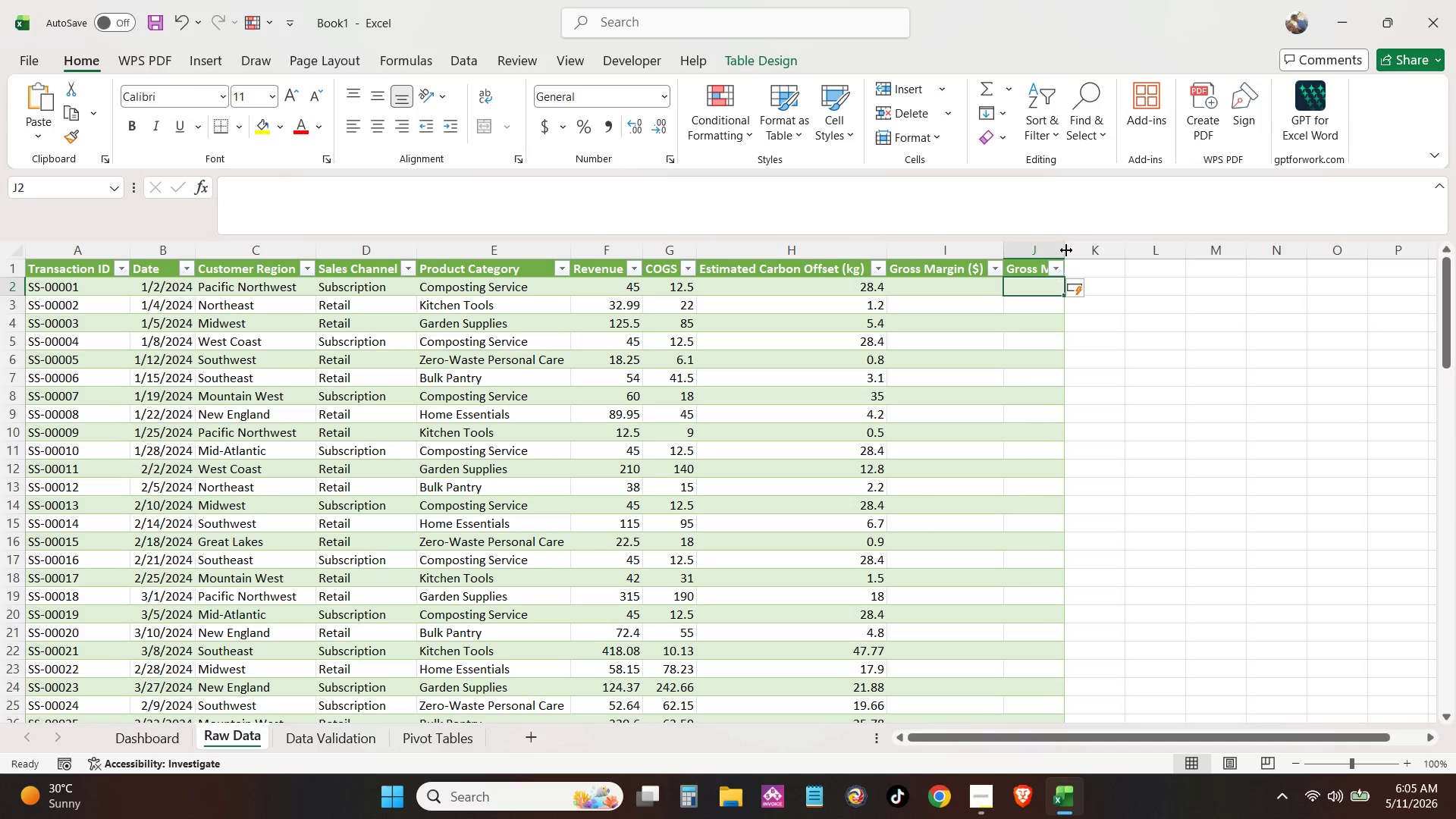 
double_click([1065, 246])
 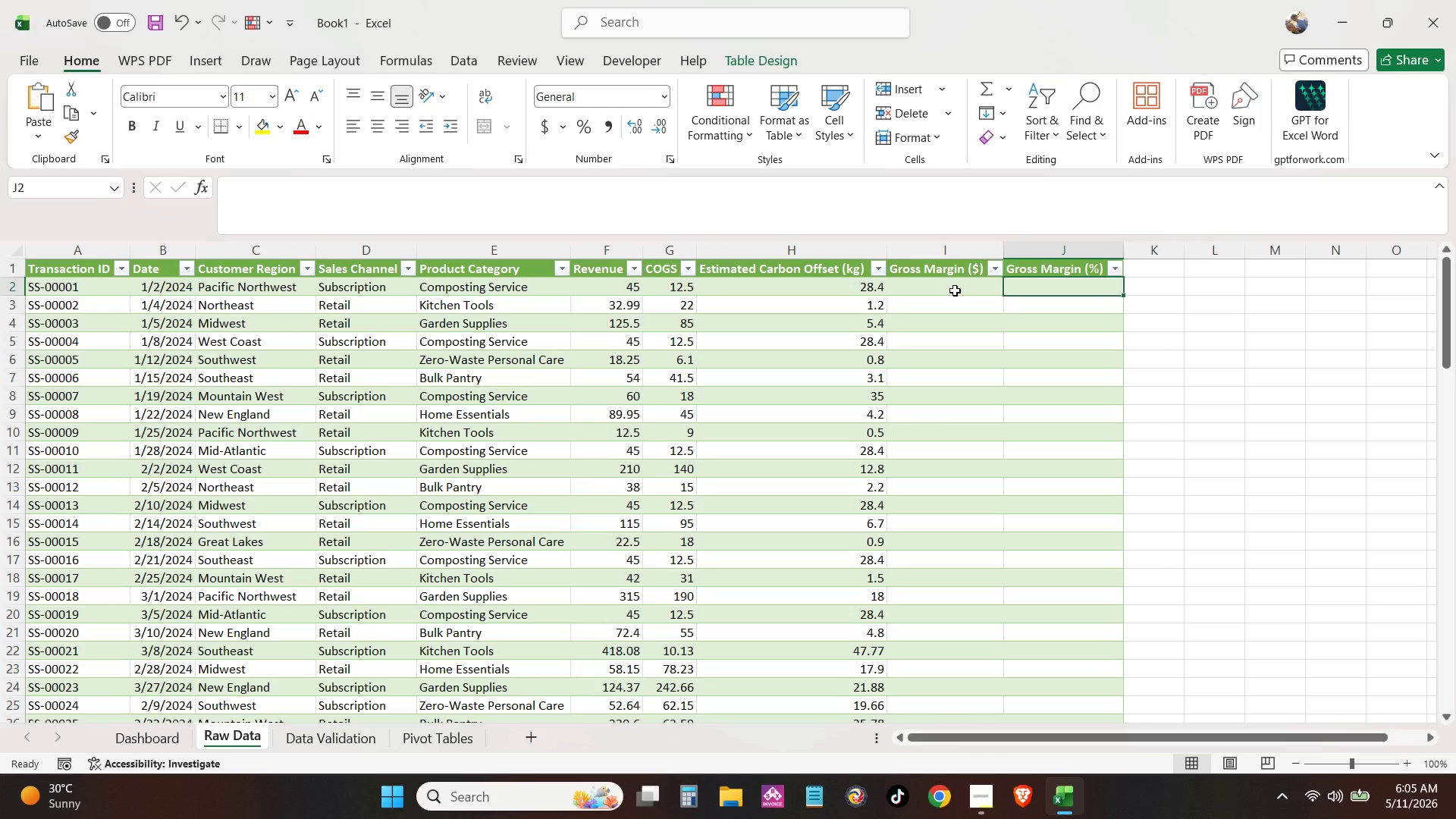 
triple_click([955, 290])
 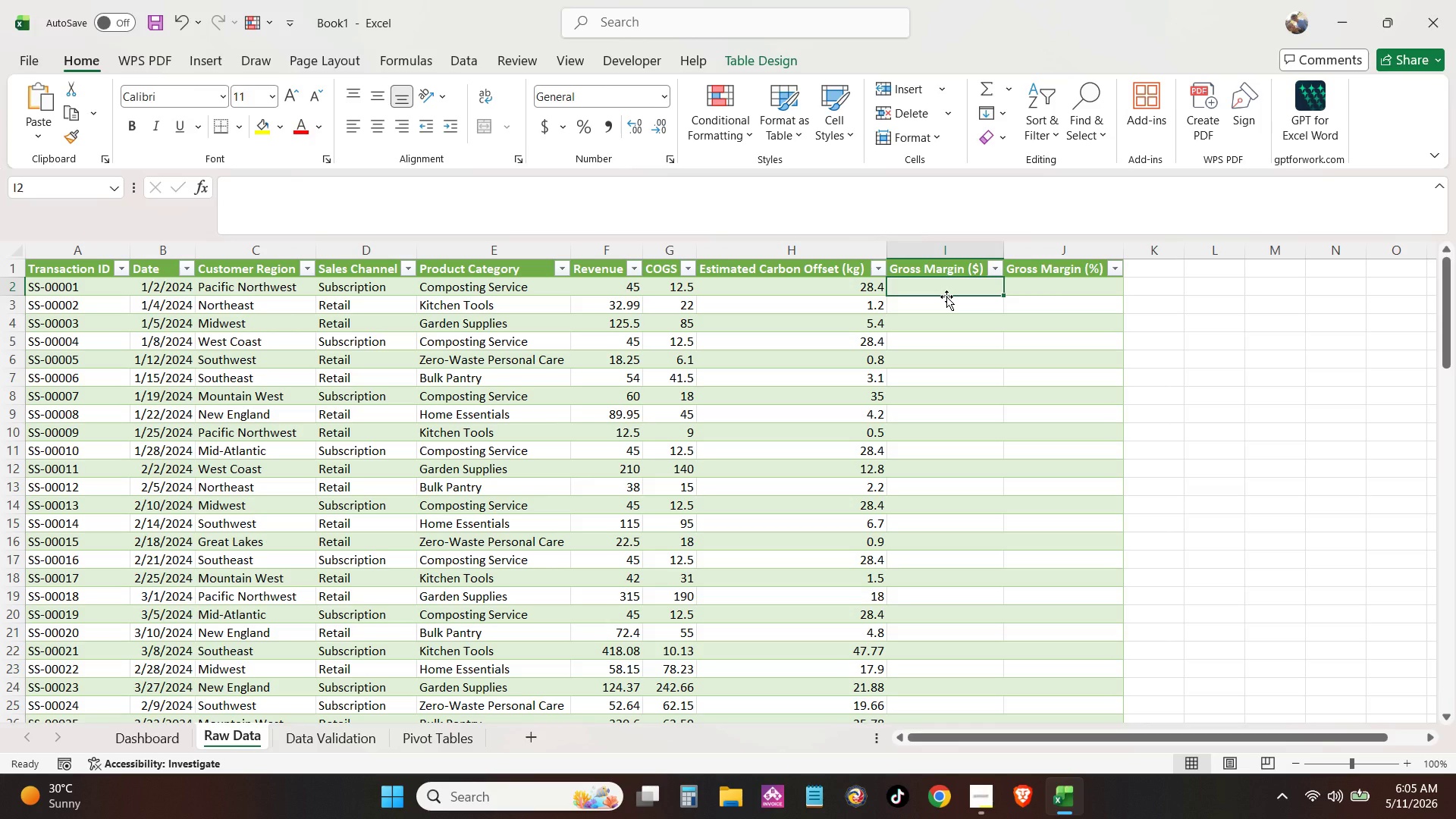 
key(Equal)
 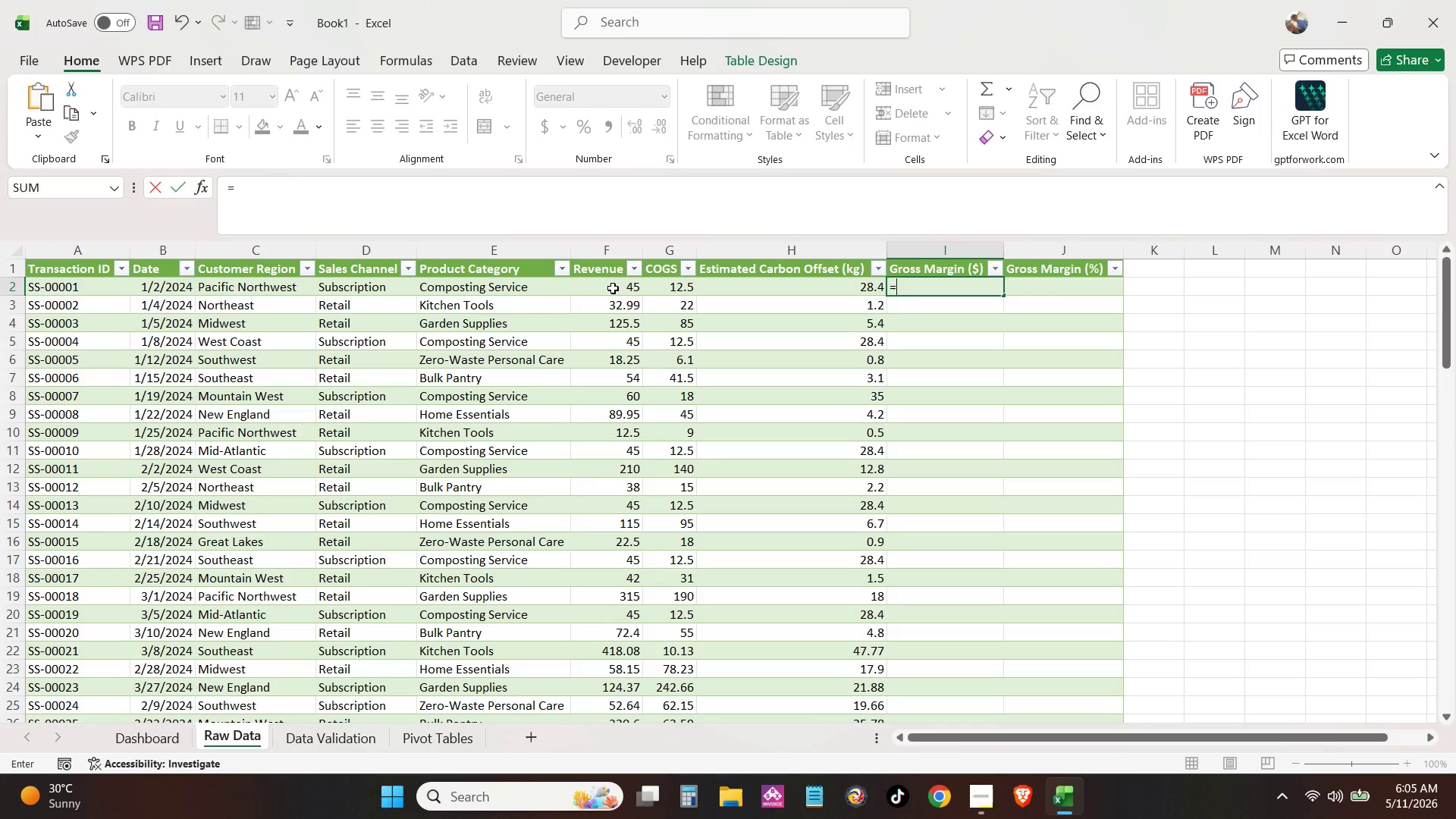 
wait(5.55)
 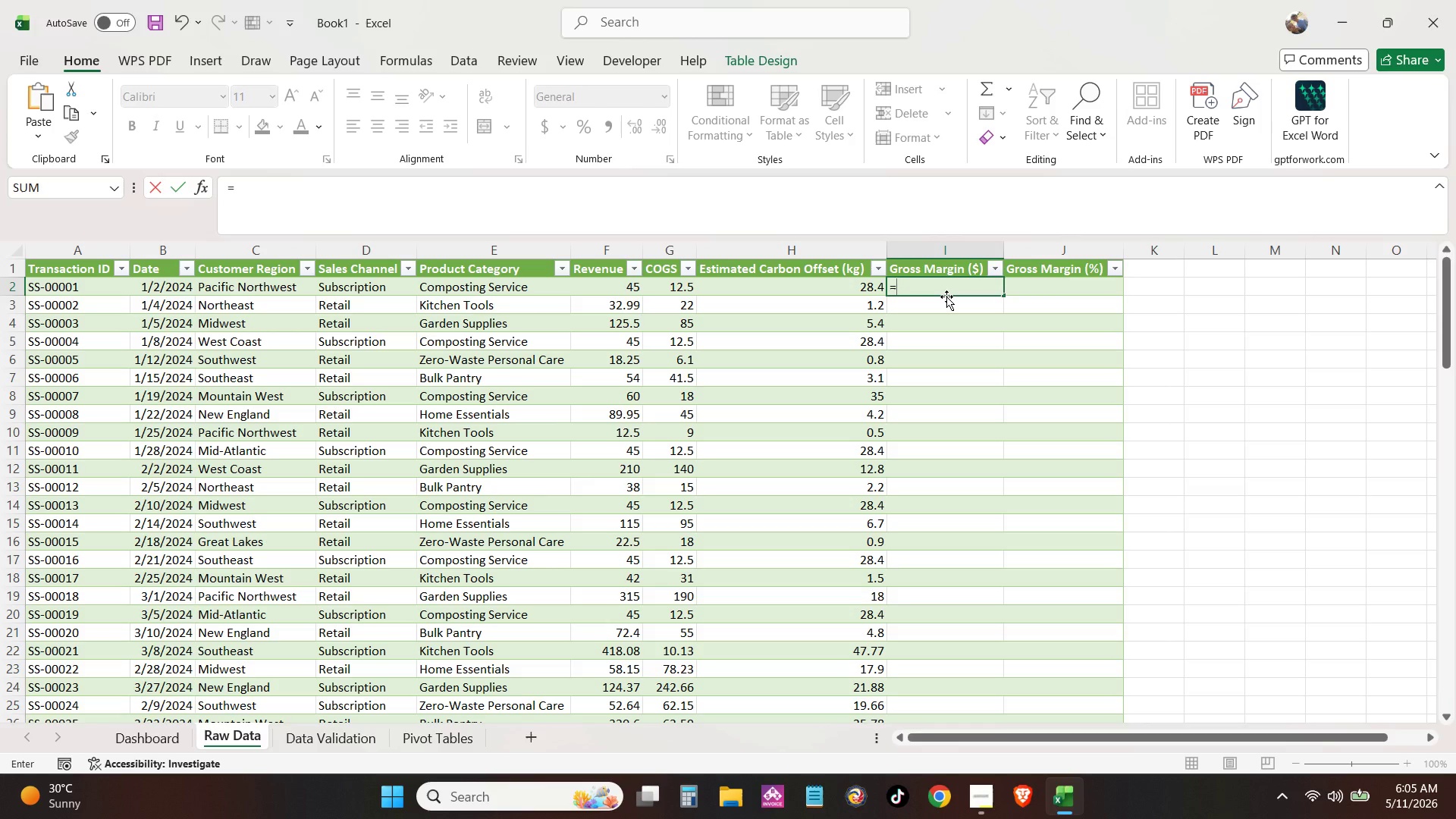 
left_click([613, 287])
 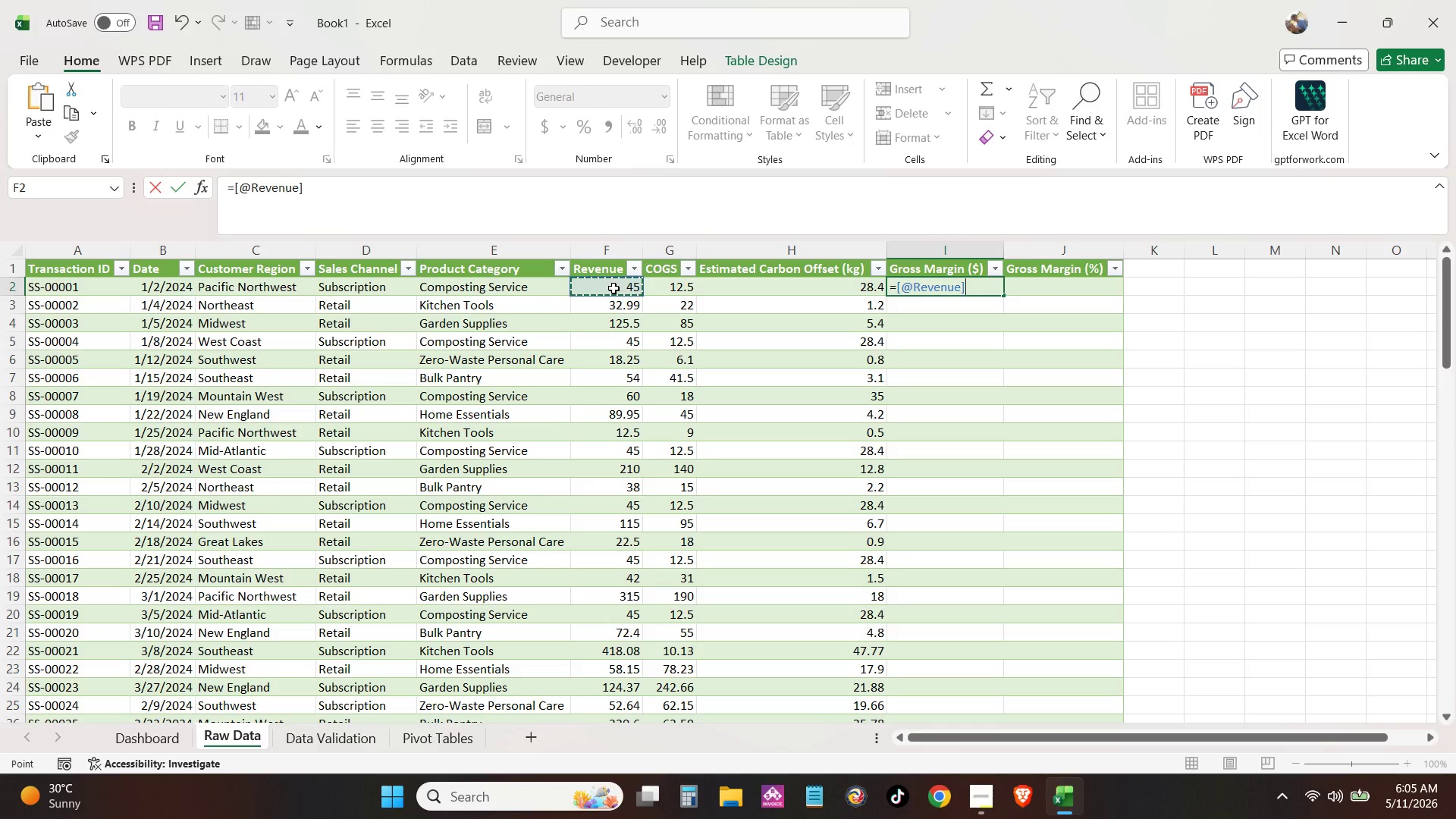 
key(Minus)
 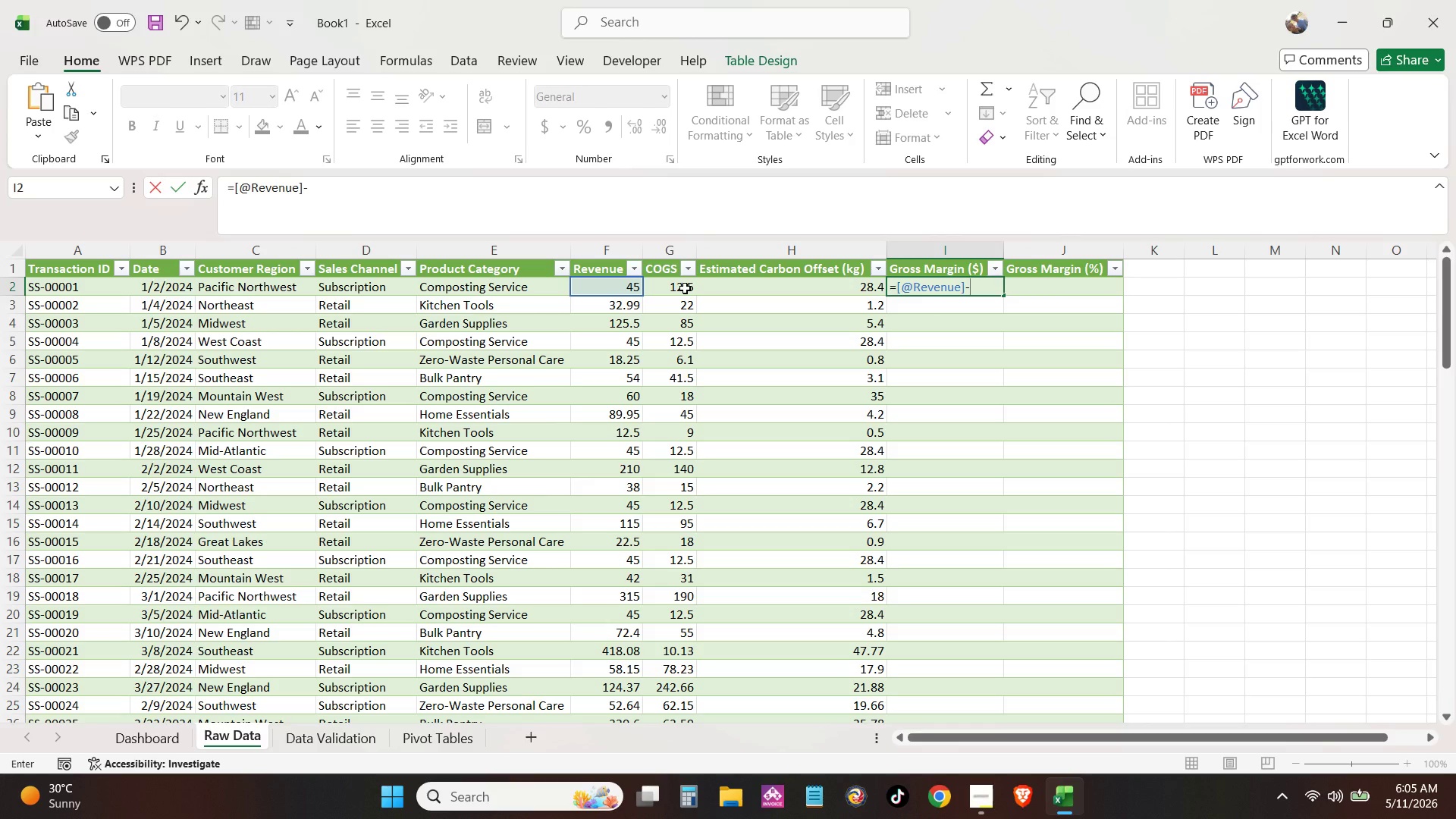 
left_click([683, 288])
 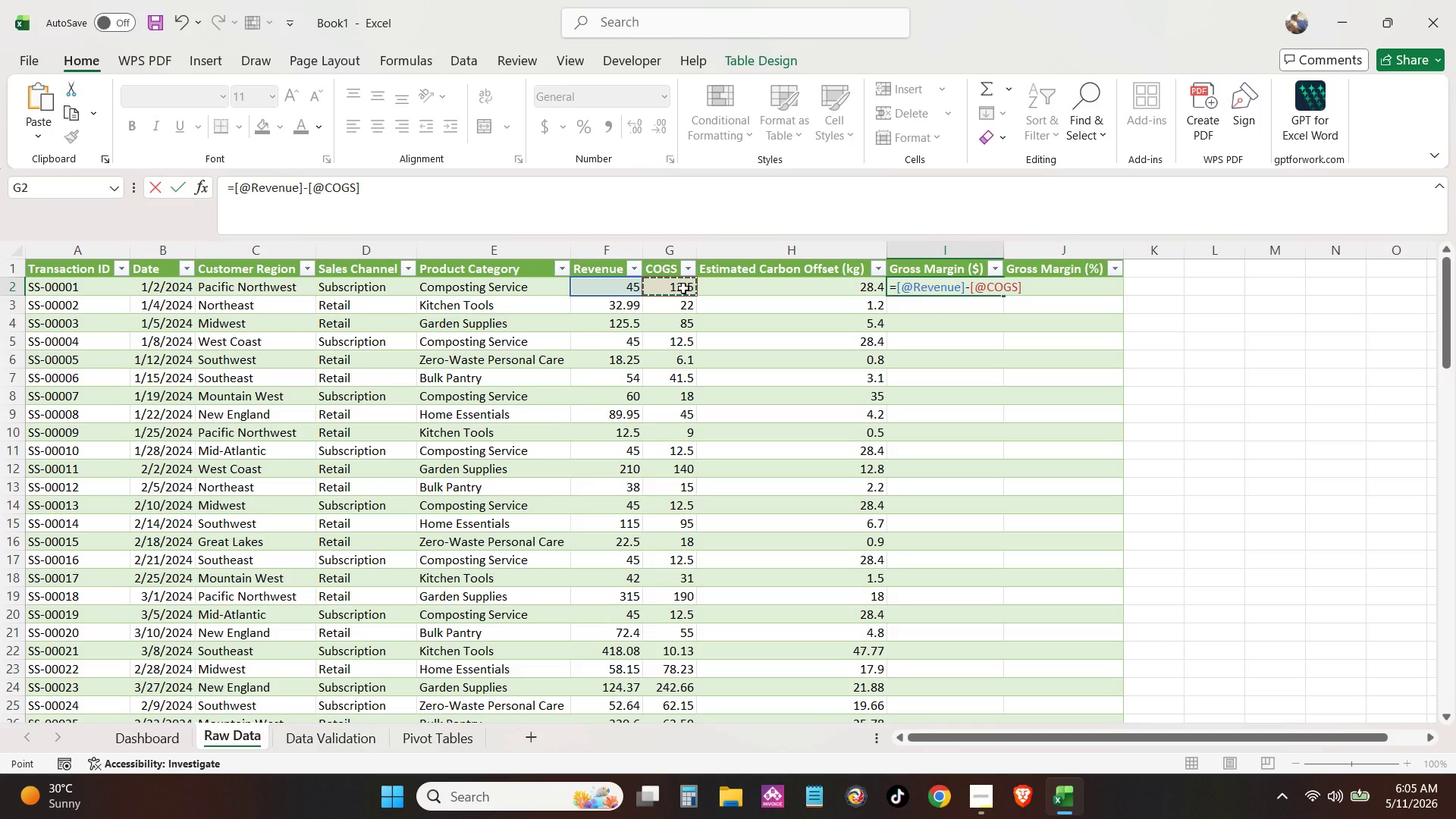 
key(Enter)
 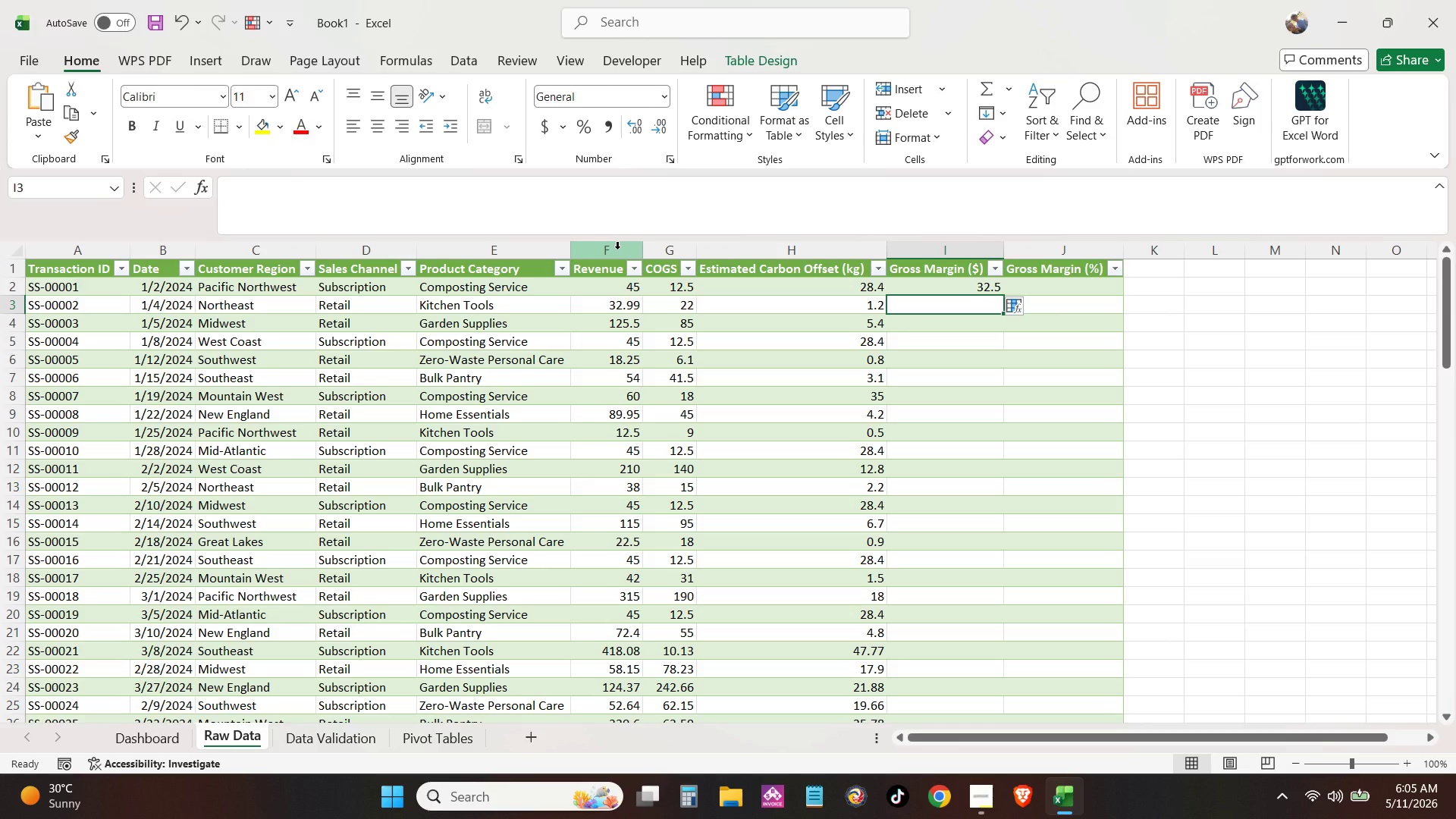 
left_click([617, 249])
 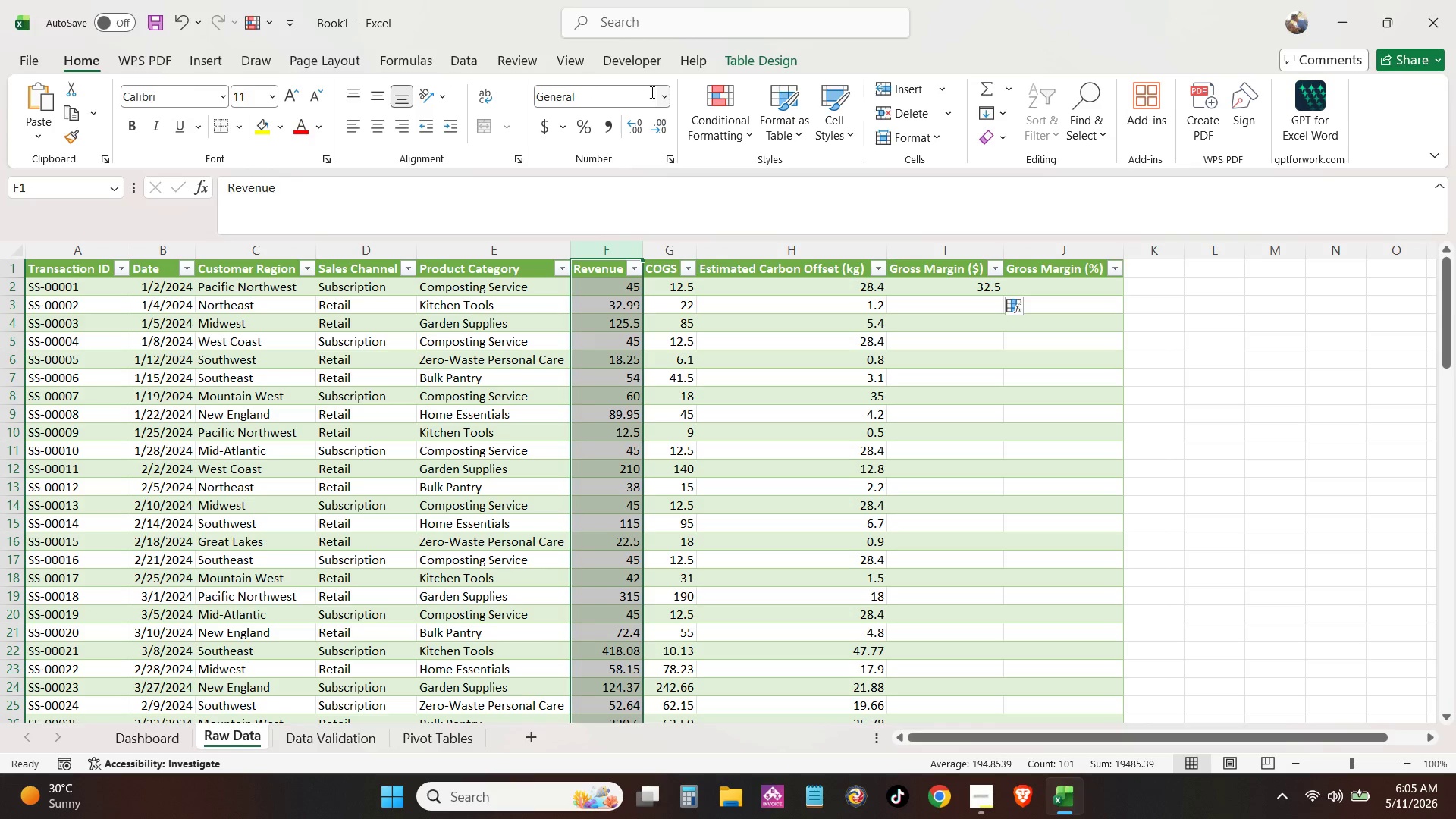 
left_click([663, 95])
 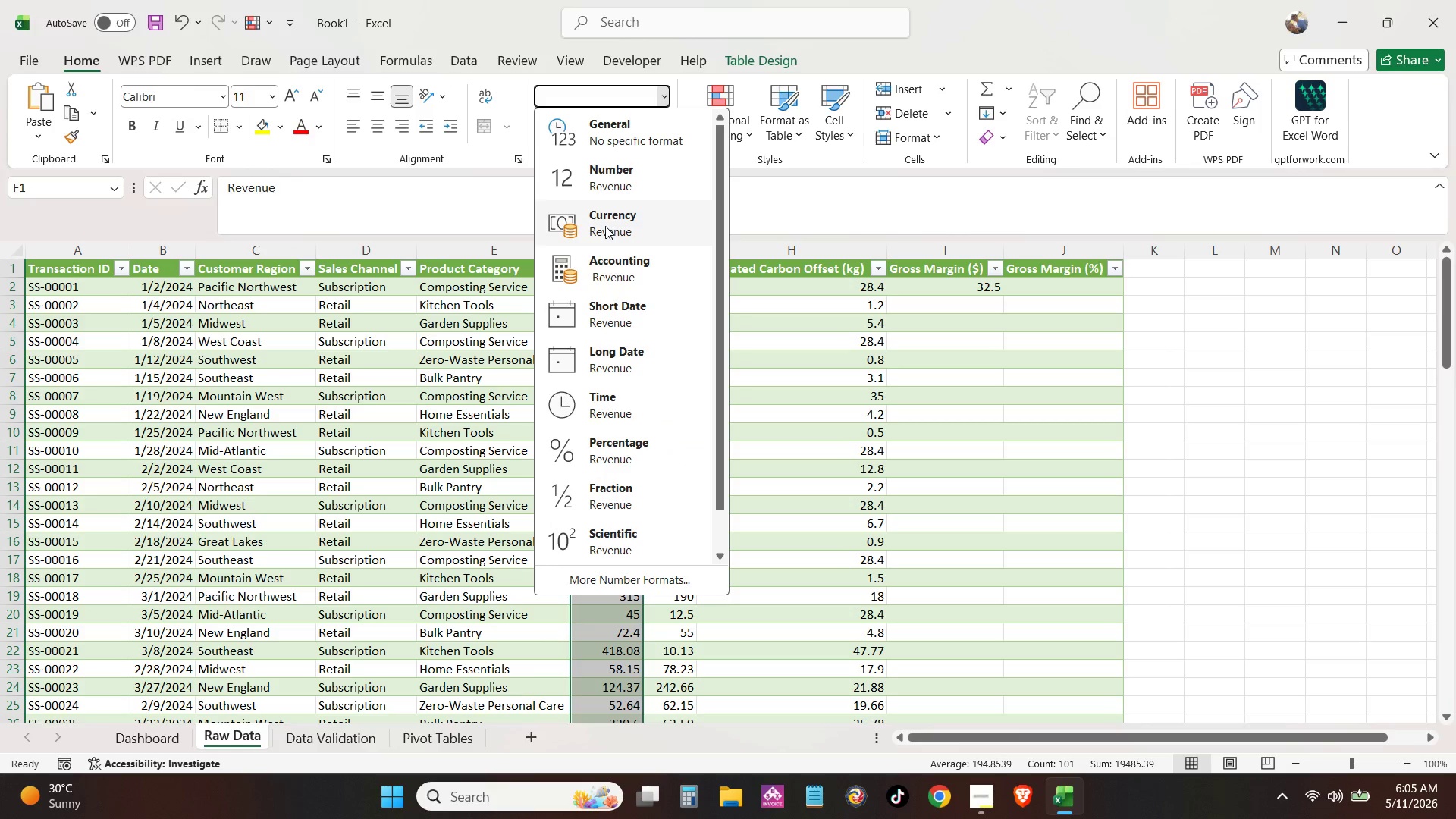 
left_click([607, 229])
 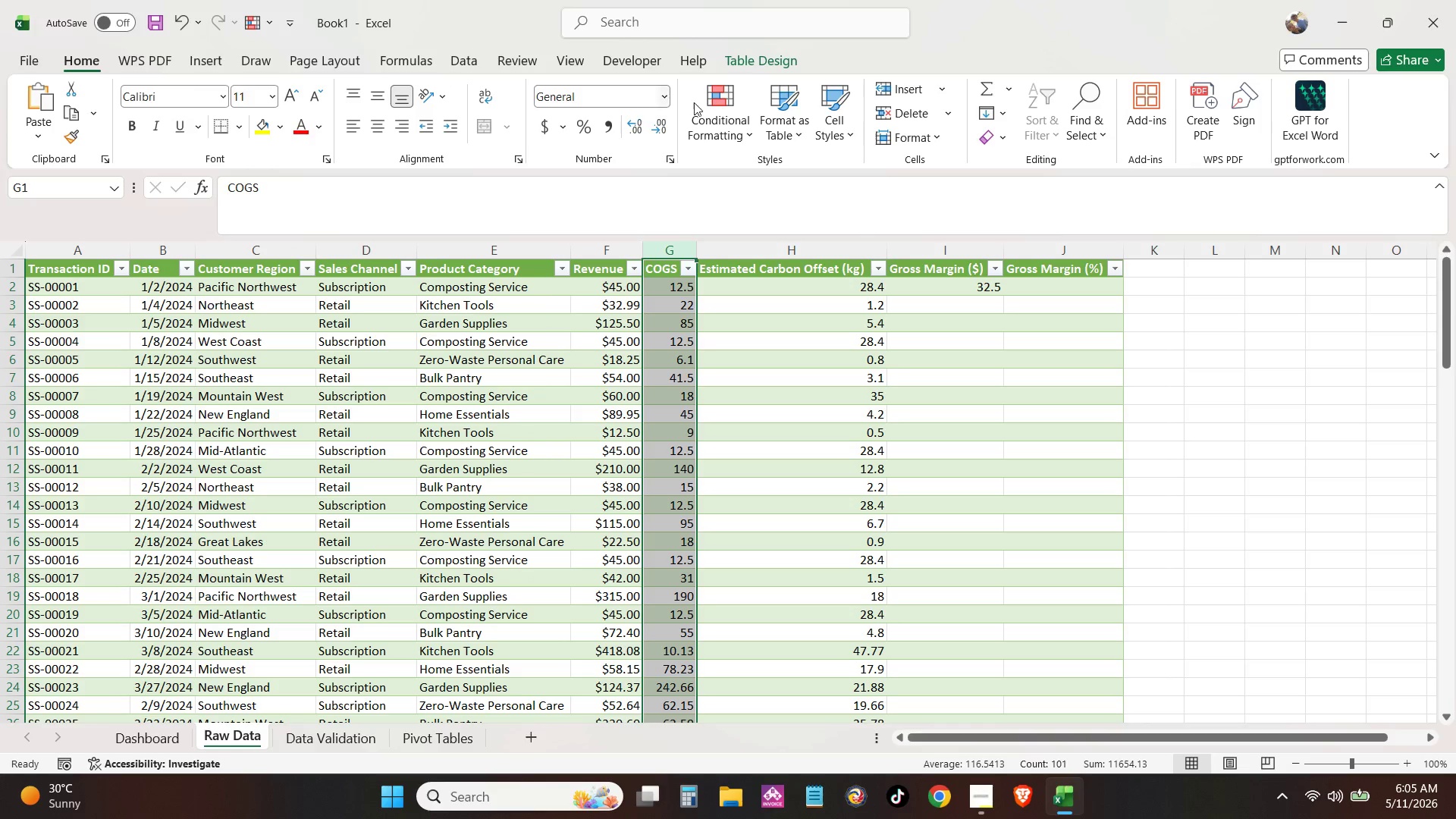 
left_click([663, 96])
 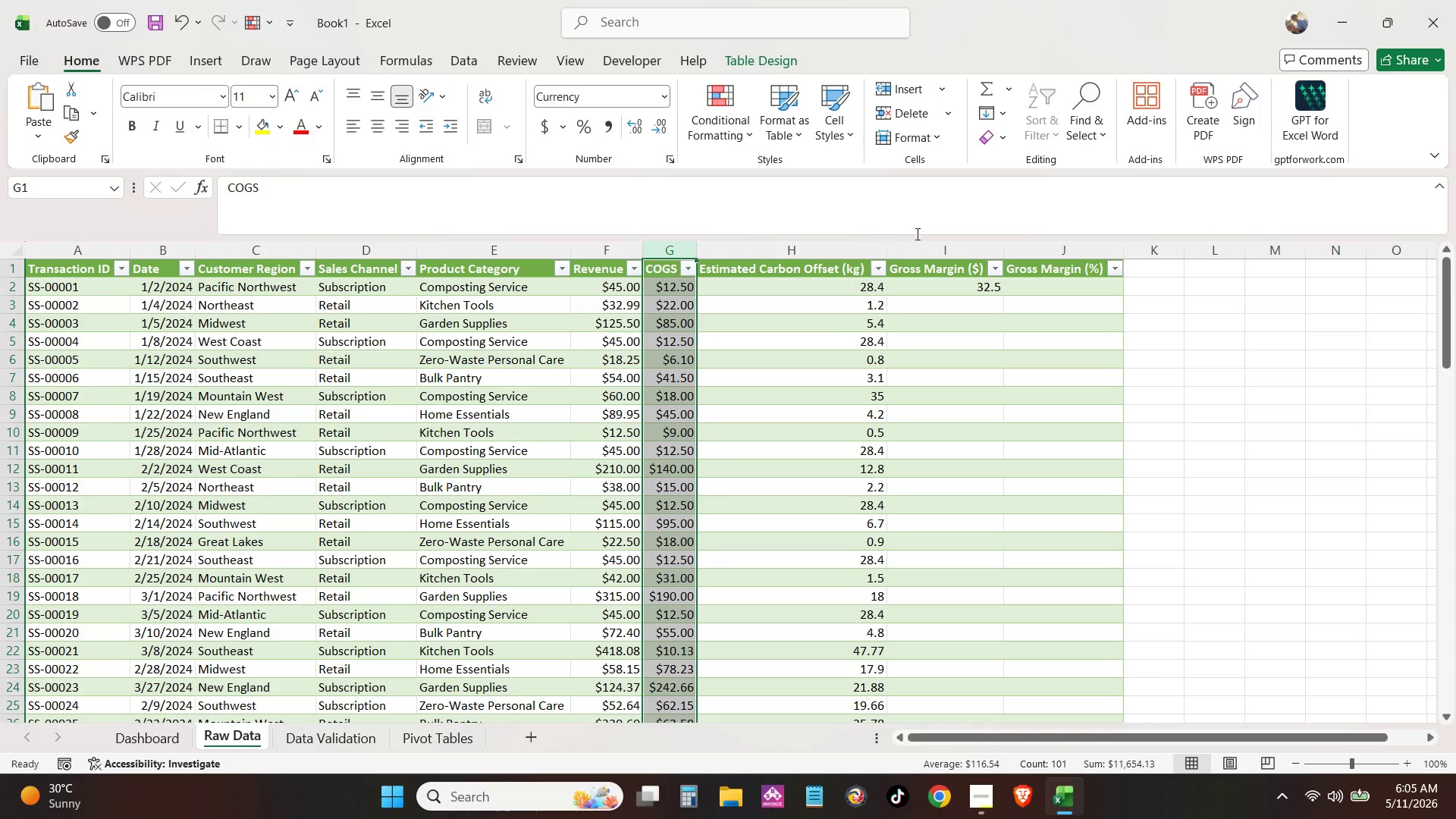 
left_click([954, 250])
 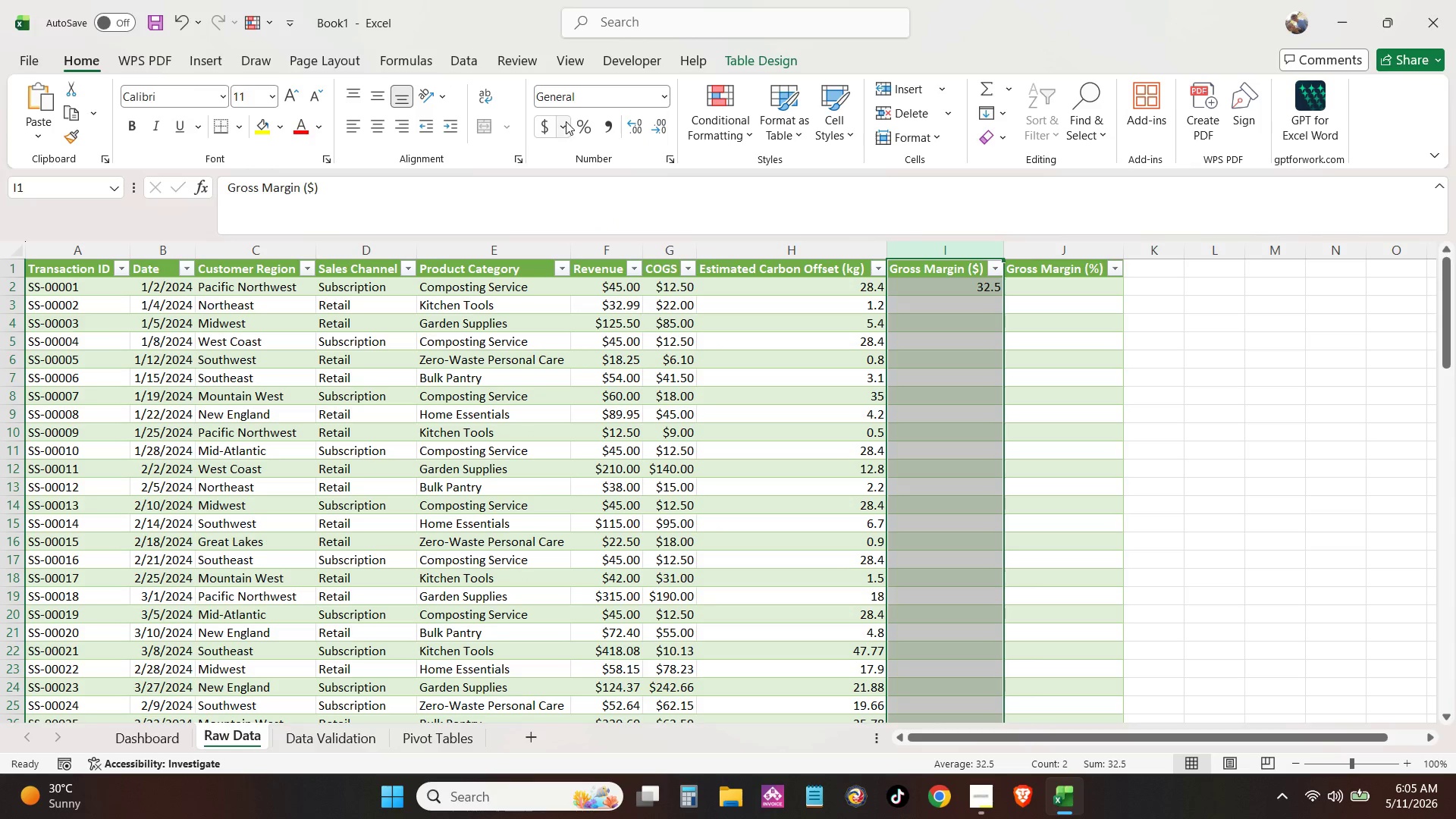 
left_click([545, 129])
 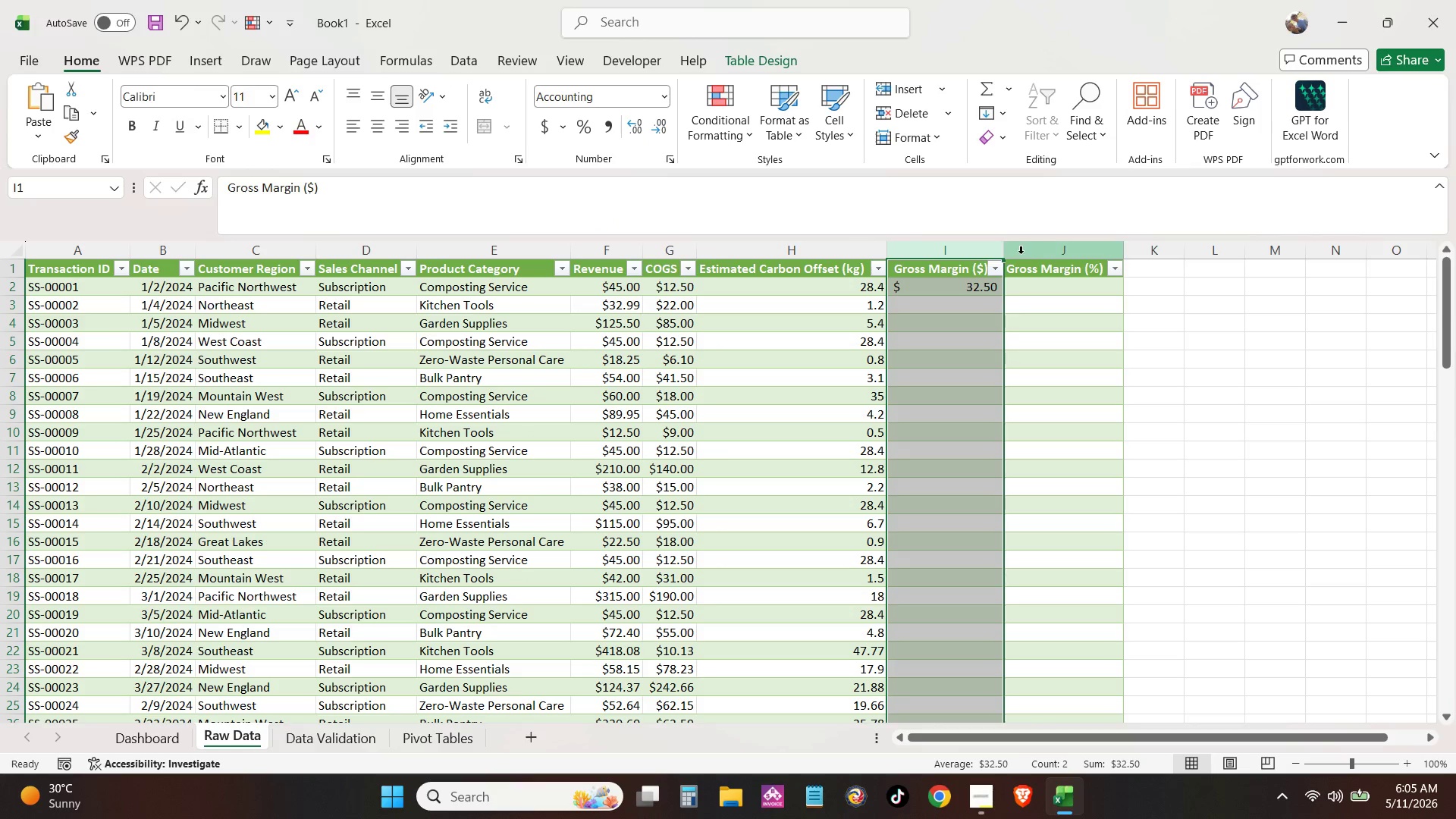 
left_click([970, 315])
 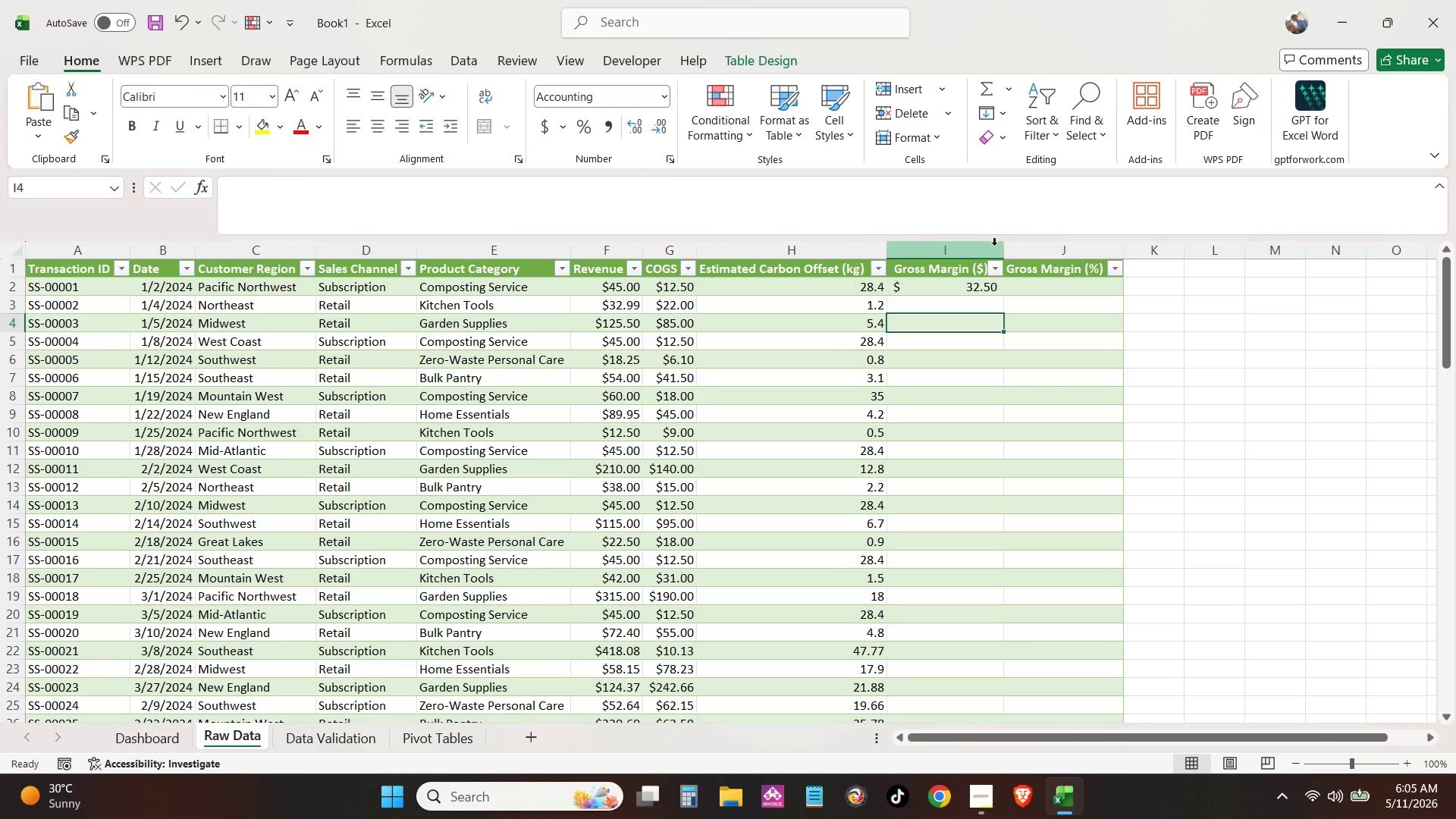 
double_click([994, 246])
 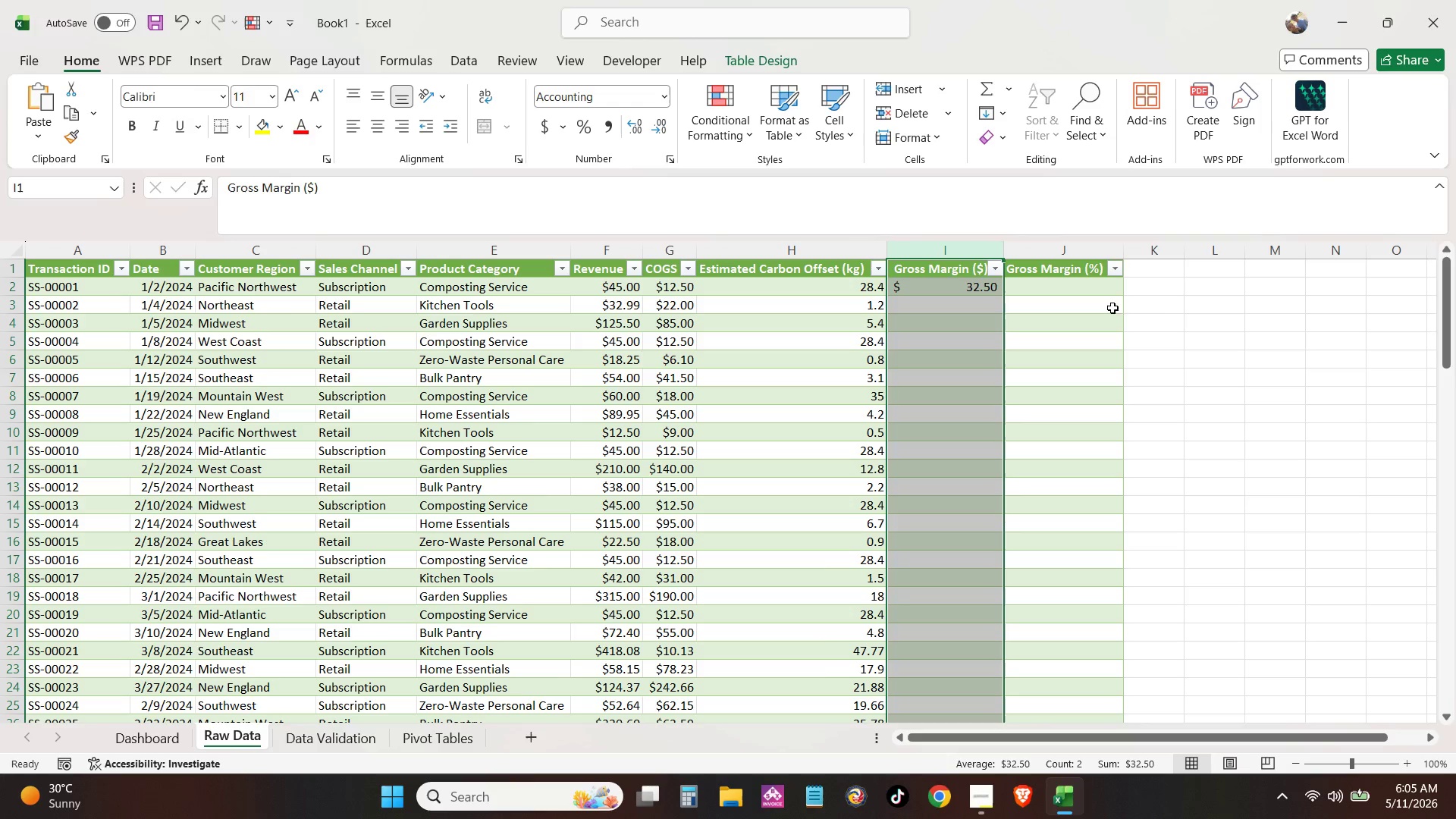 
left_click([1191, 320])
 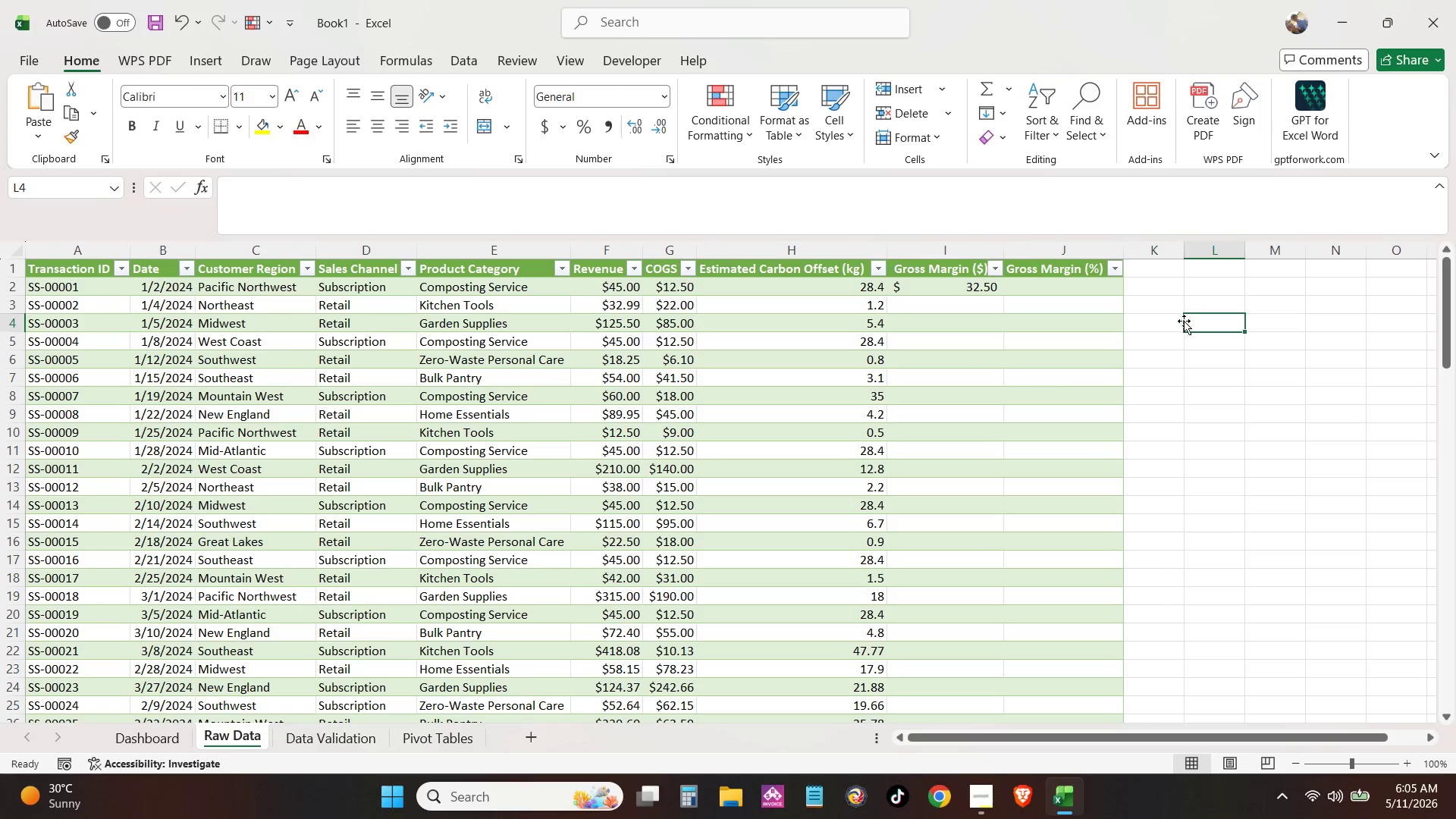 
key(Control+A)
 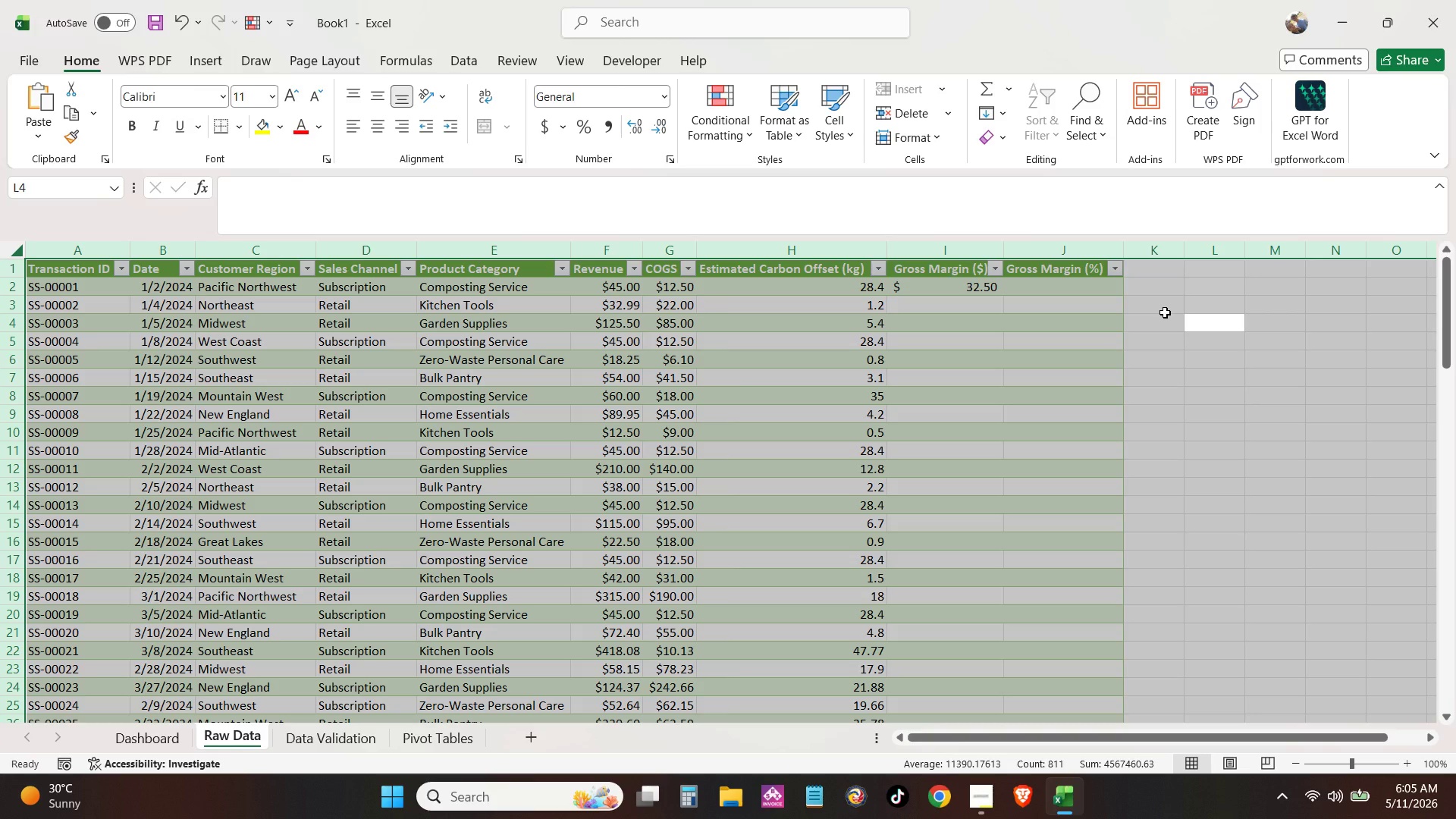 
key(Alt+AltLeft)
 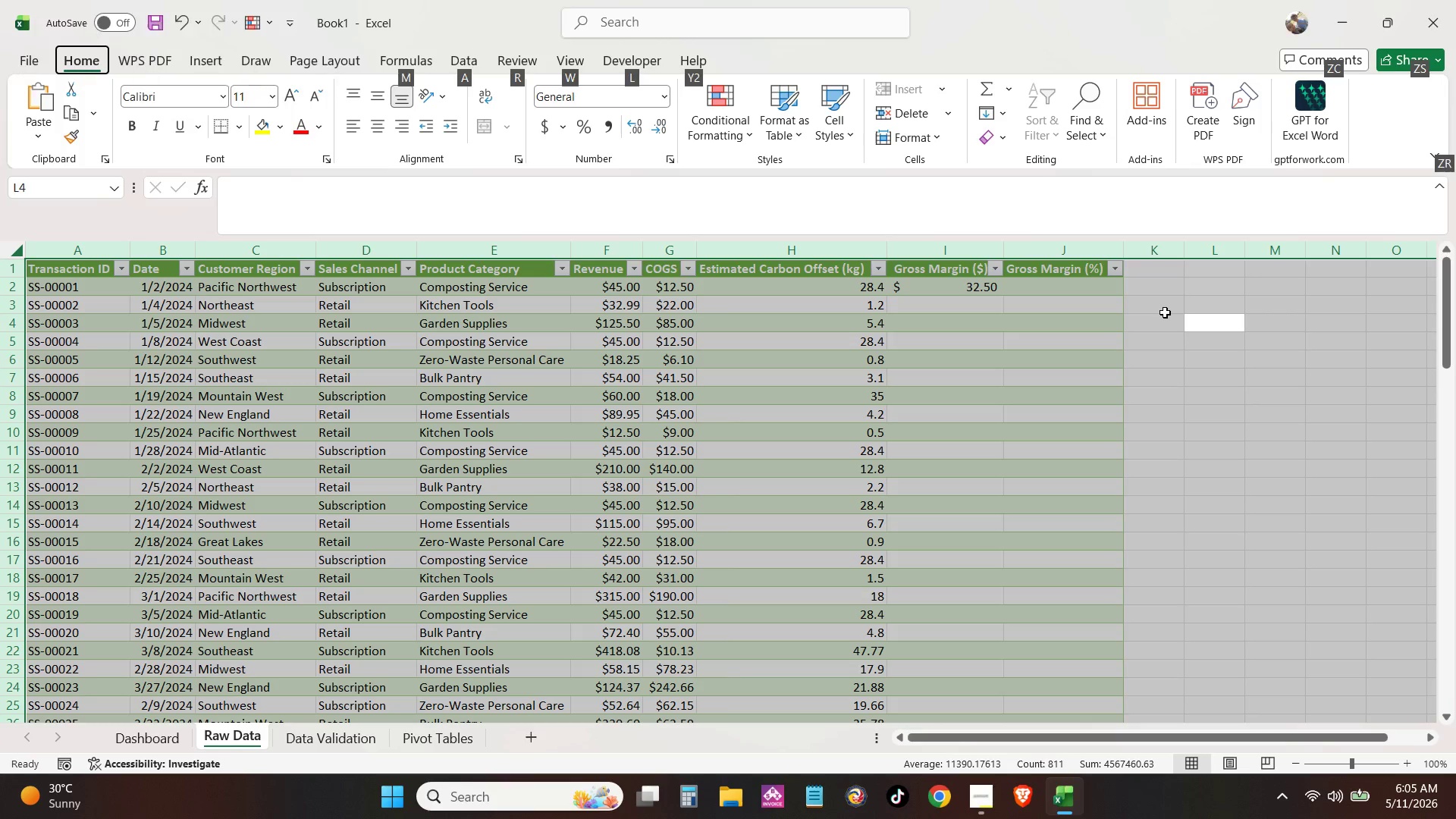 
type(hoi)
 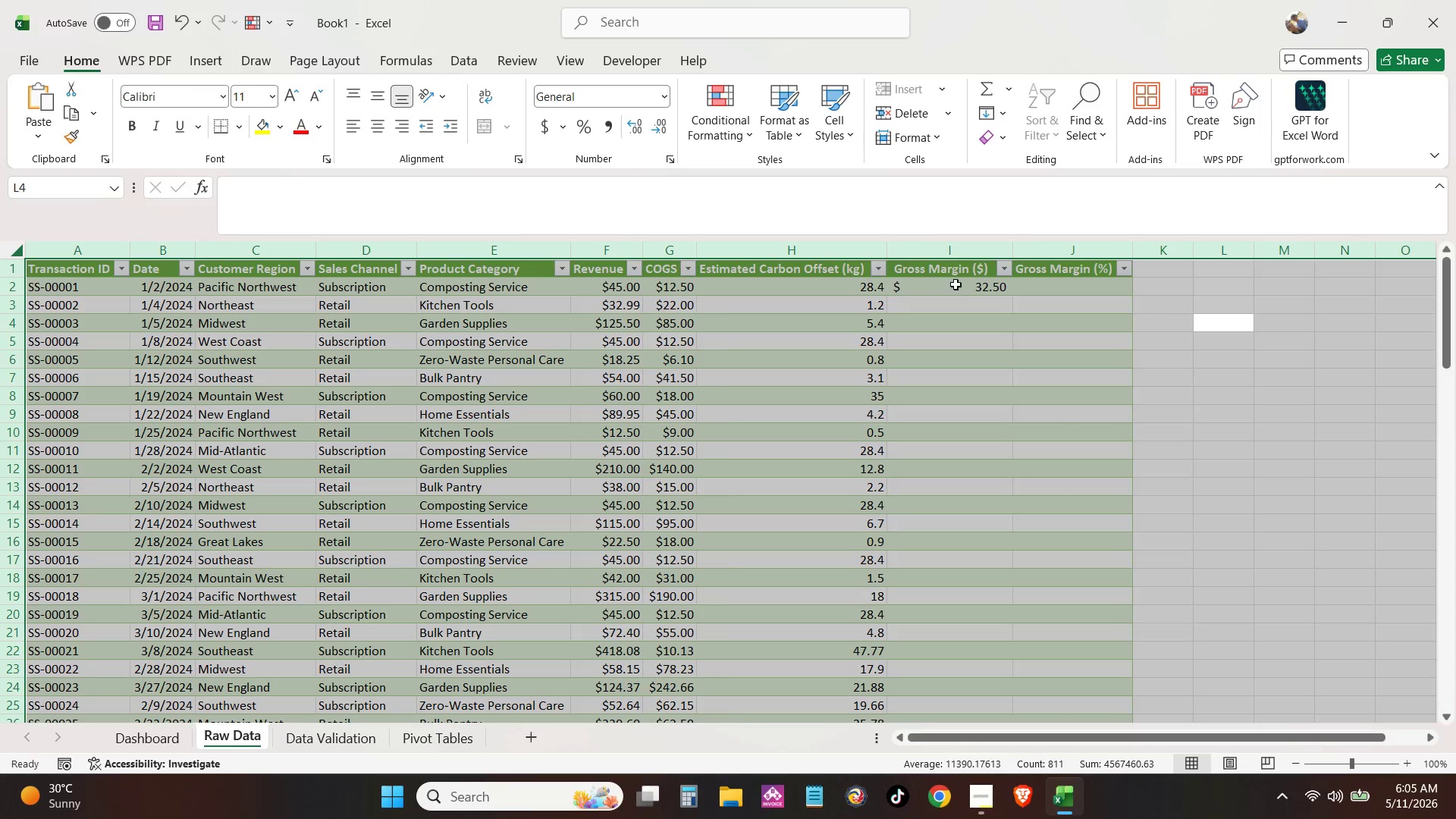 
left_click([973, 307])
 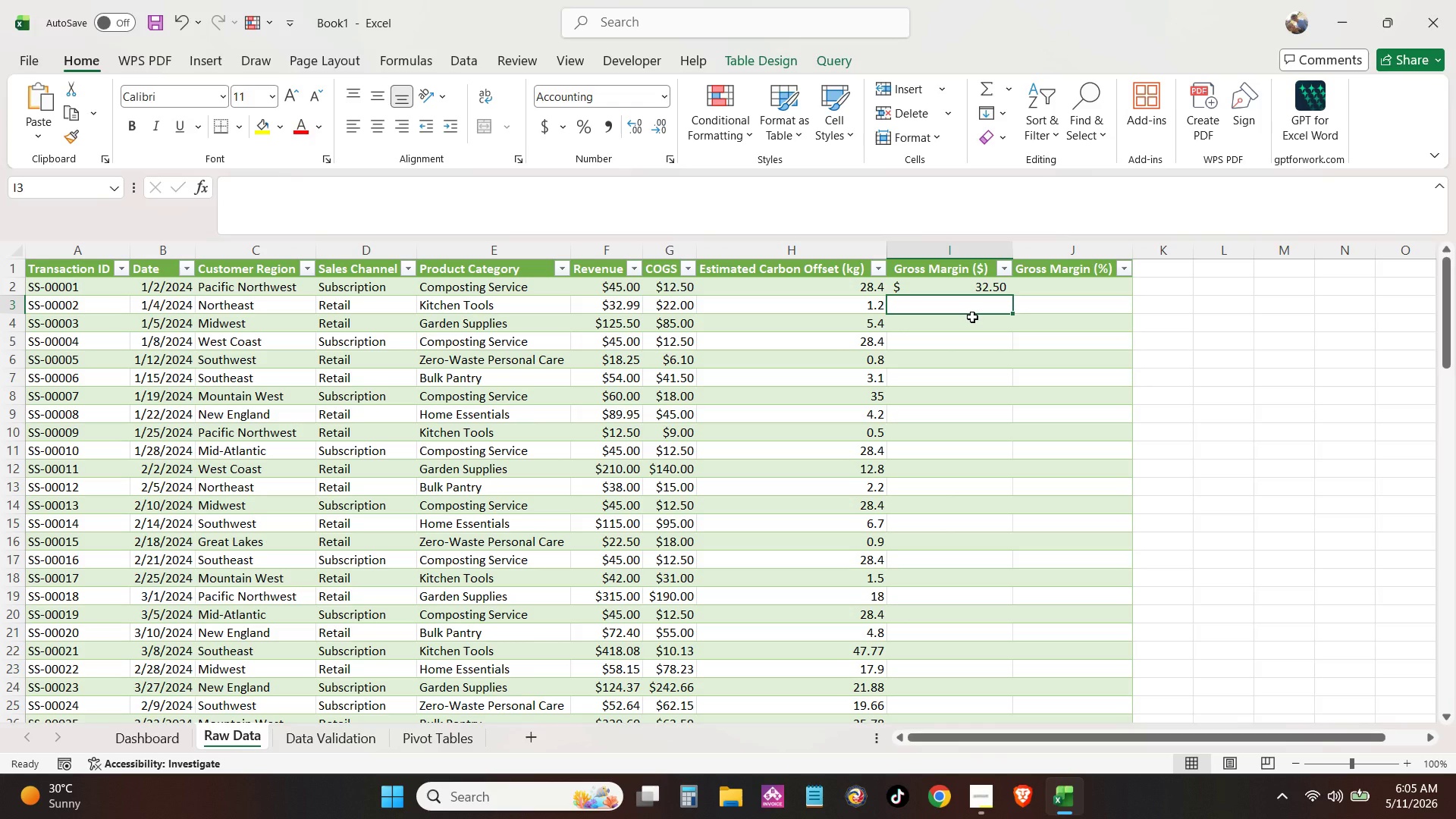 
wait(5.95)
 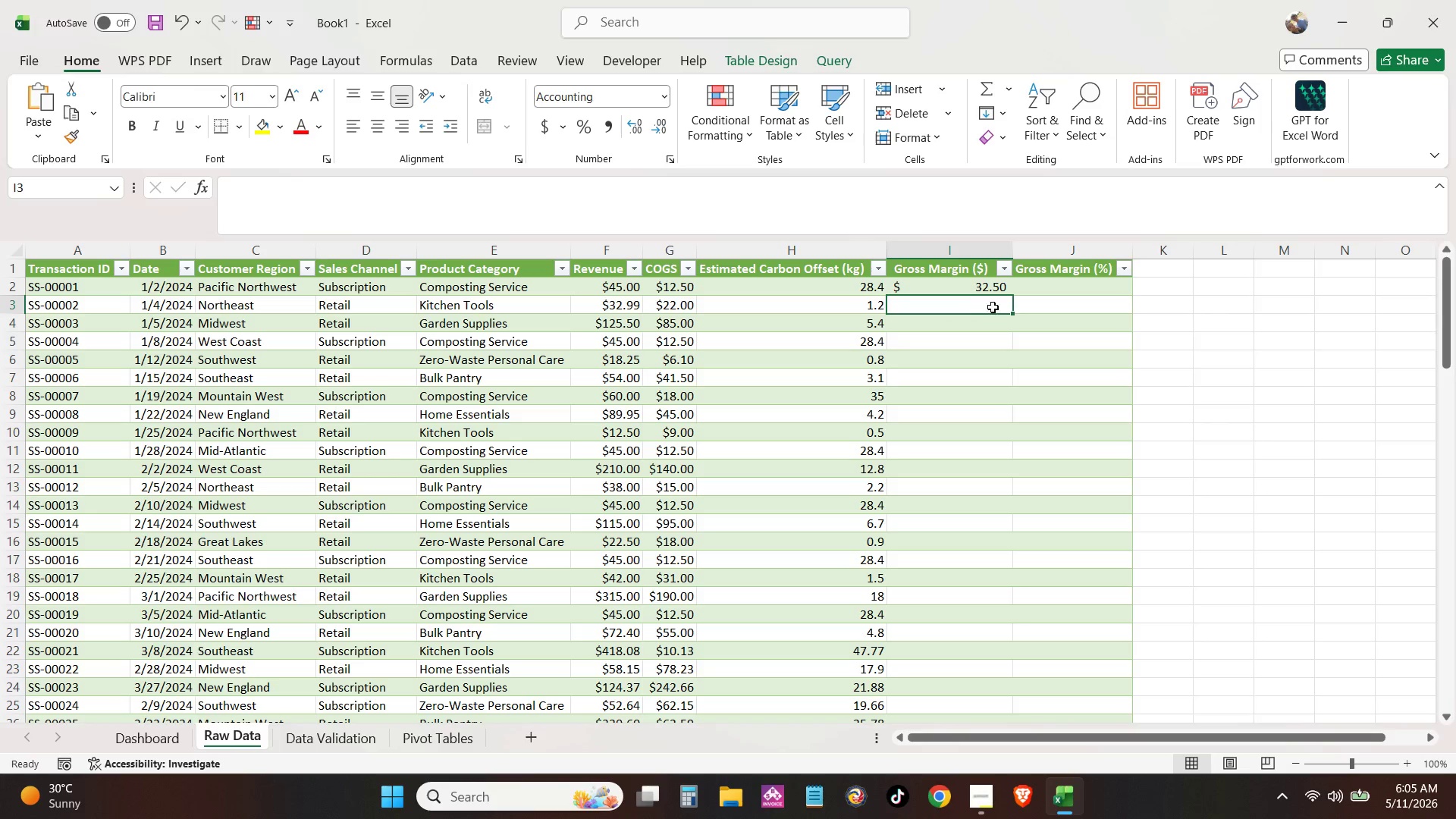 
left_click([956, 290])
 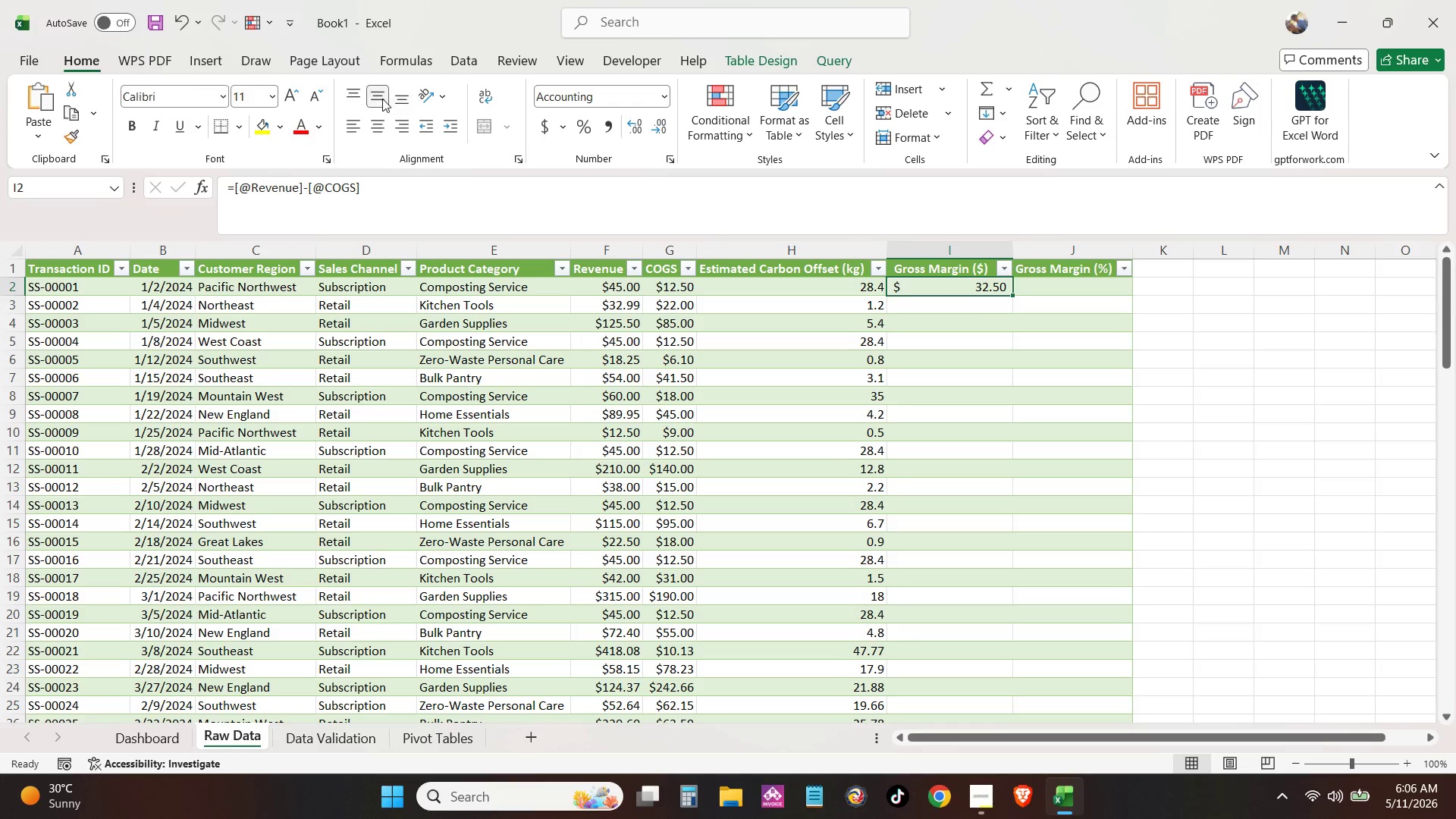 
double_click([381, 118])
 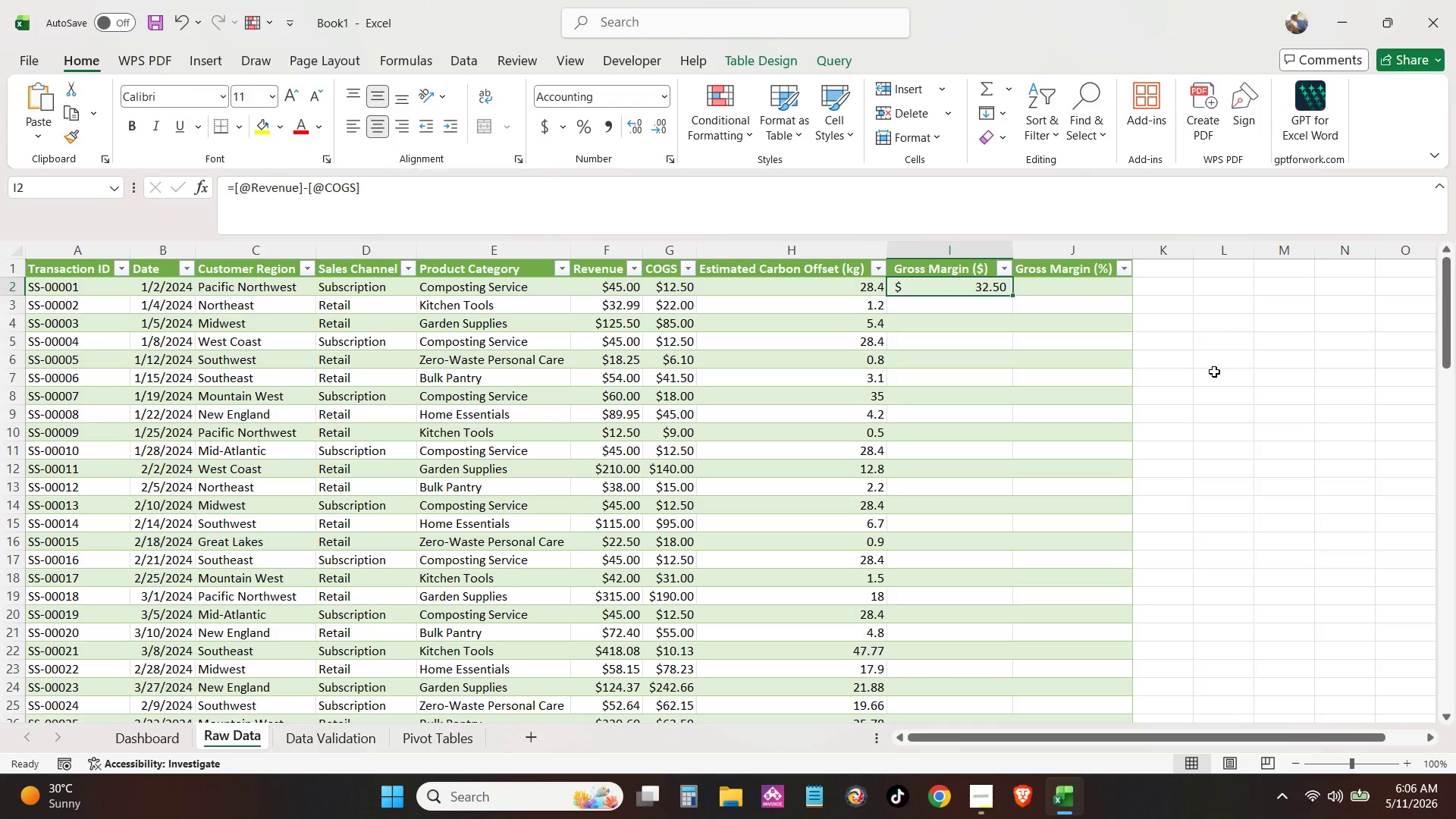 
left_click([403, 124])
 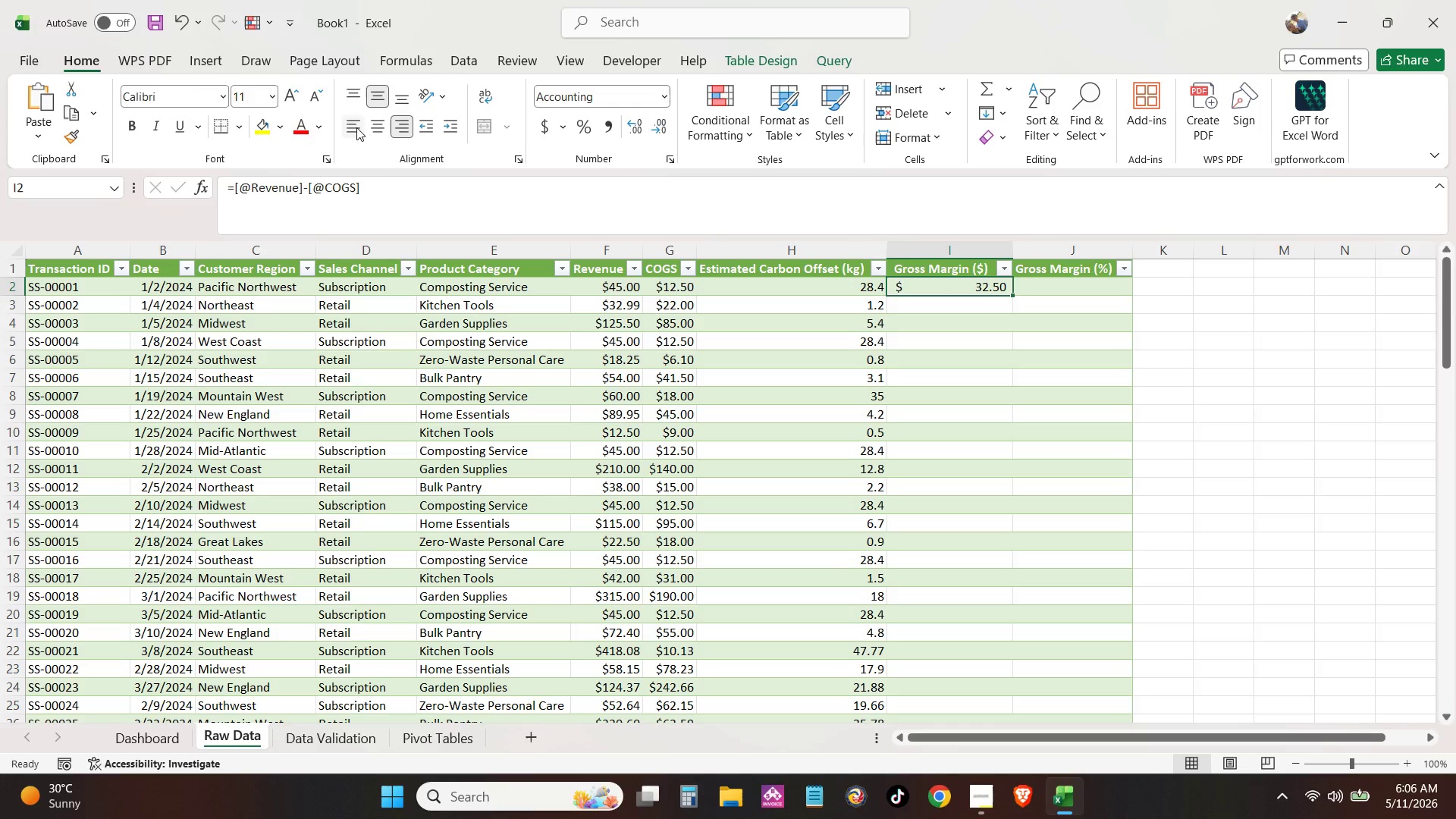 
left_click([354, 128])
 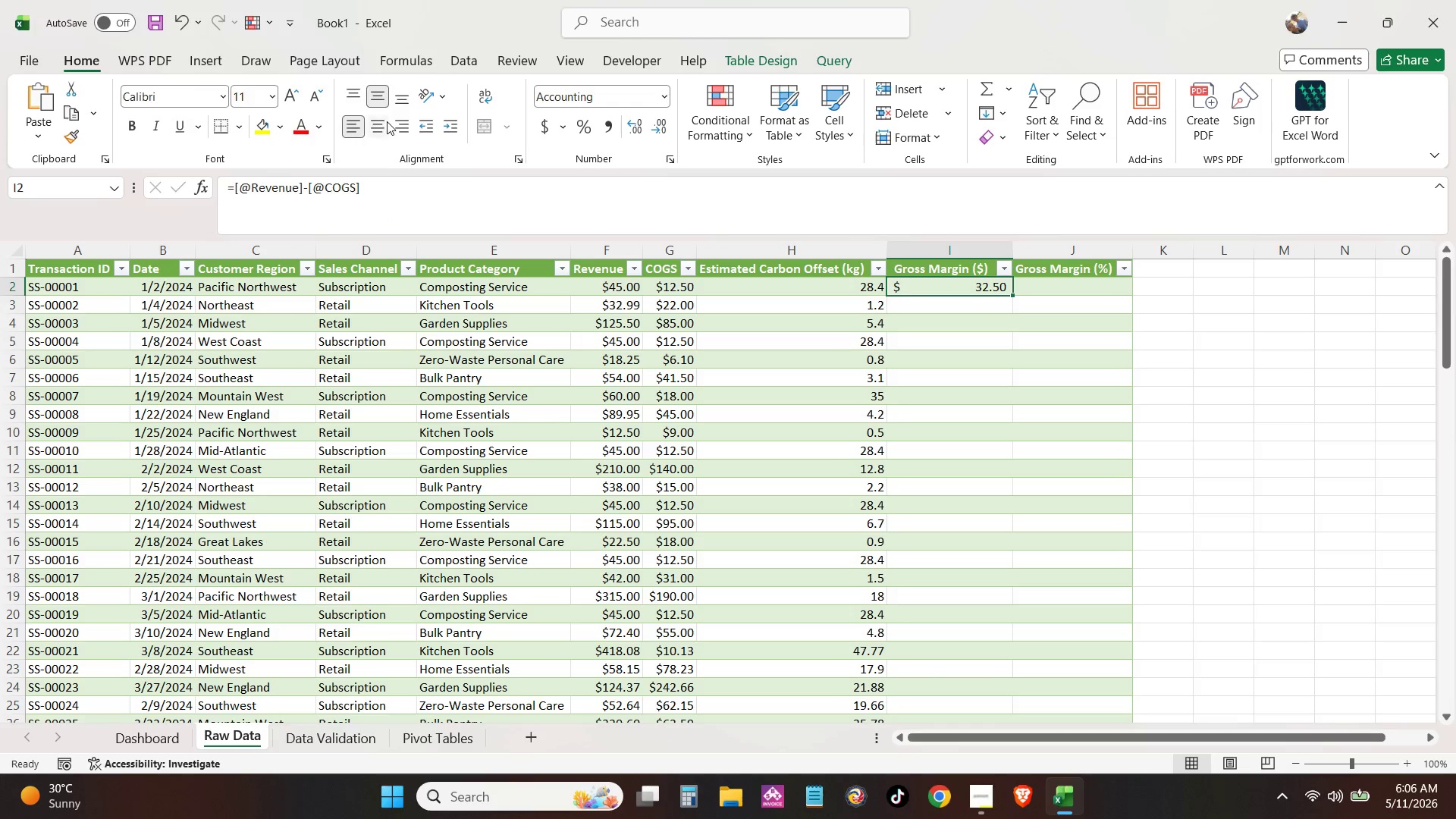 
left_click([385, 121])
 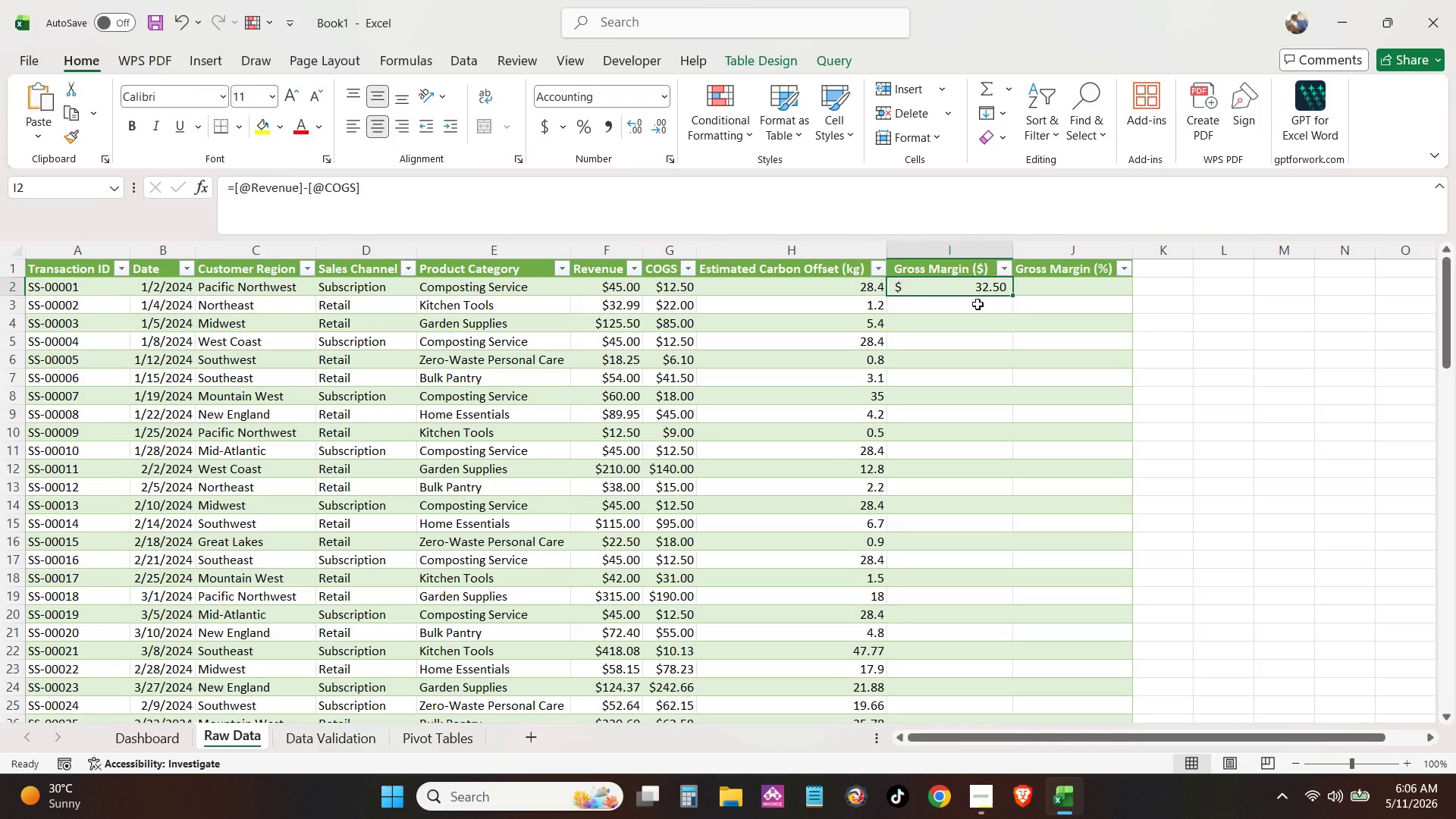 
left_click([351, 126])
 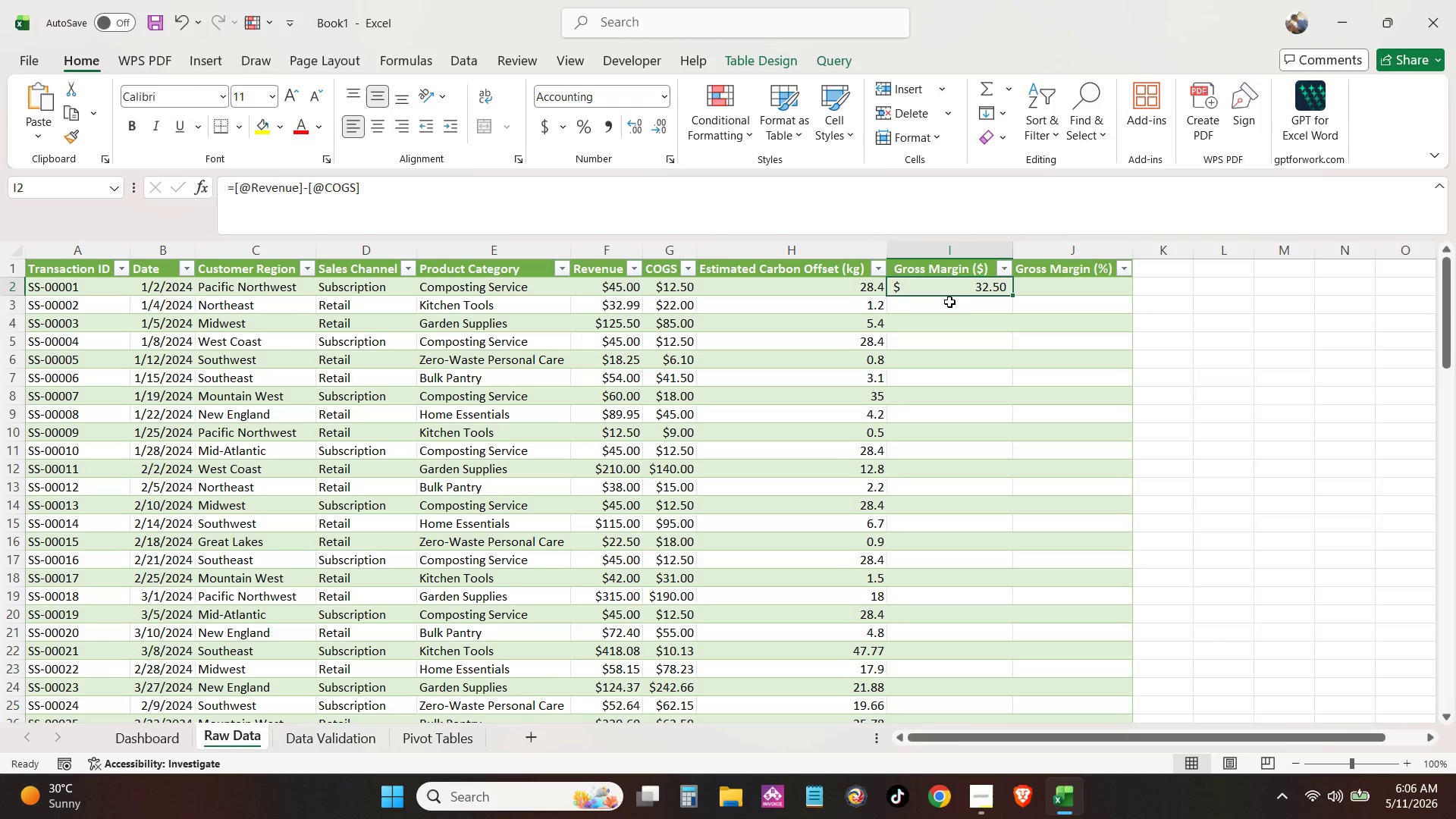 
left_click([949, 302])
 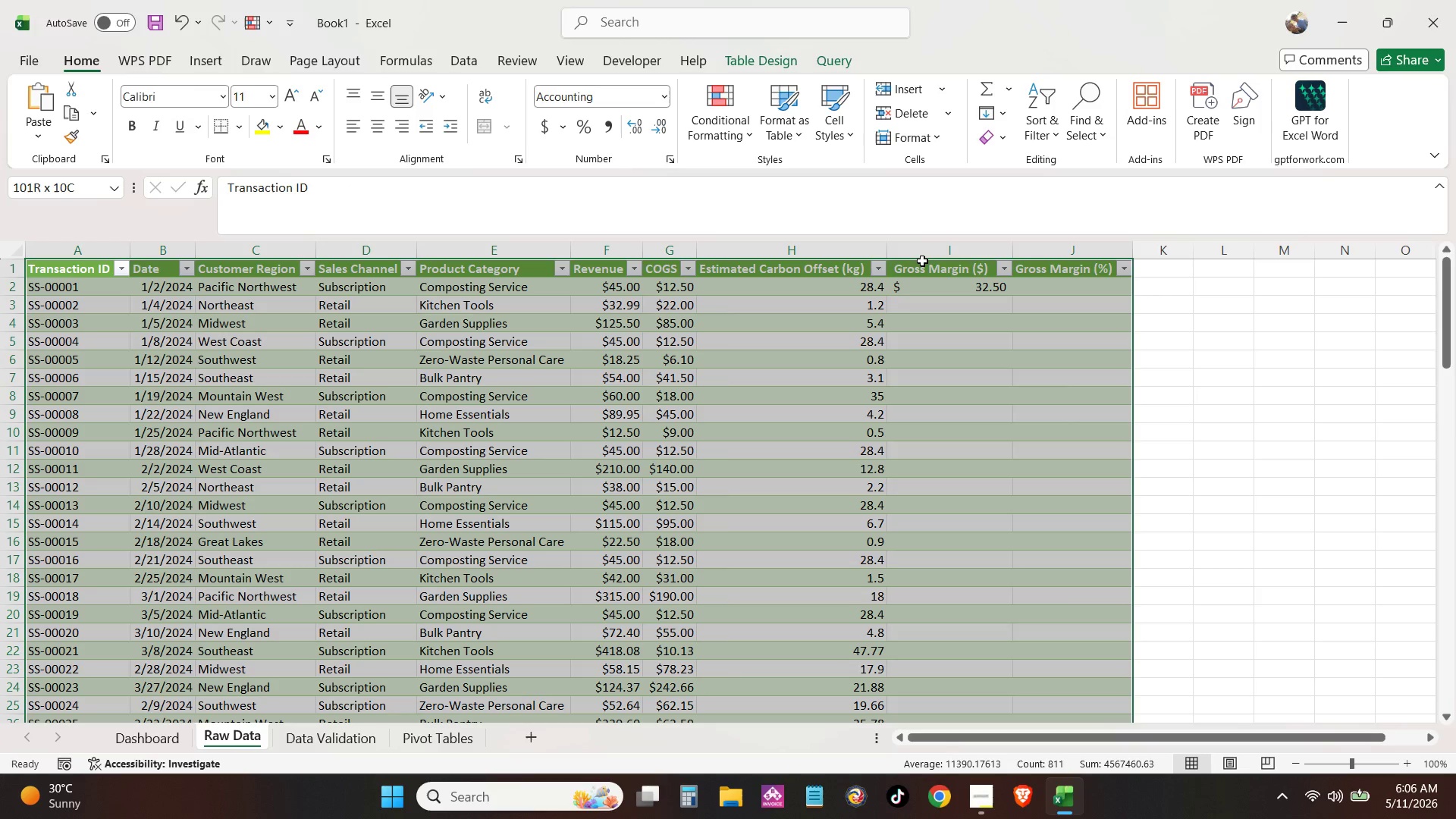 
left_click([922, 261])
 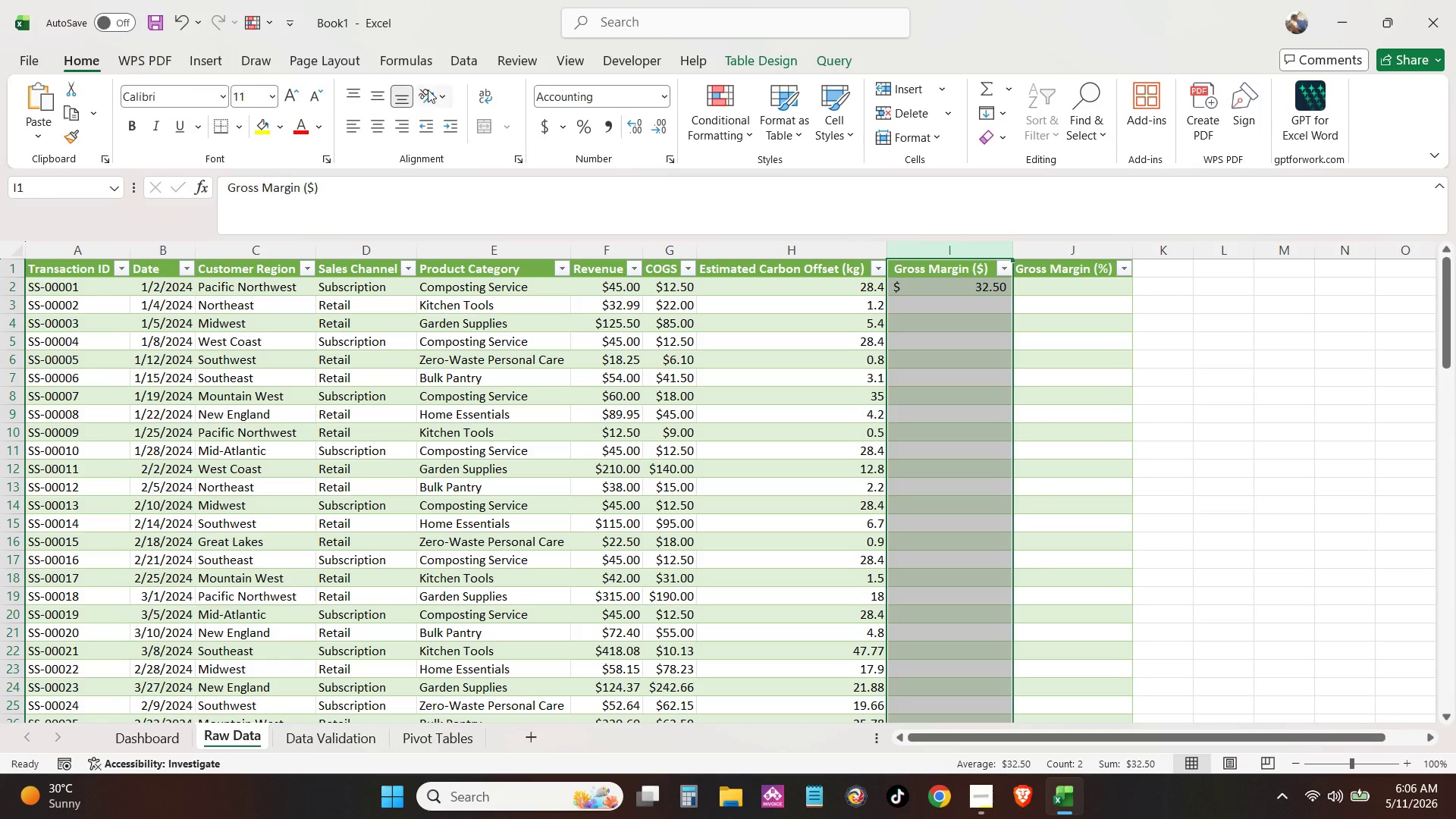 
left_click([372, 96])
 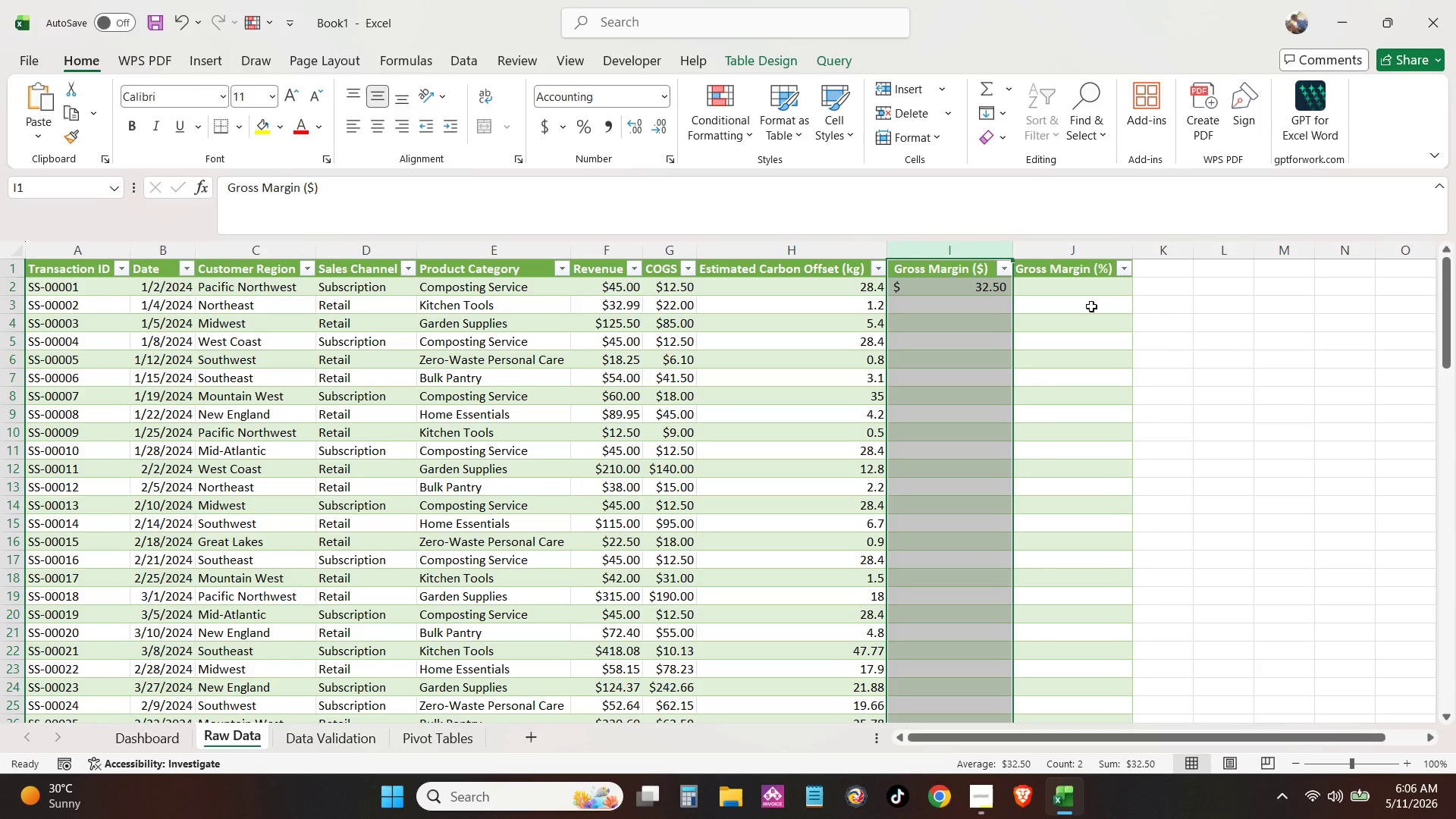 
left_click([1279, 354])
 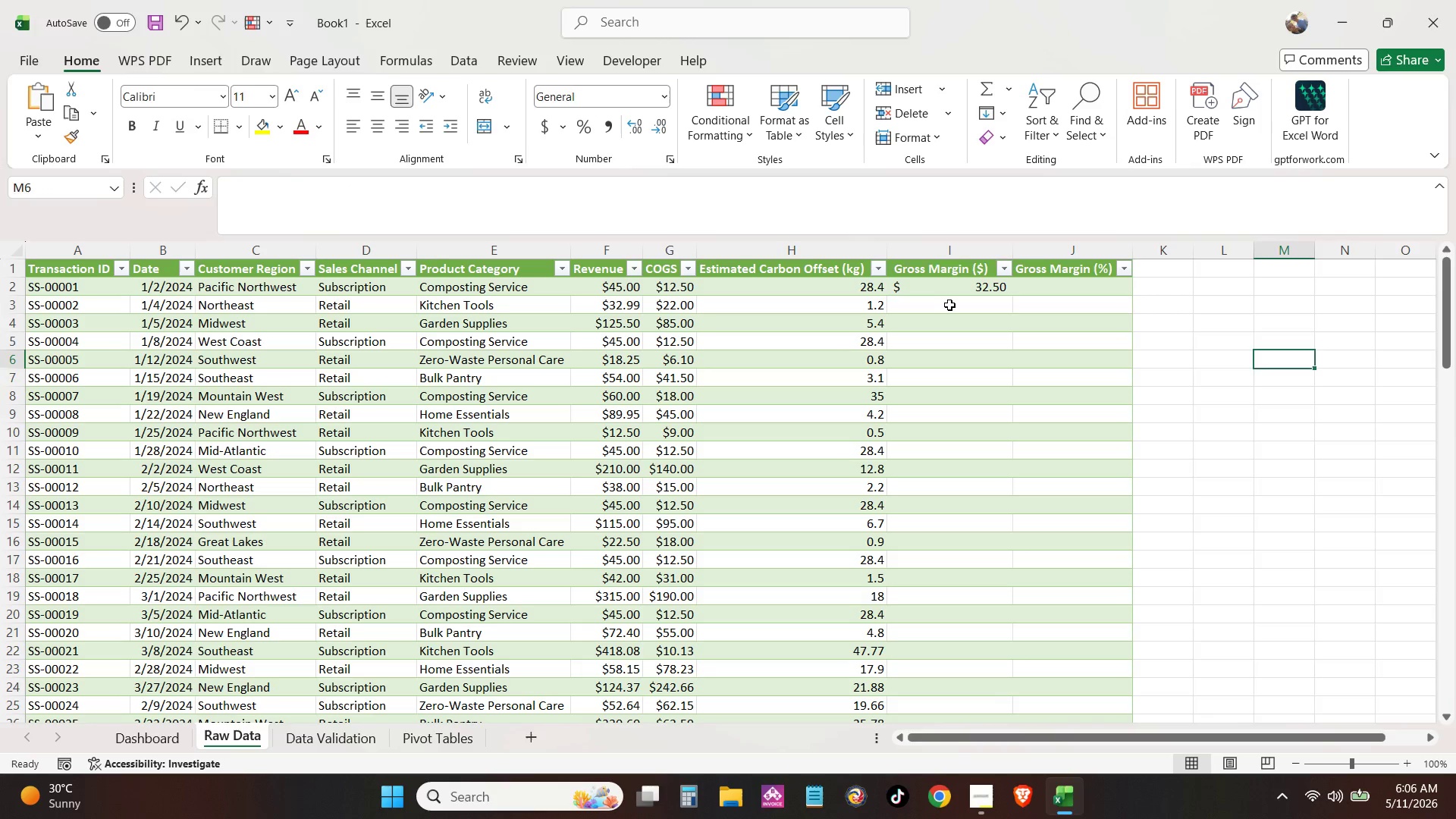 
left_click([949, 305])
 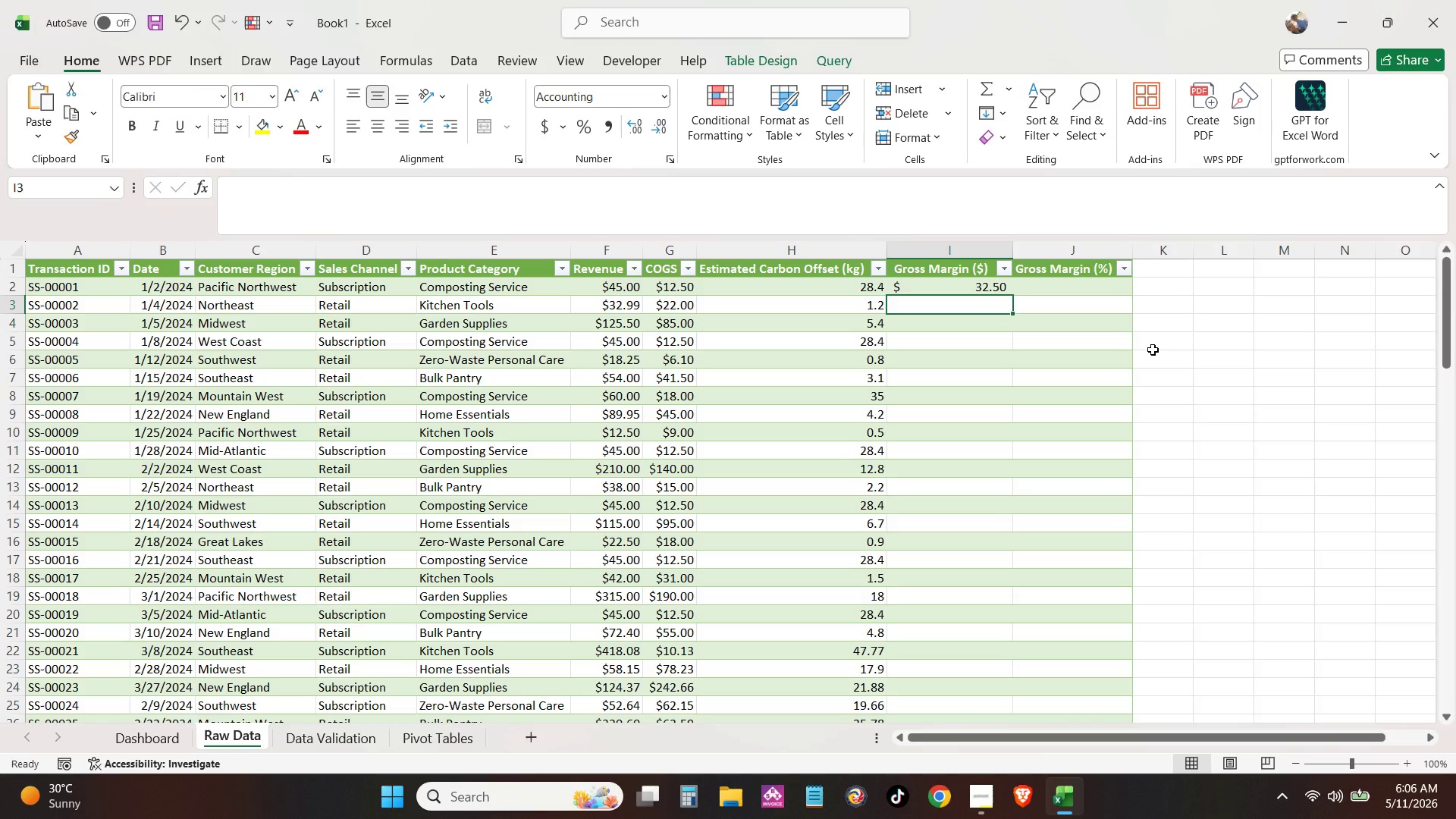 
left_click([971, 288])
 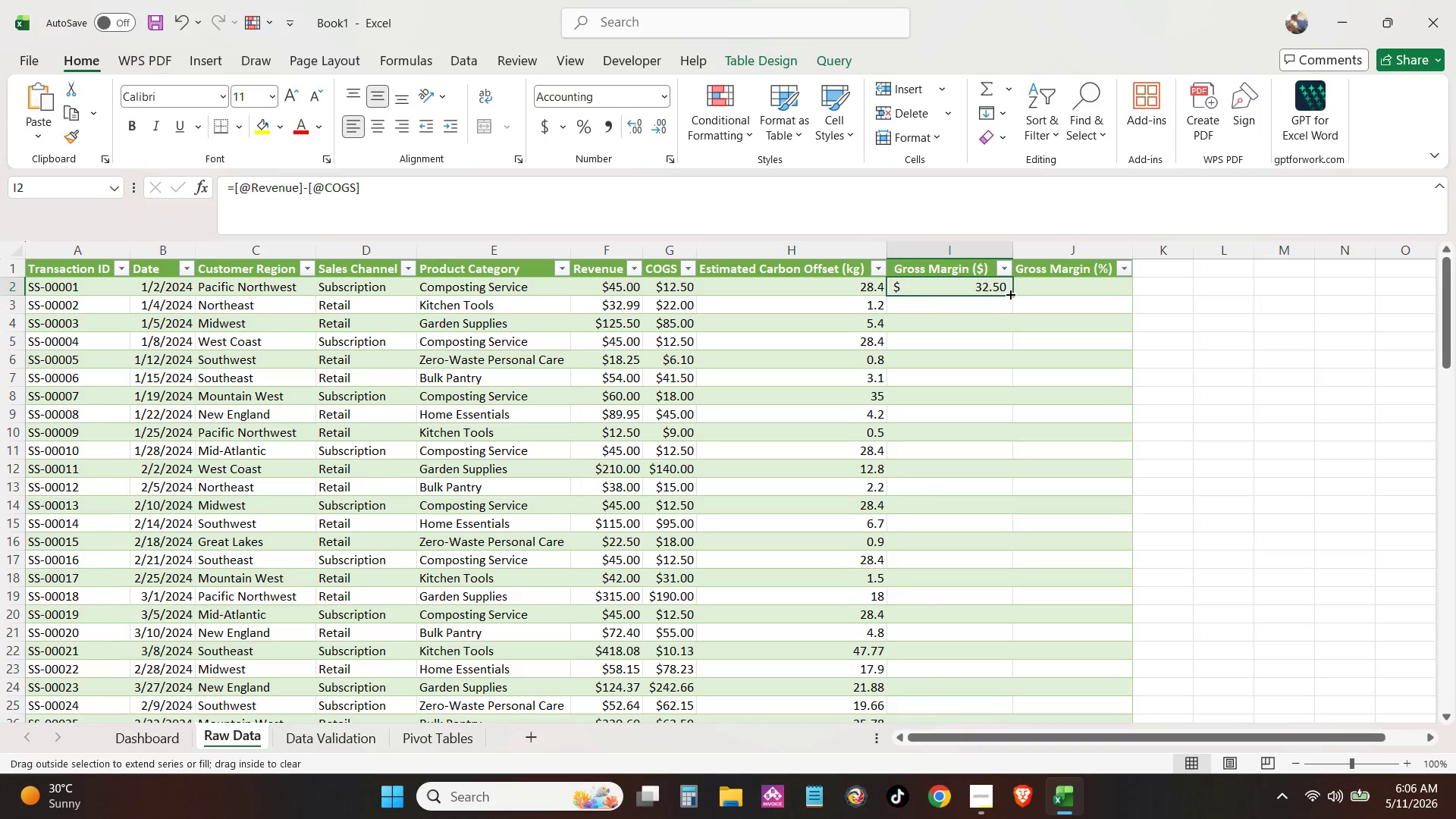 
double_click([1009, 293])
 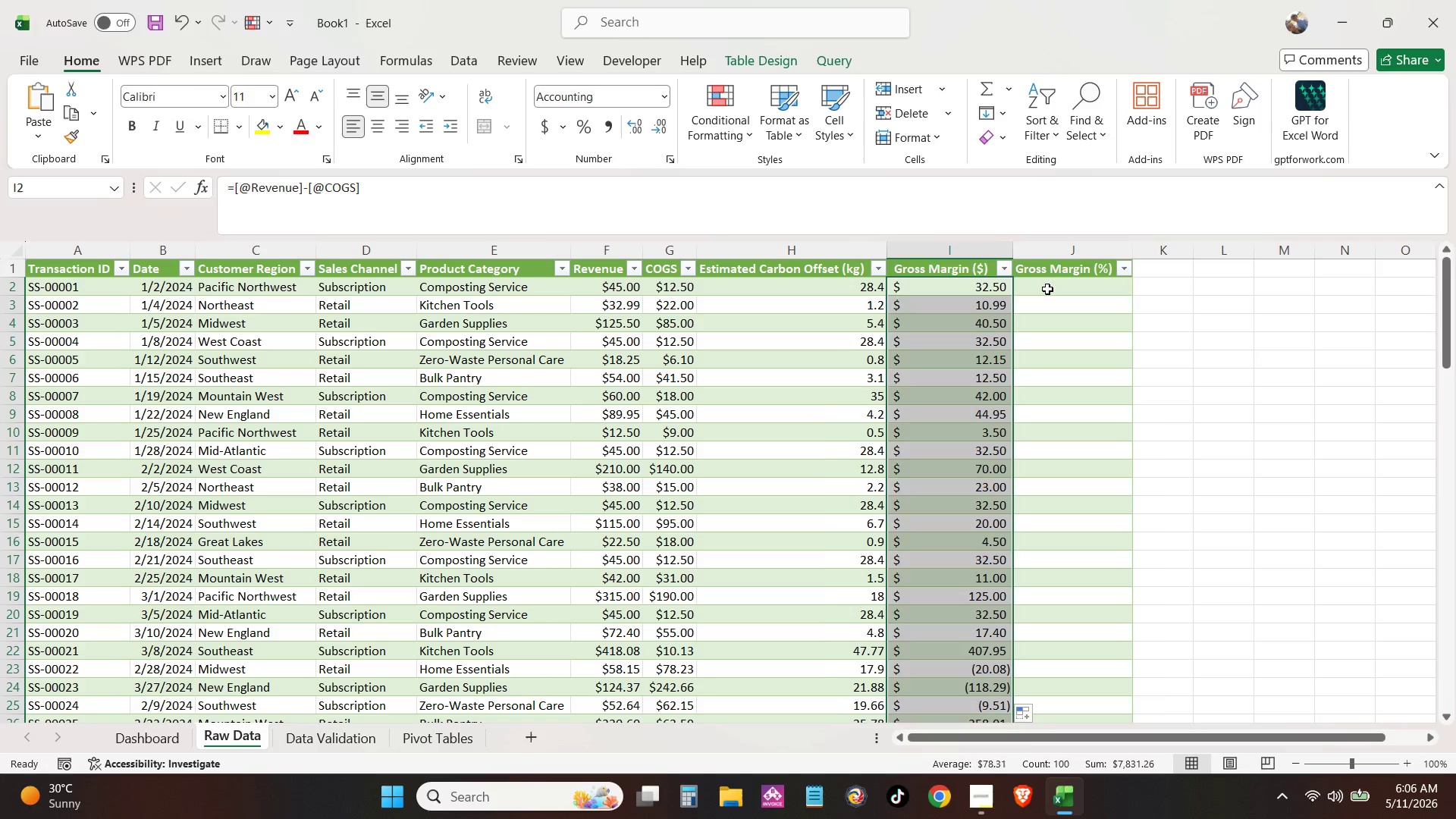 
left_click([1047, 289])
 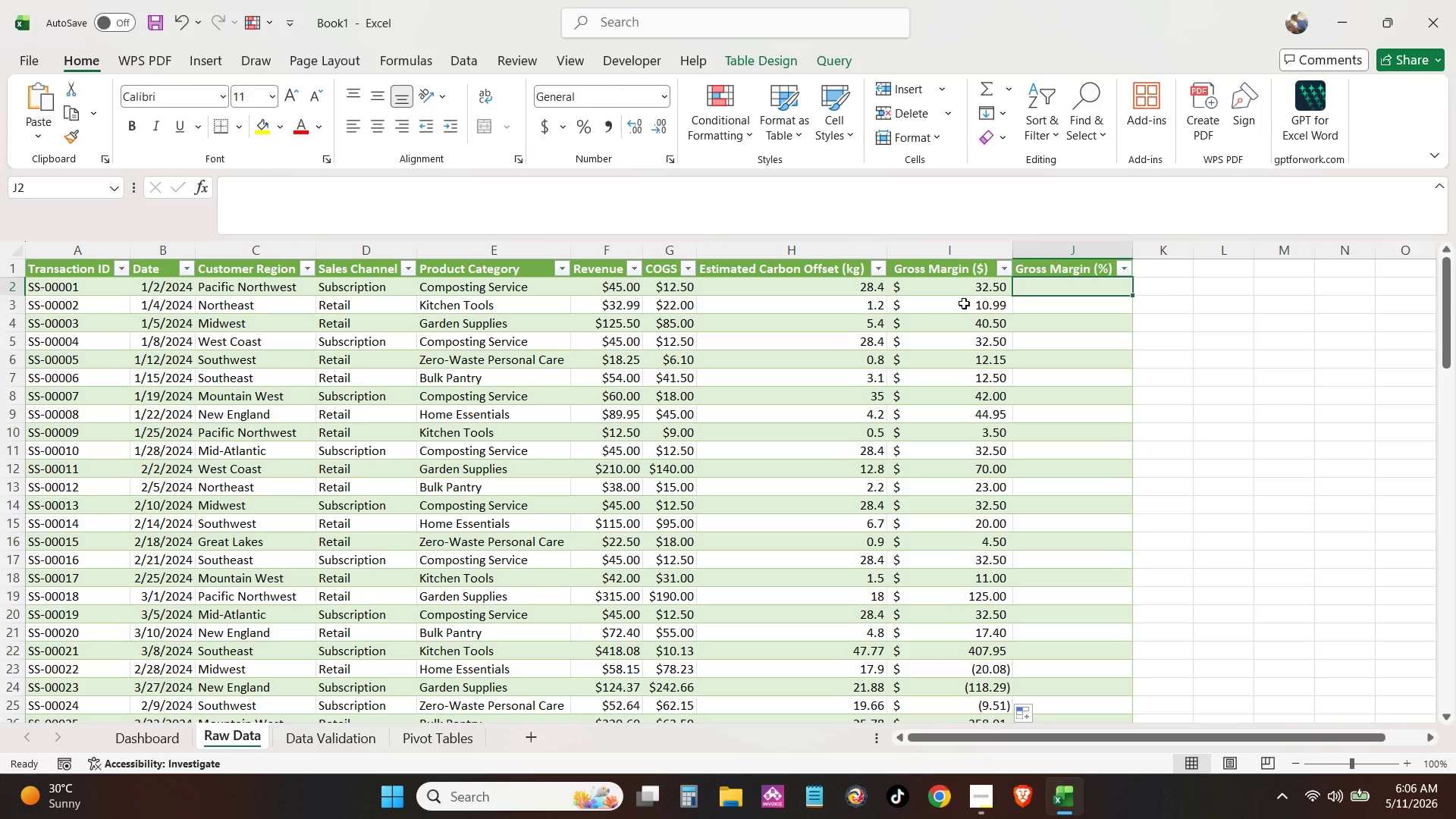 
left_click([964, 287])
 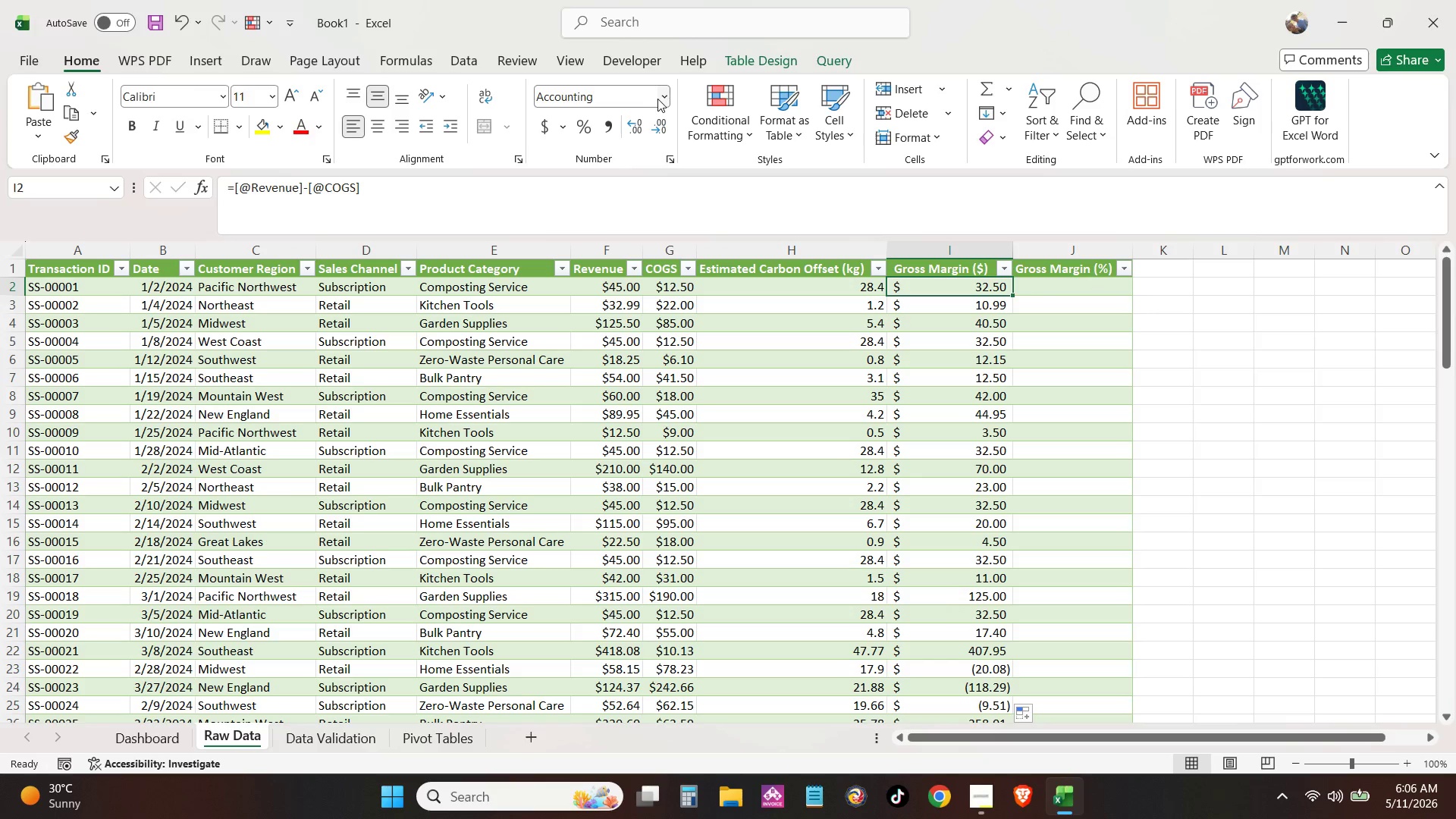 
left_click([660, 99])
 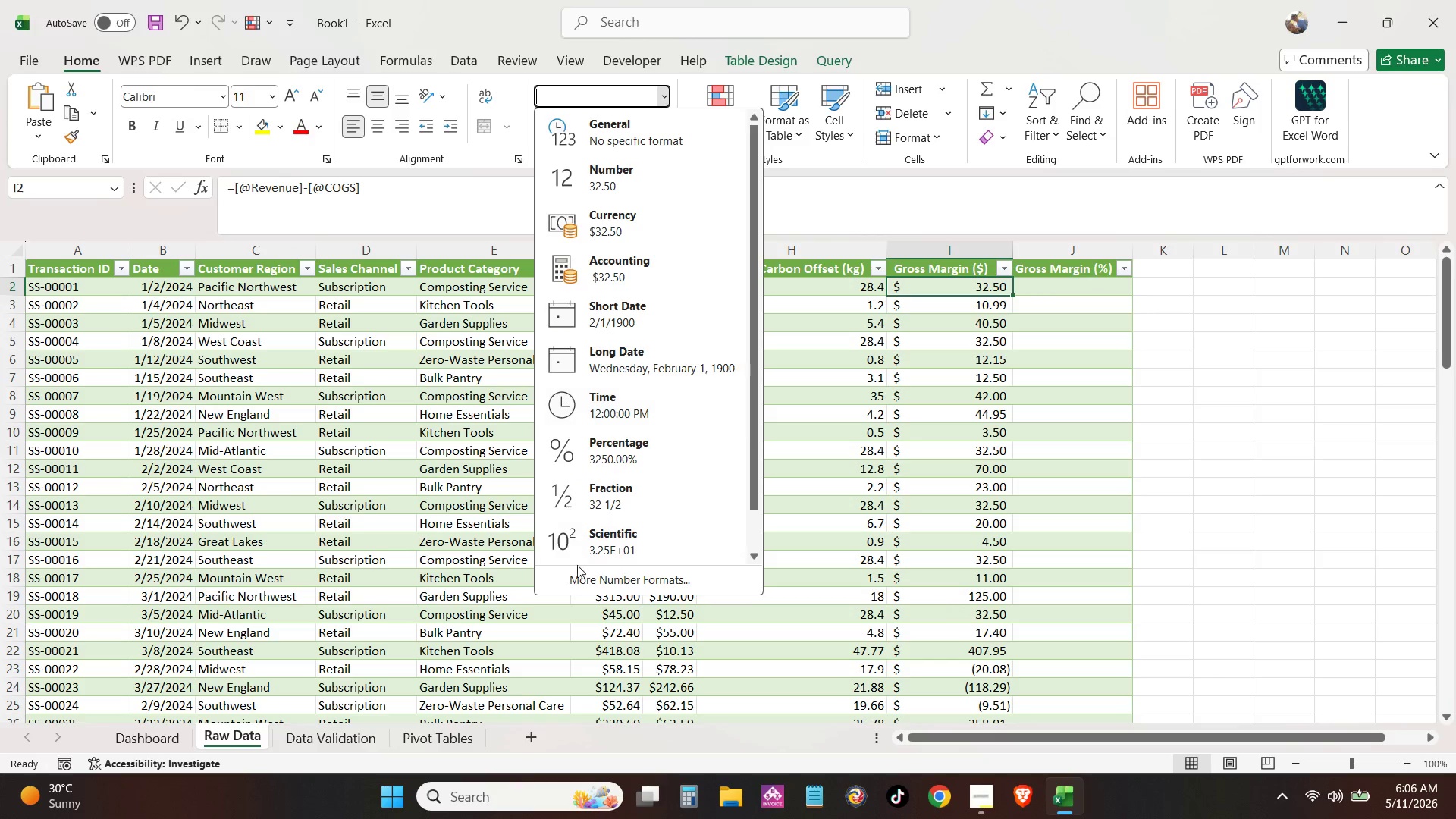 
left_click([588, 576])
 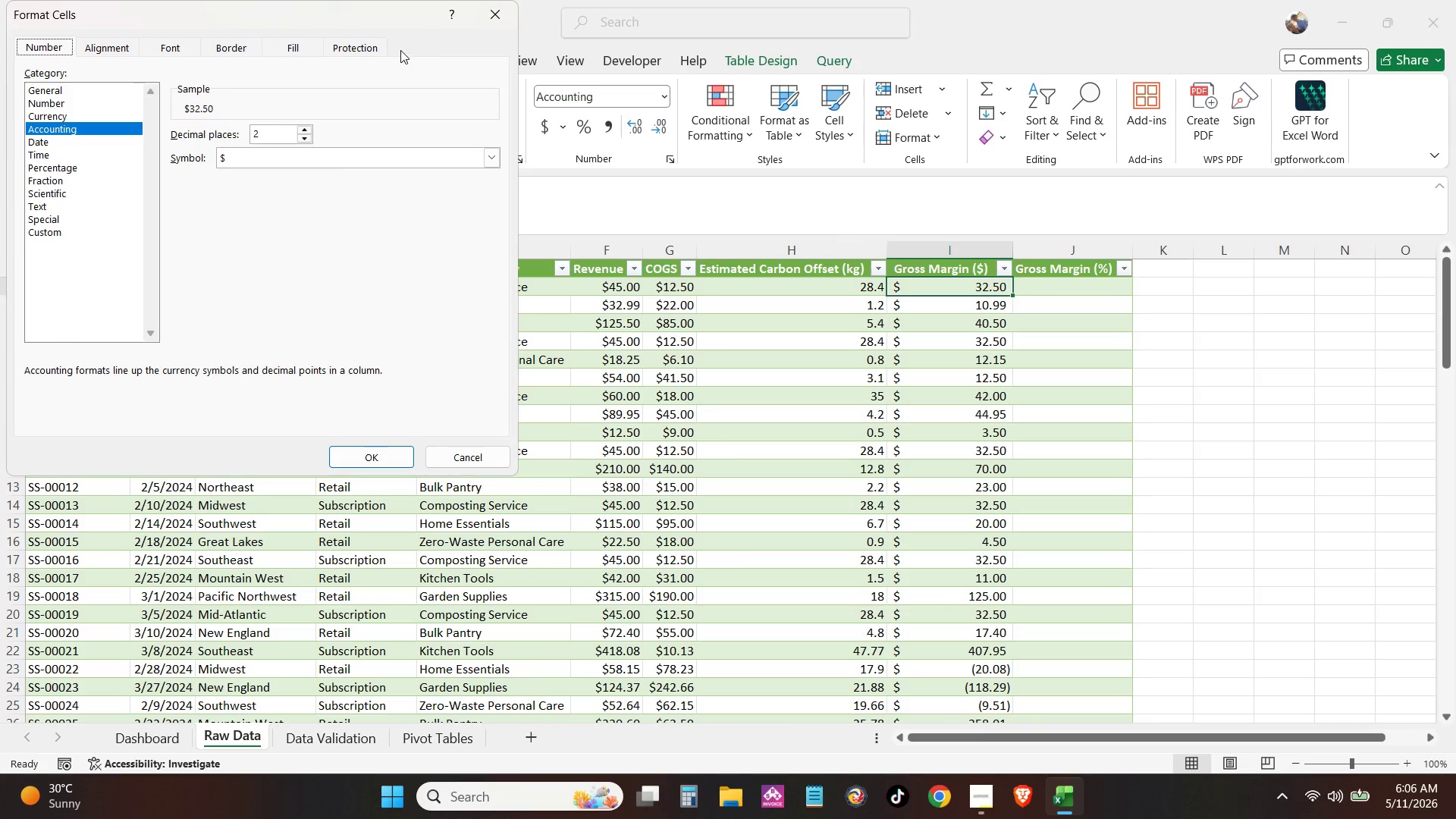 
left_click([494, 16])
 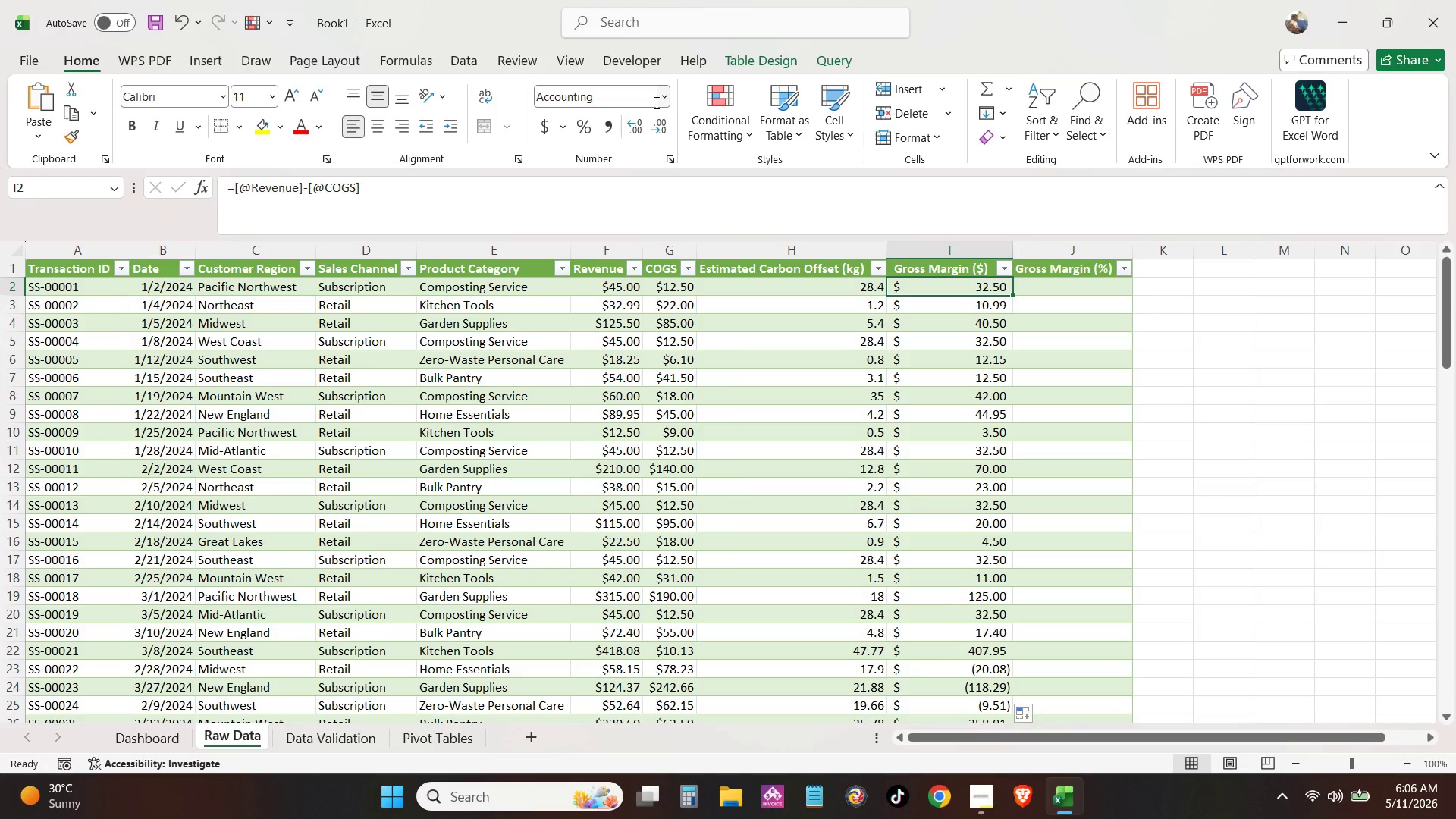 
left_click([664, 97])
 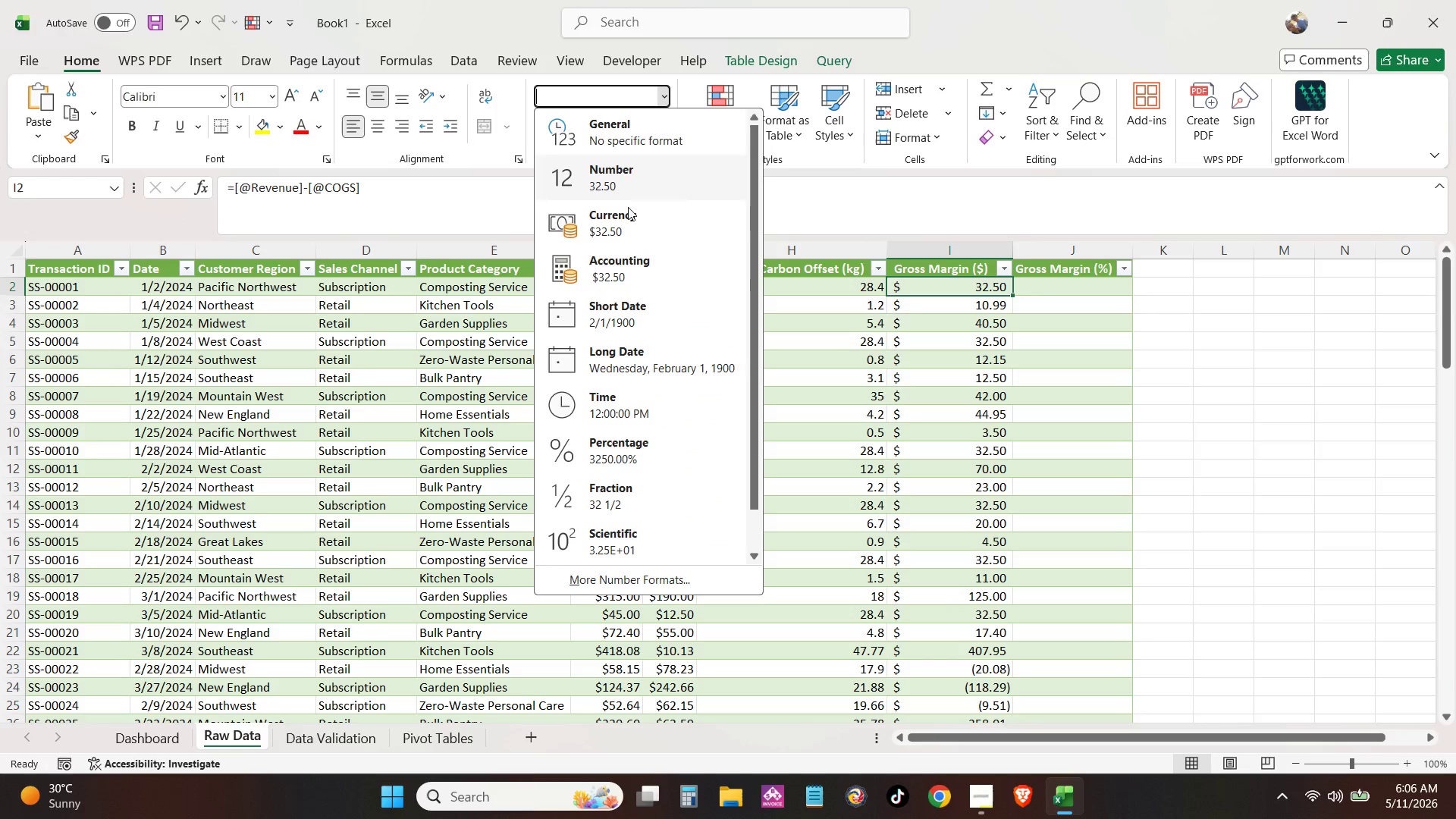 
left_click([635, 233])
 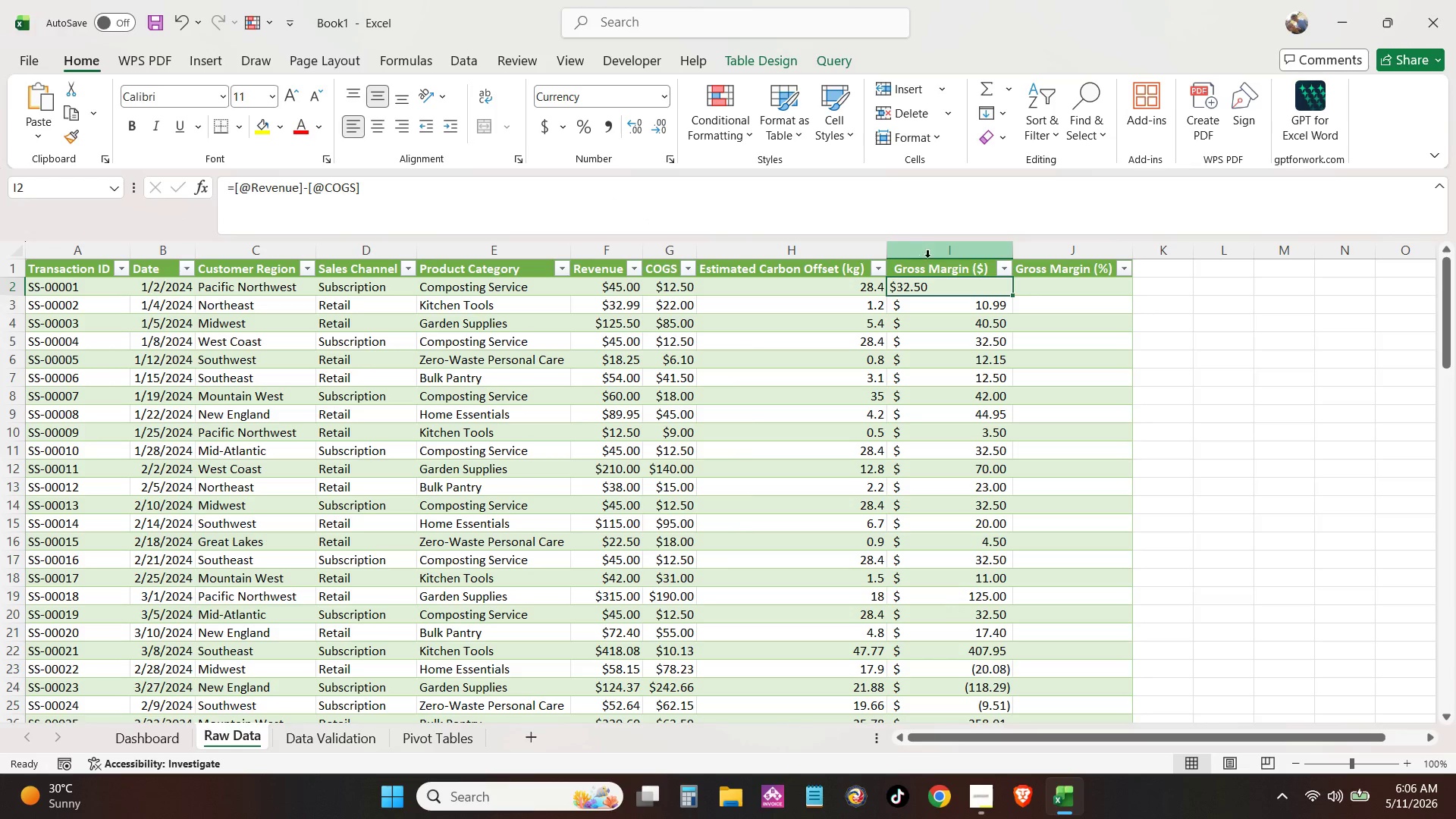 
left_click([940, 256])
 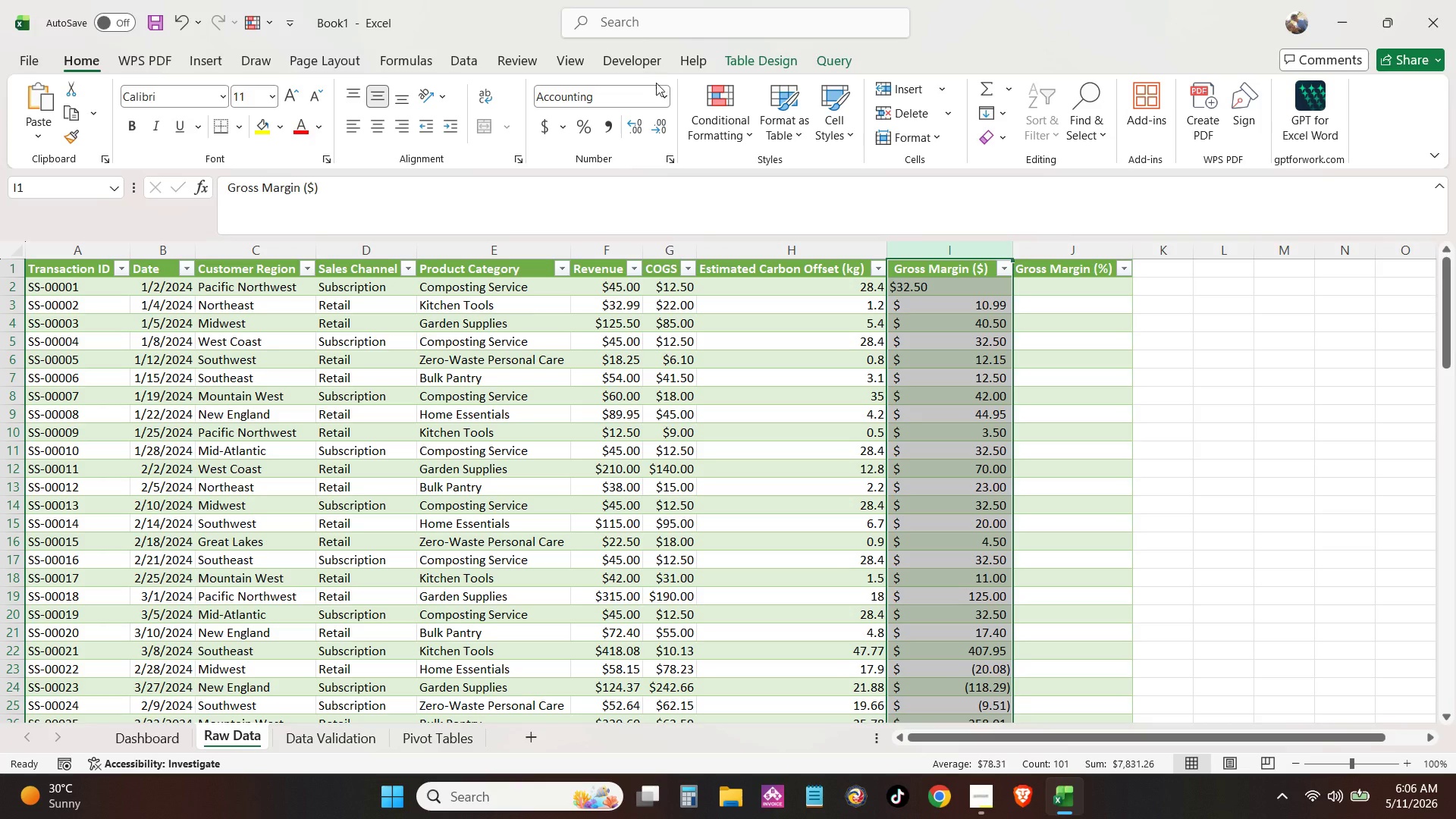 
left_click([663, 97])
 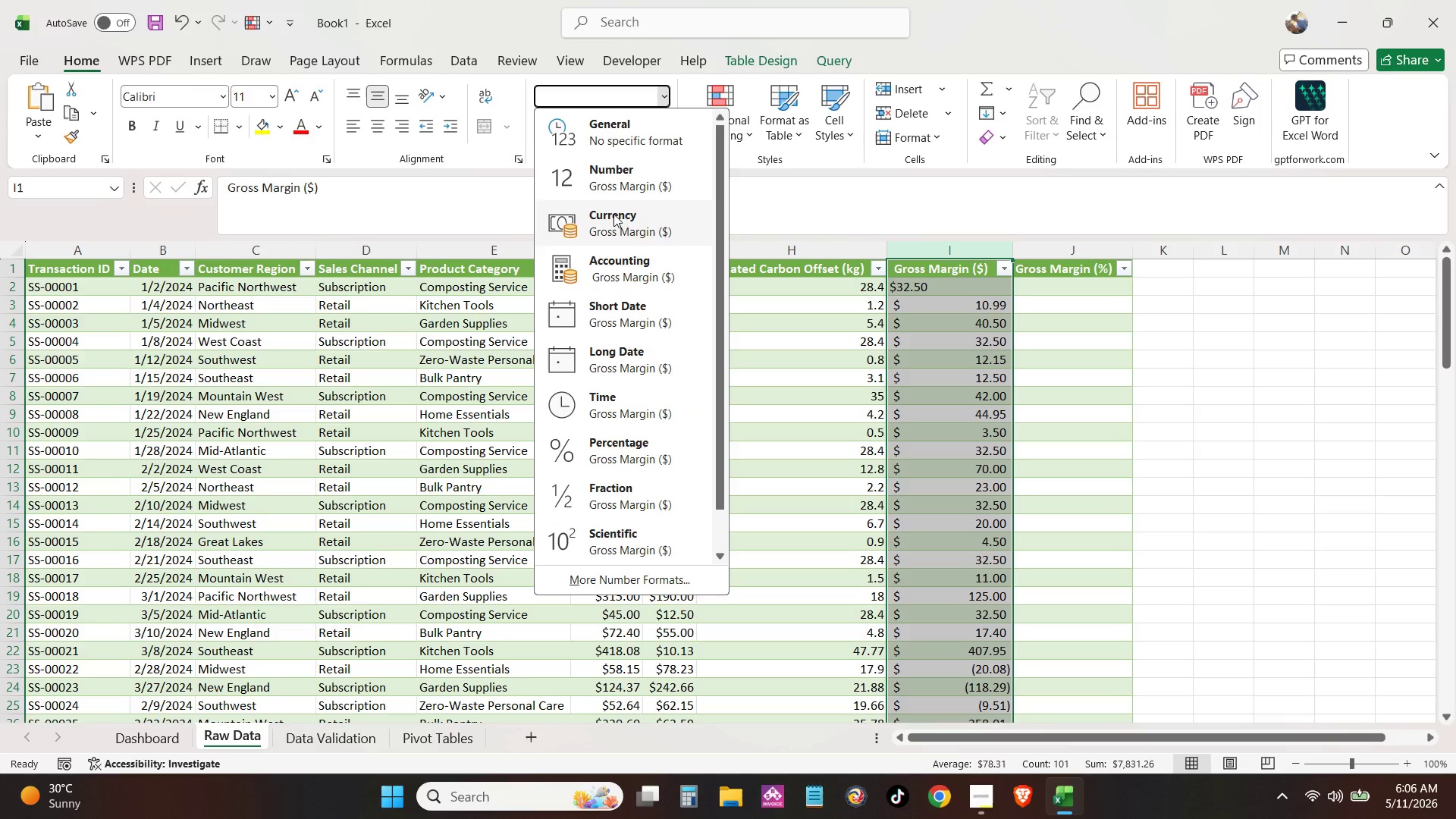 
left_click([619, 221])
 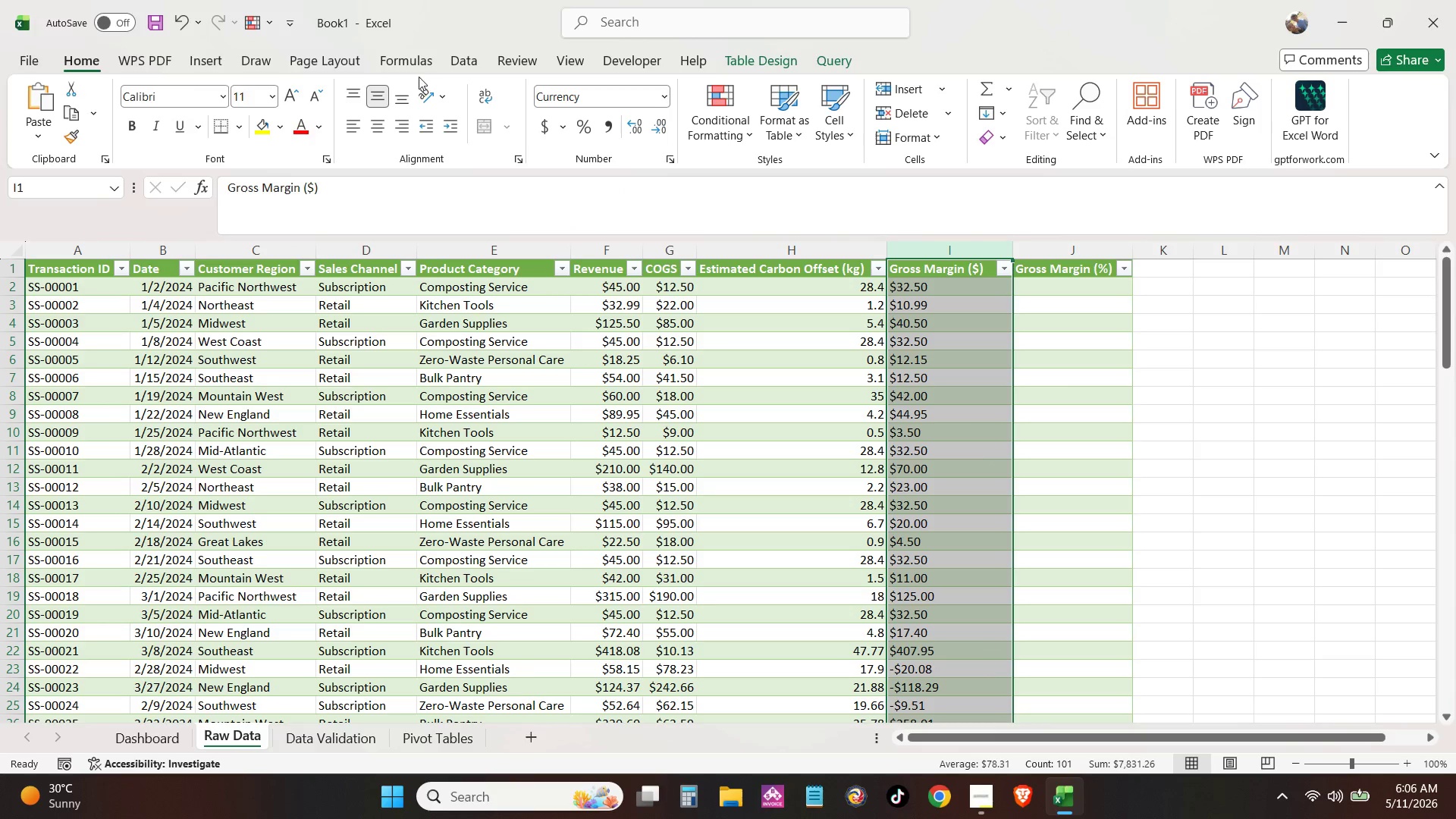 
left_click([382, 120])
 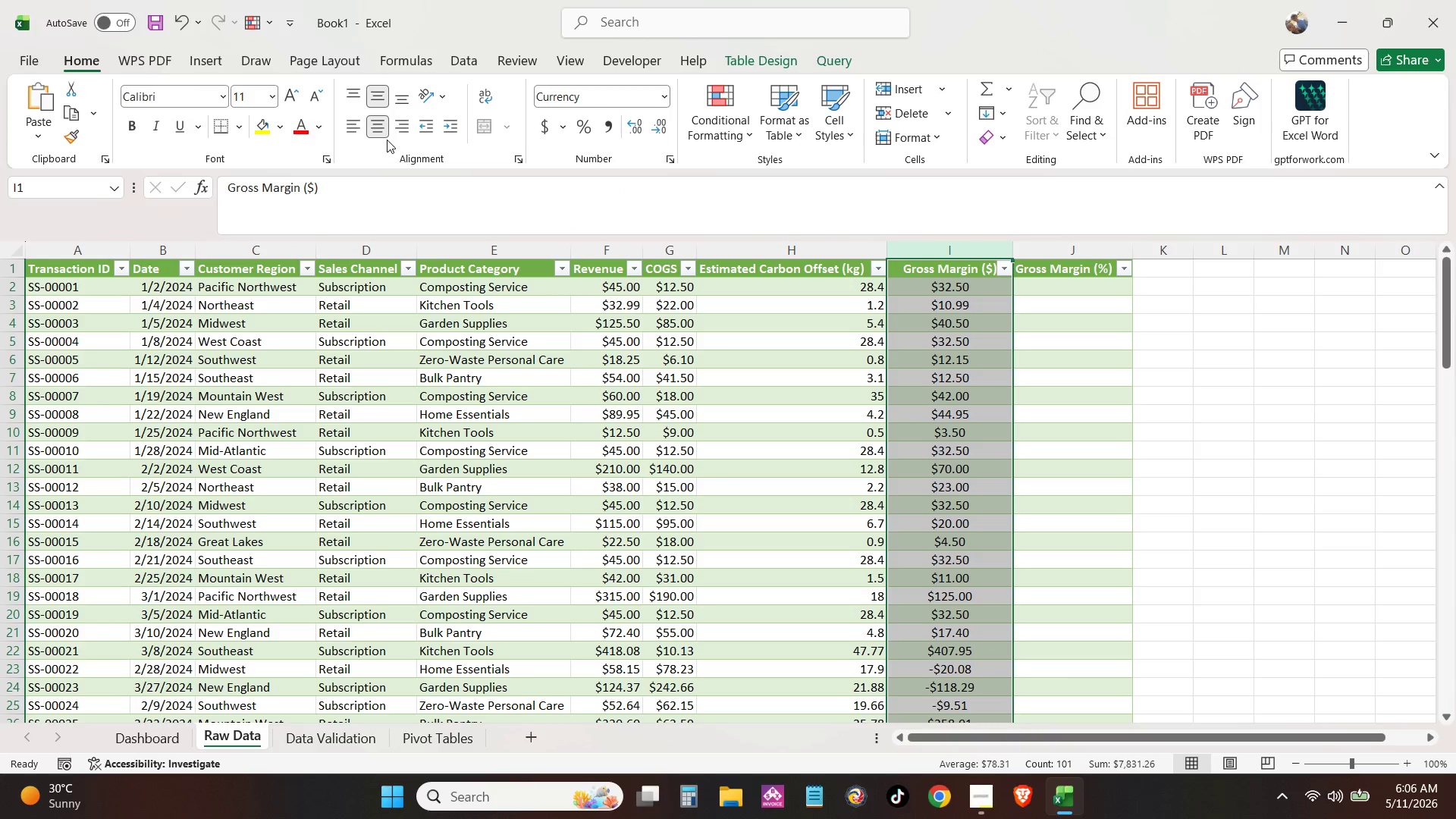 
left_click([355, 126])
 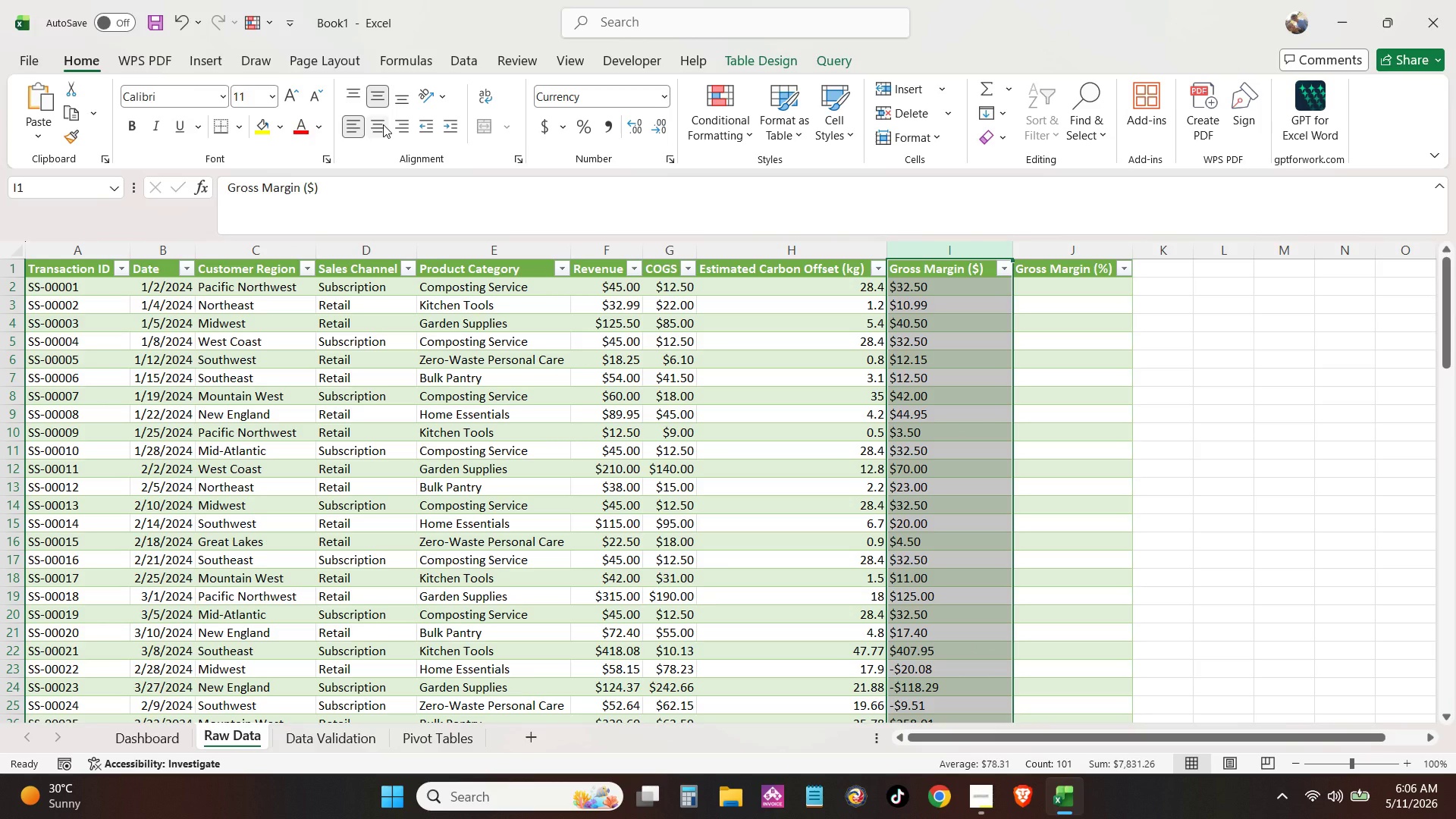 
left_click([383, 124])
 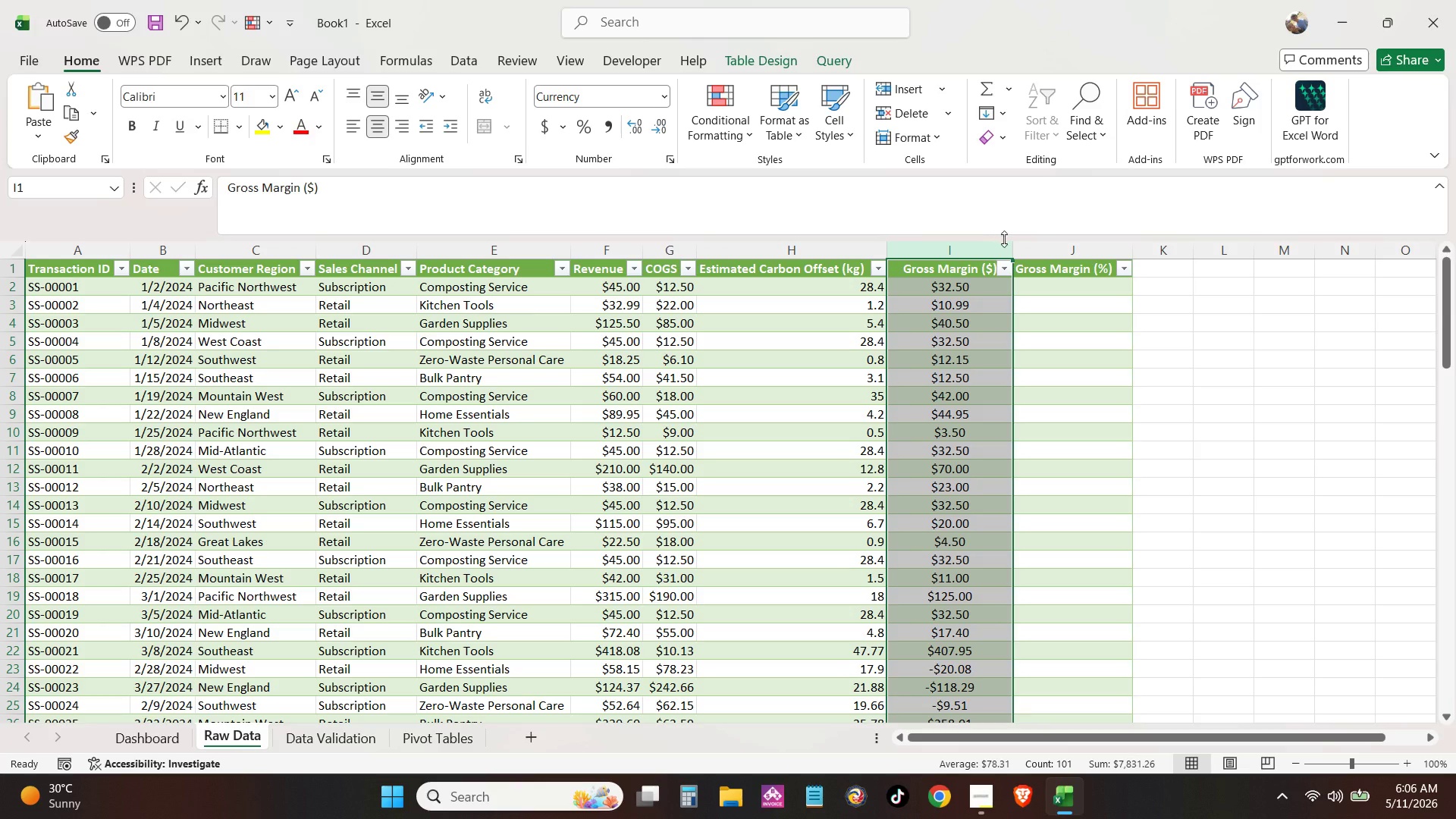 
double_click([1010, 247])
 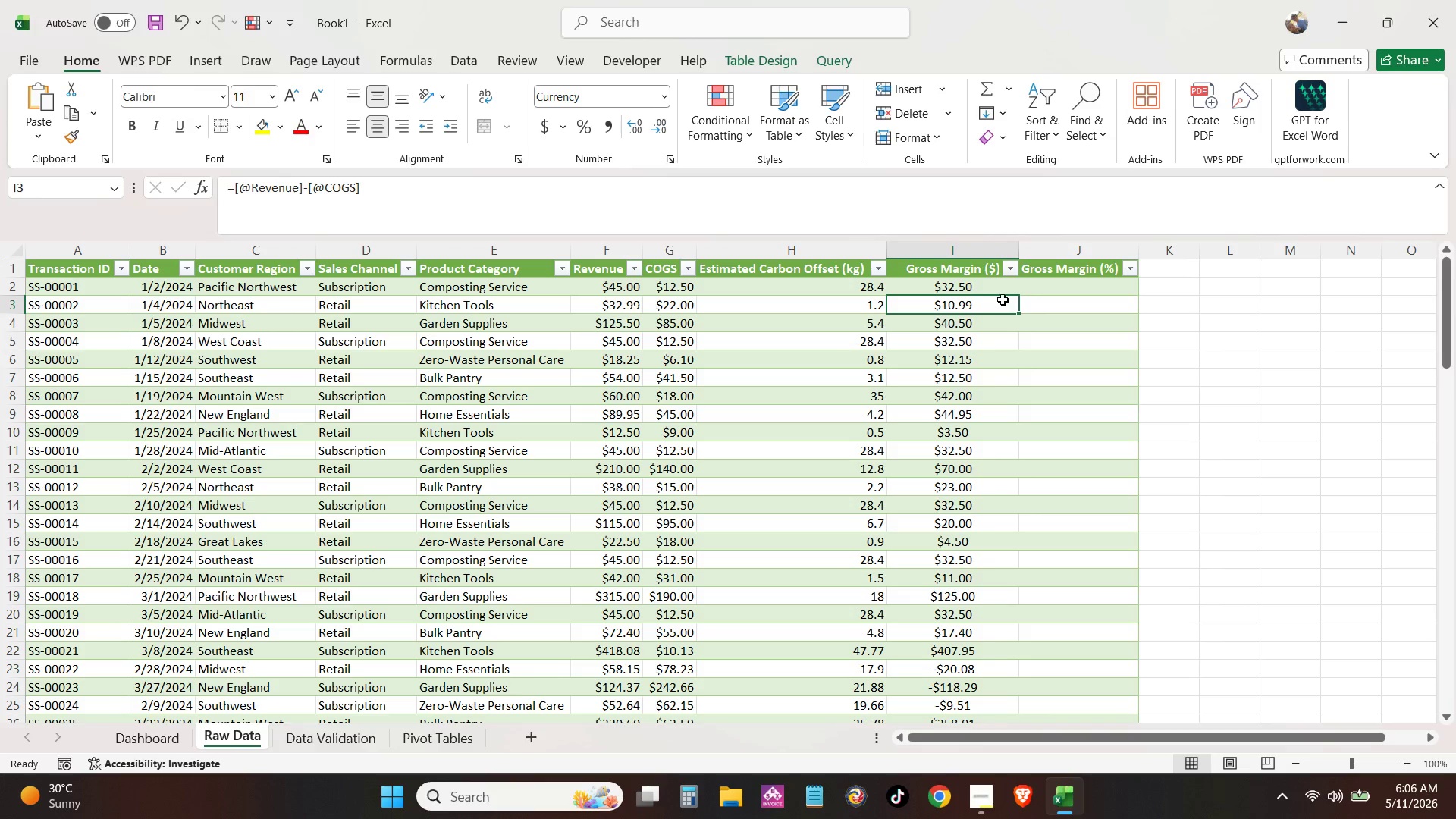 
double_click([993, 281])
 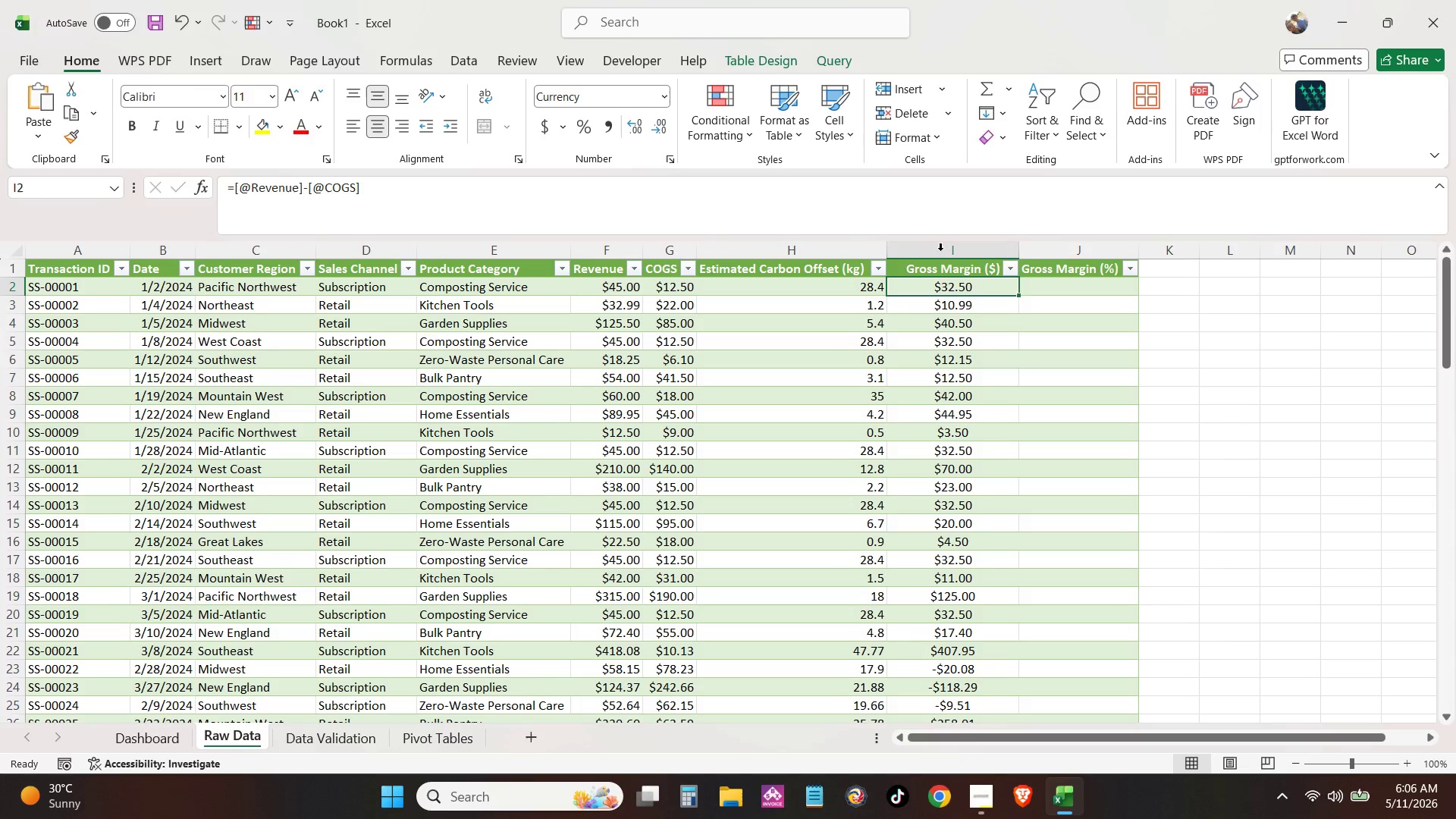 
left_click([958, 252])
 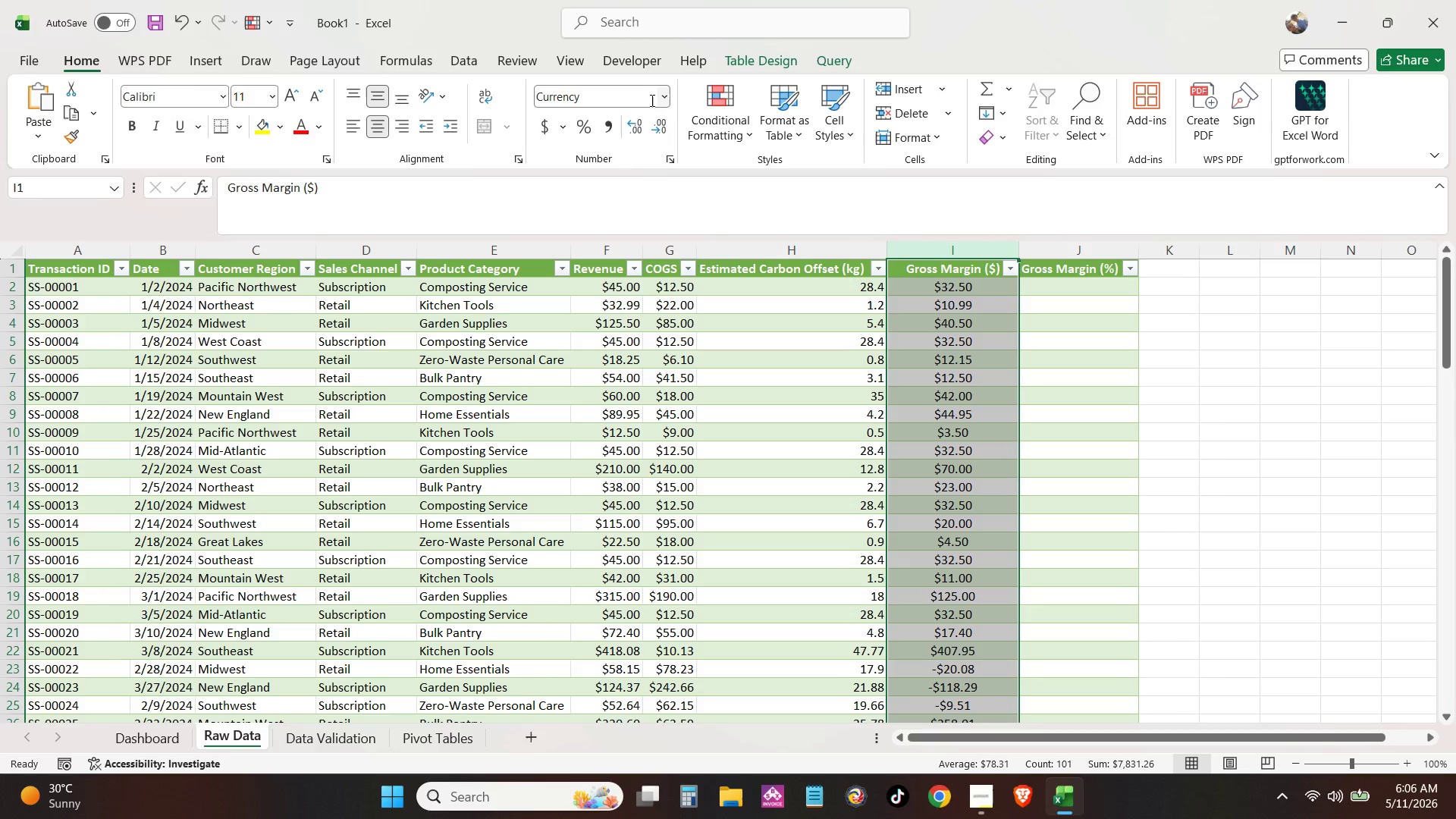 
left_click([658, 99])
 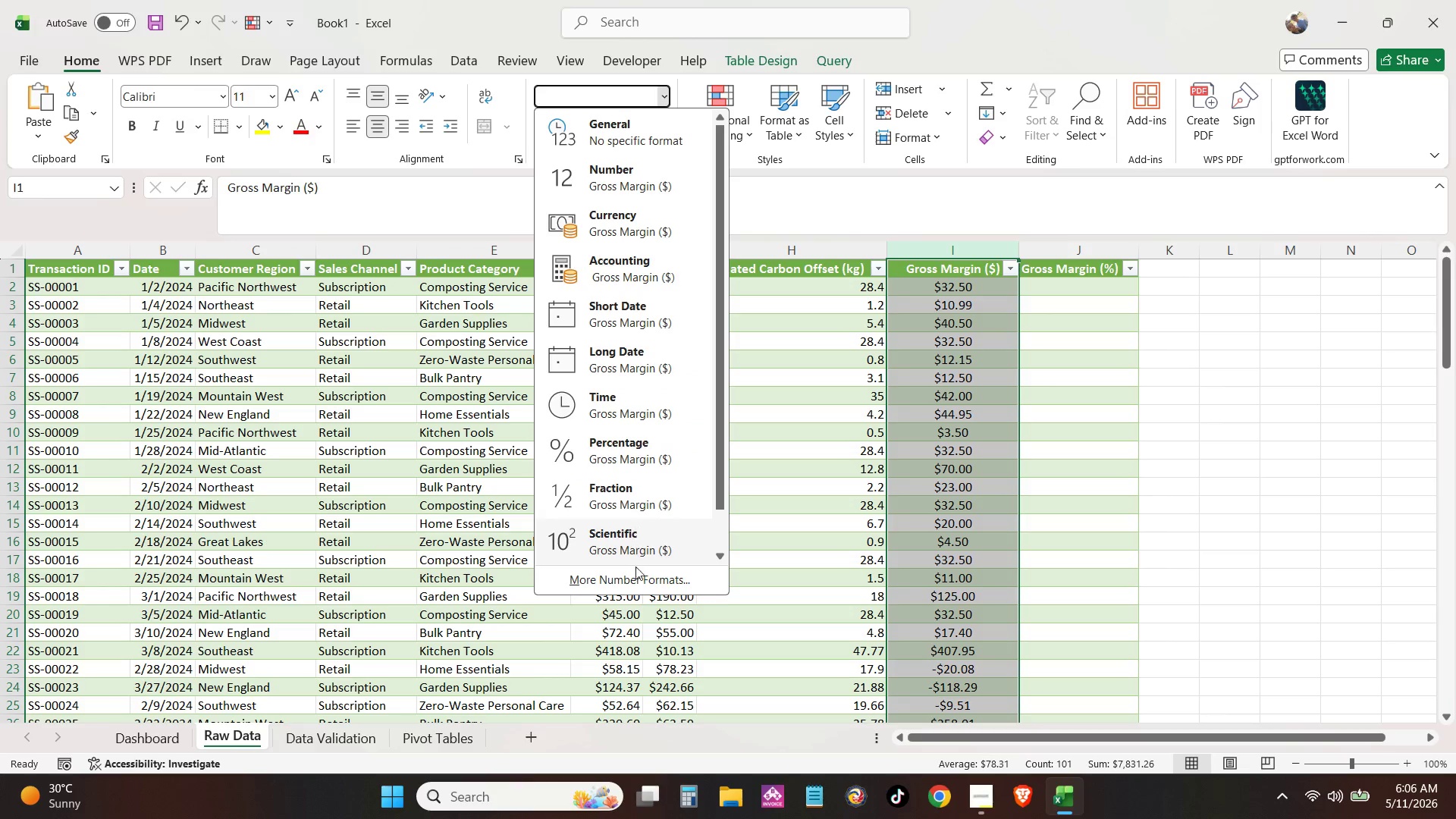 
left_click([635, 580])
 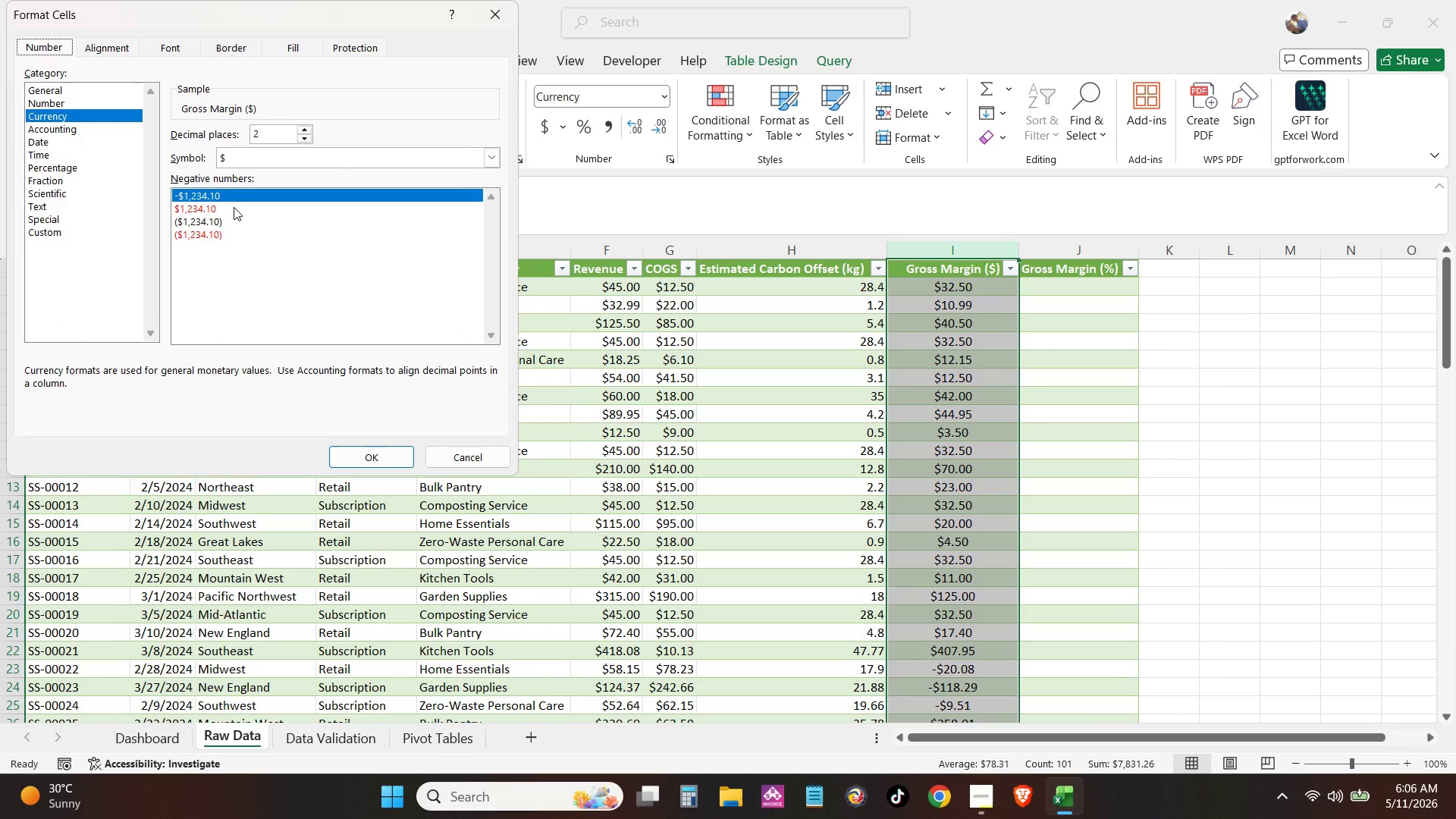 
left_click([234, 207])
 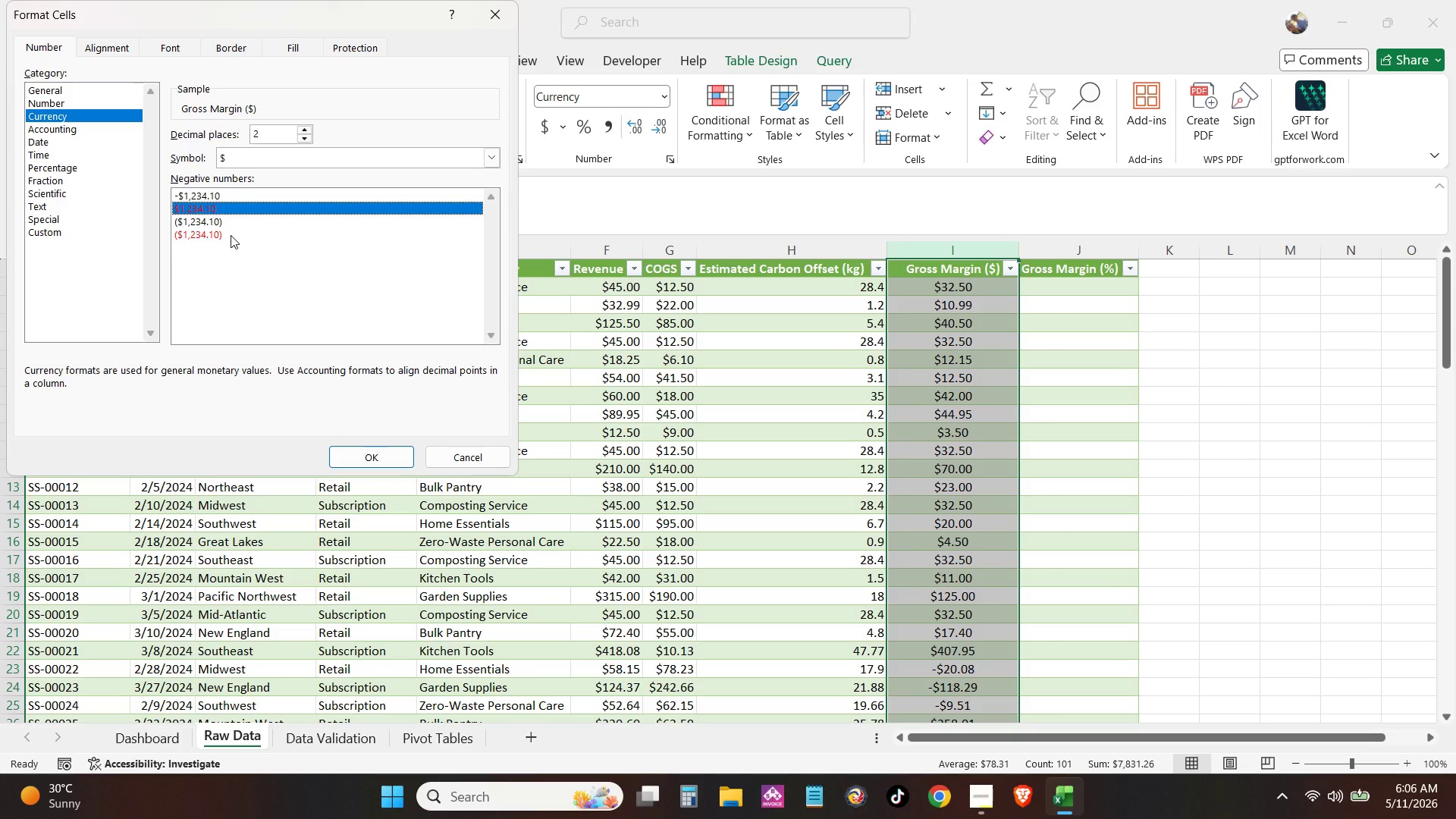 
wait(8.92)
 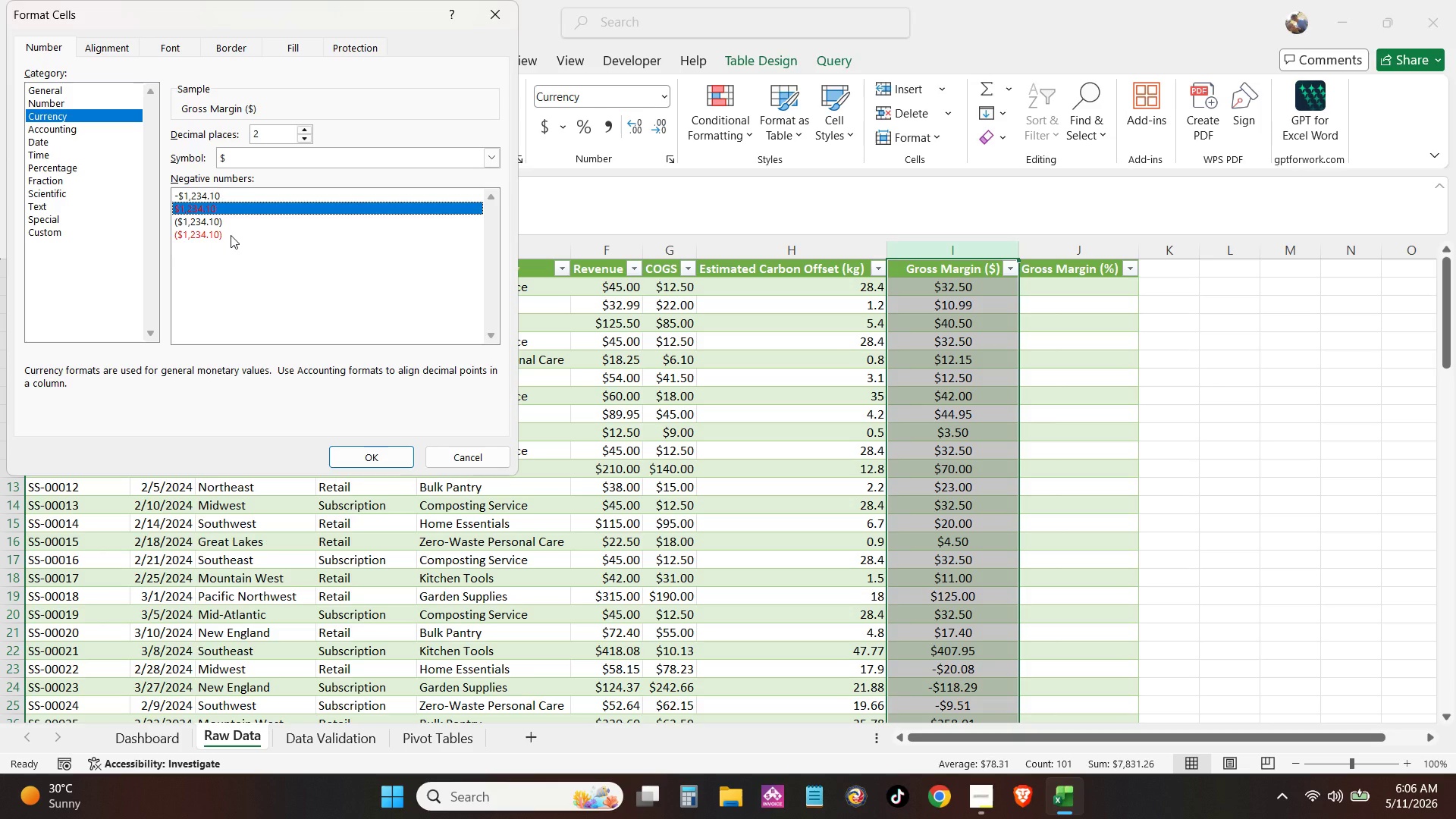 
left_click([224, 231])
 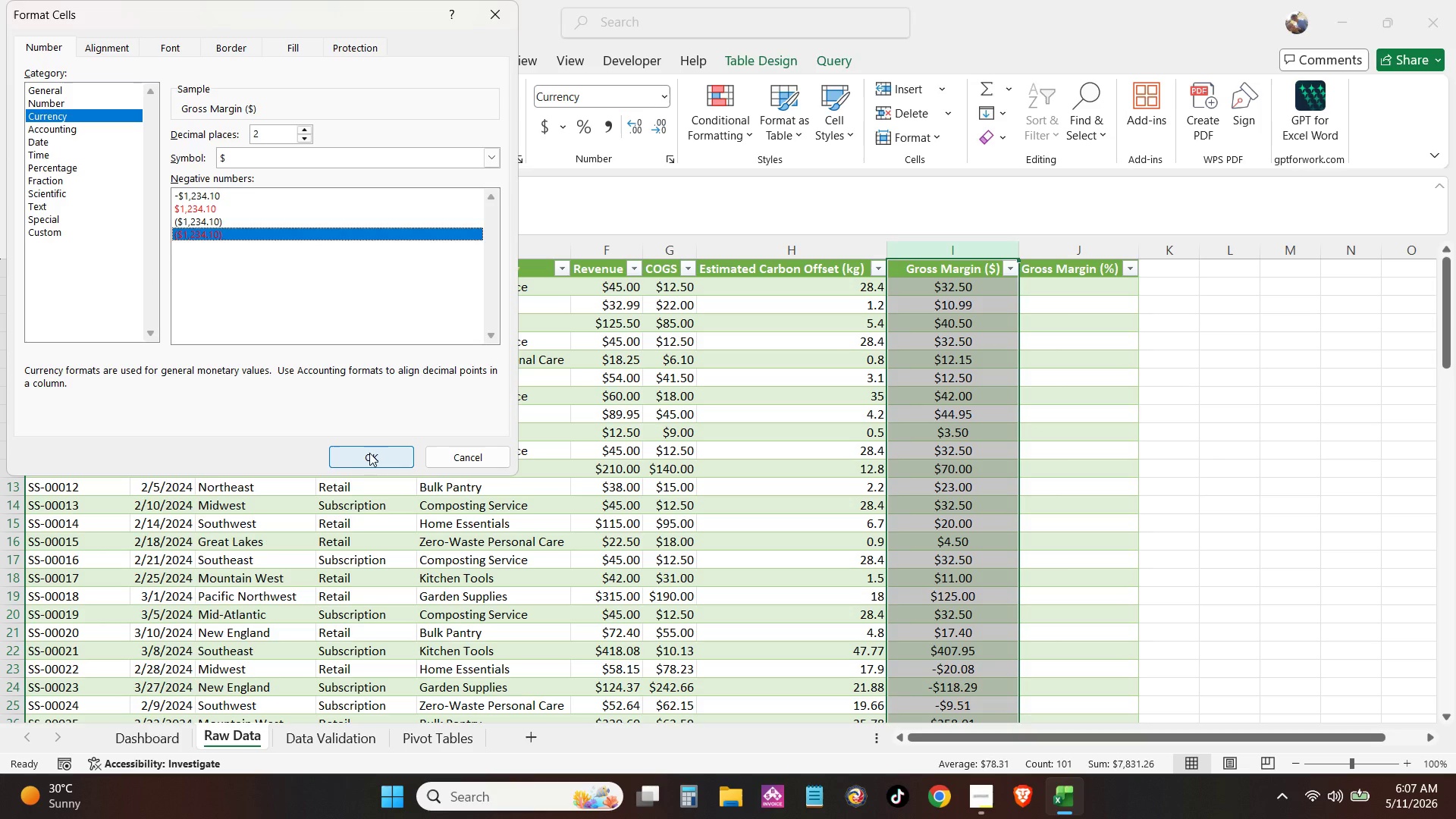 
left_click([371, 457])
 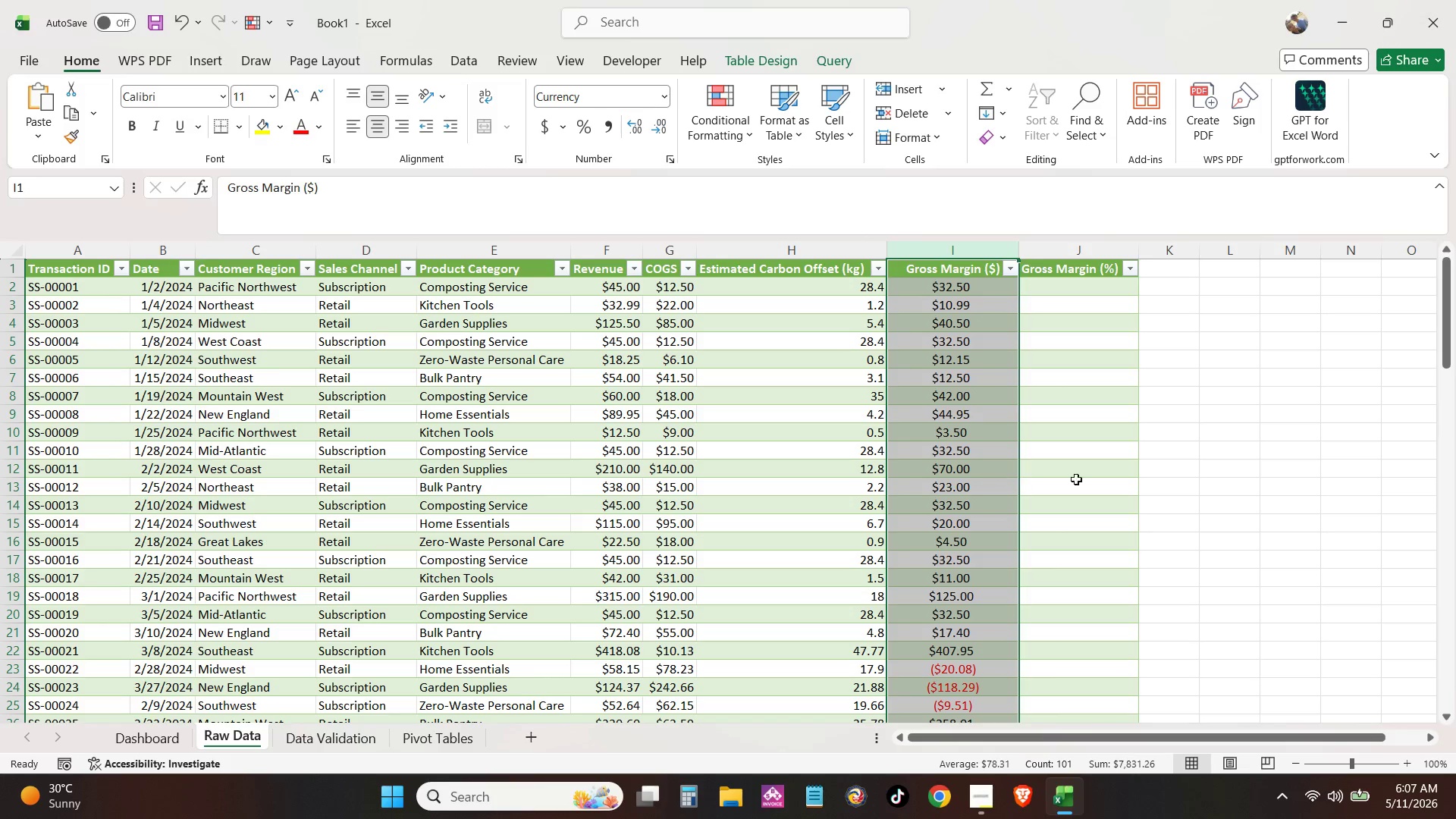 
left_click([1101, 482])
 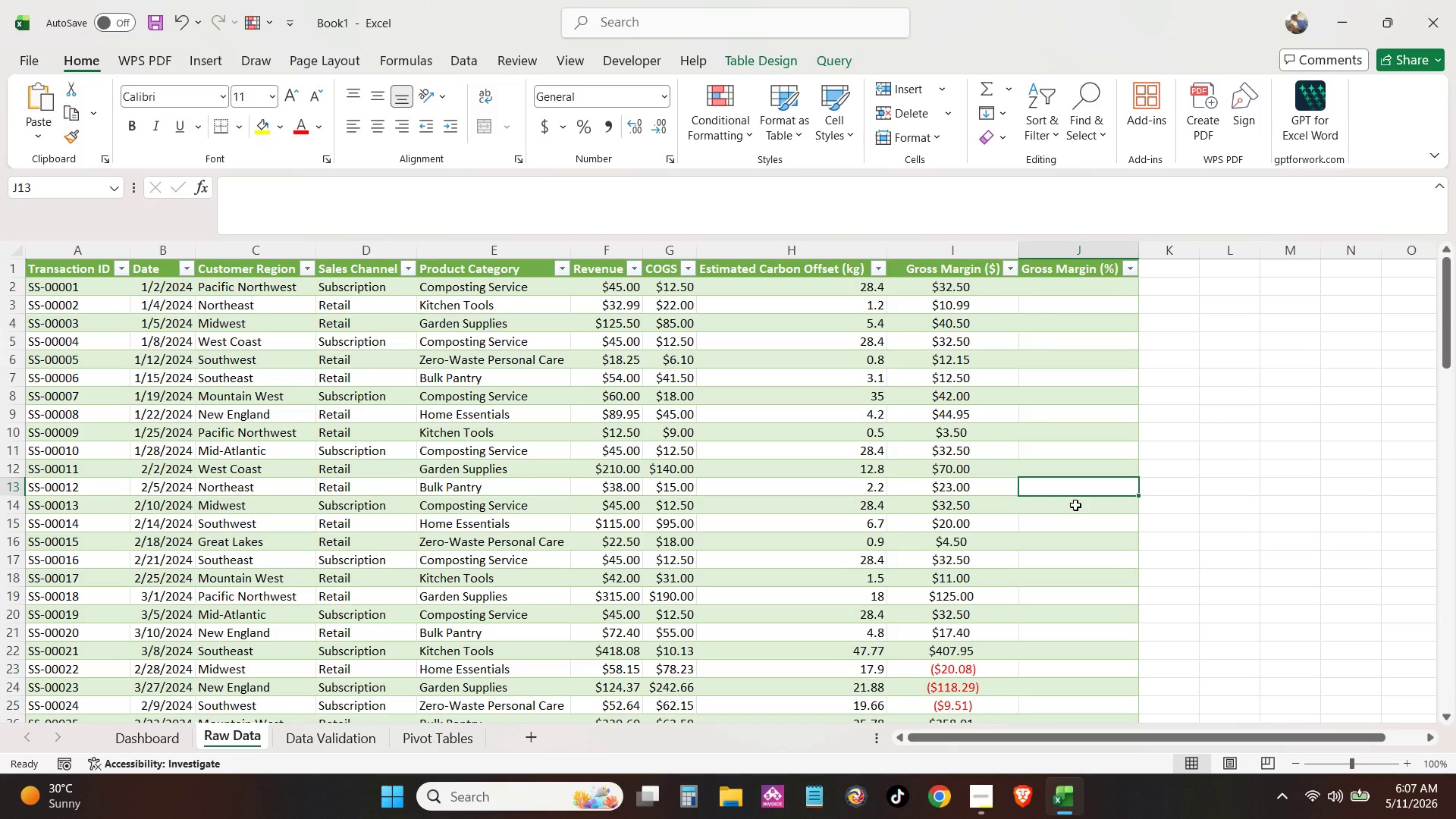 
scroll: coordinate [1068, 509], scroll_direction: down, amount: 4.0
 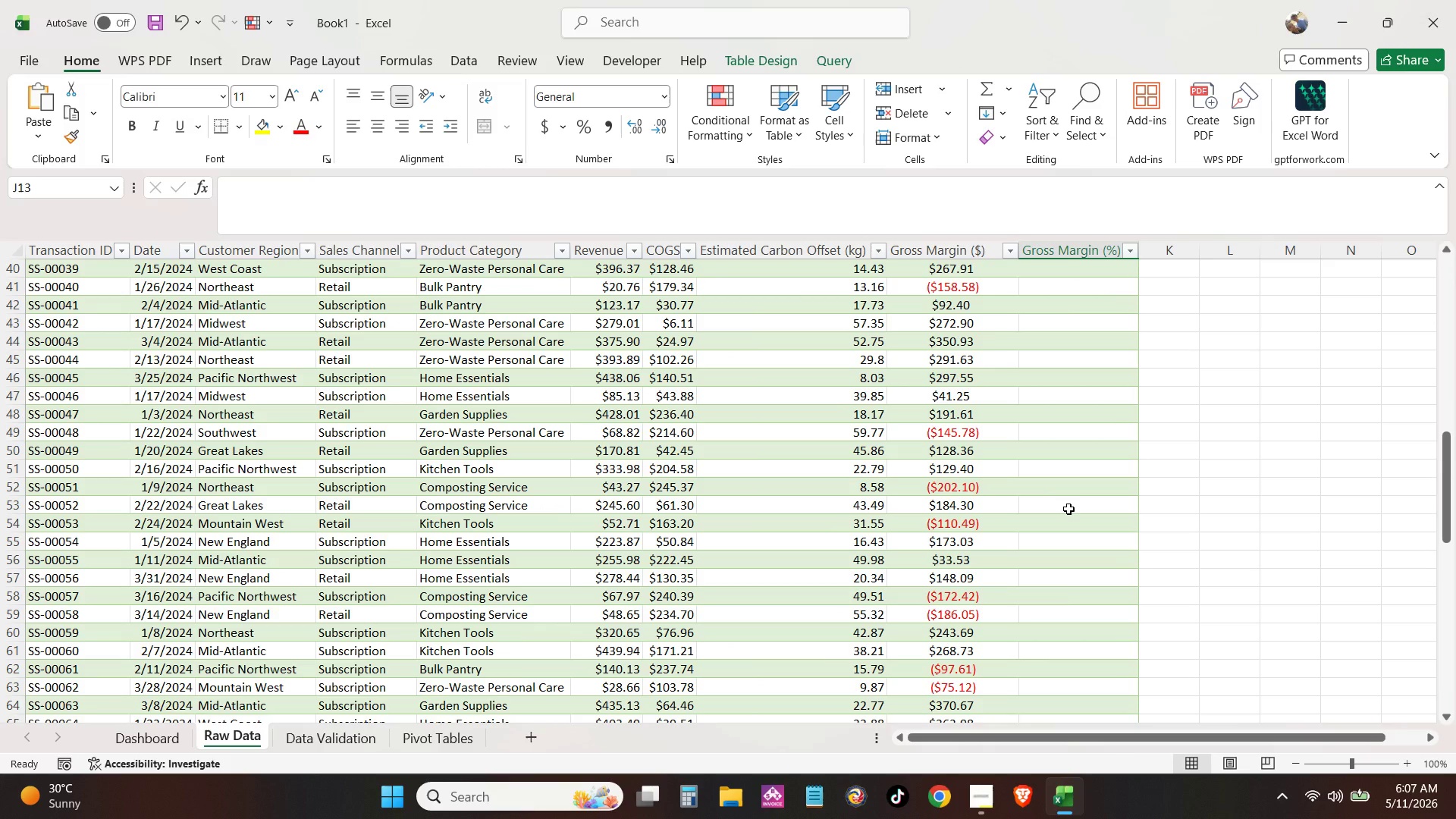 
scroll: coordinate [1056, 449], scroll_direction: up, amount: 18.0
 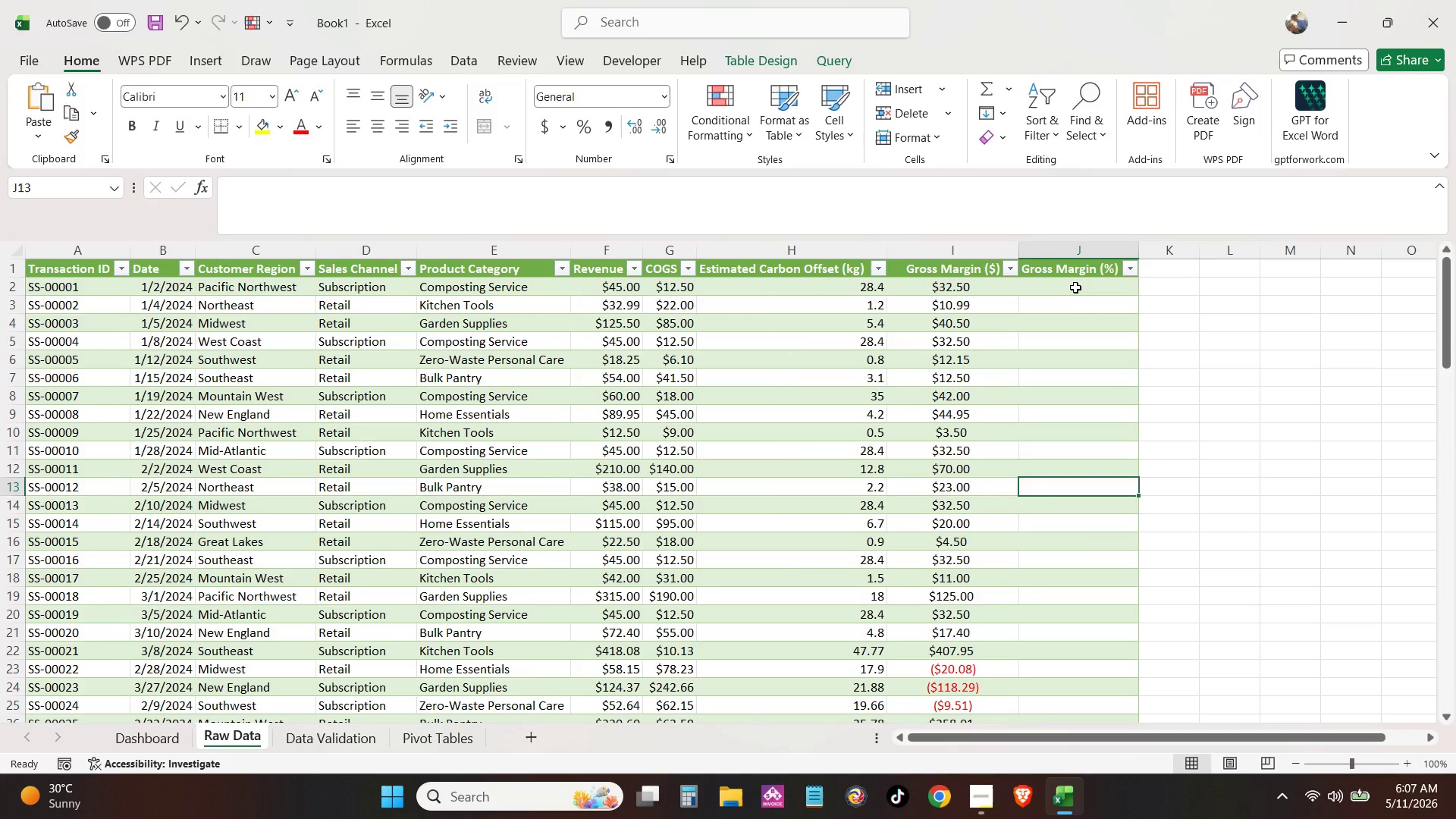 
left_click([1075, 287])
 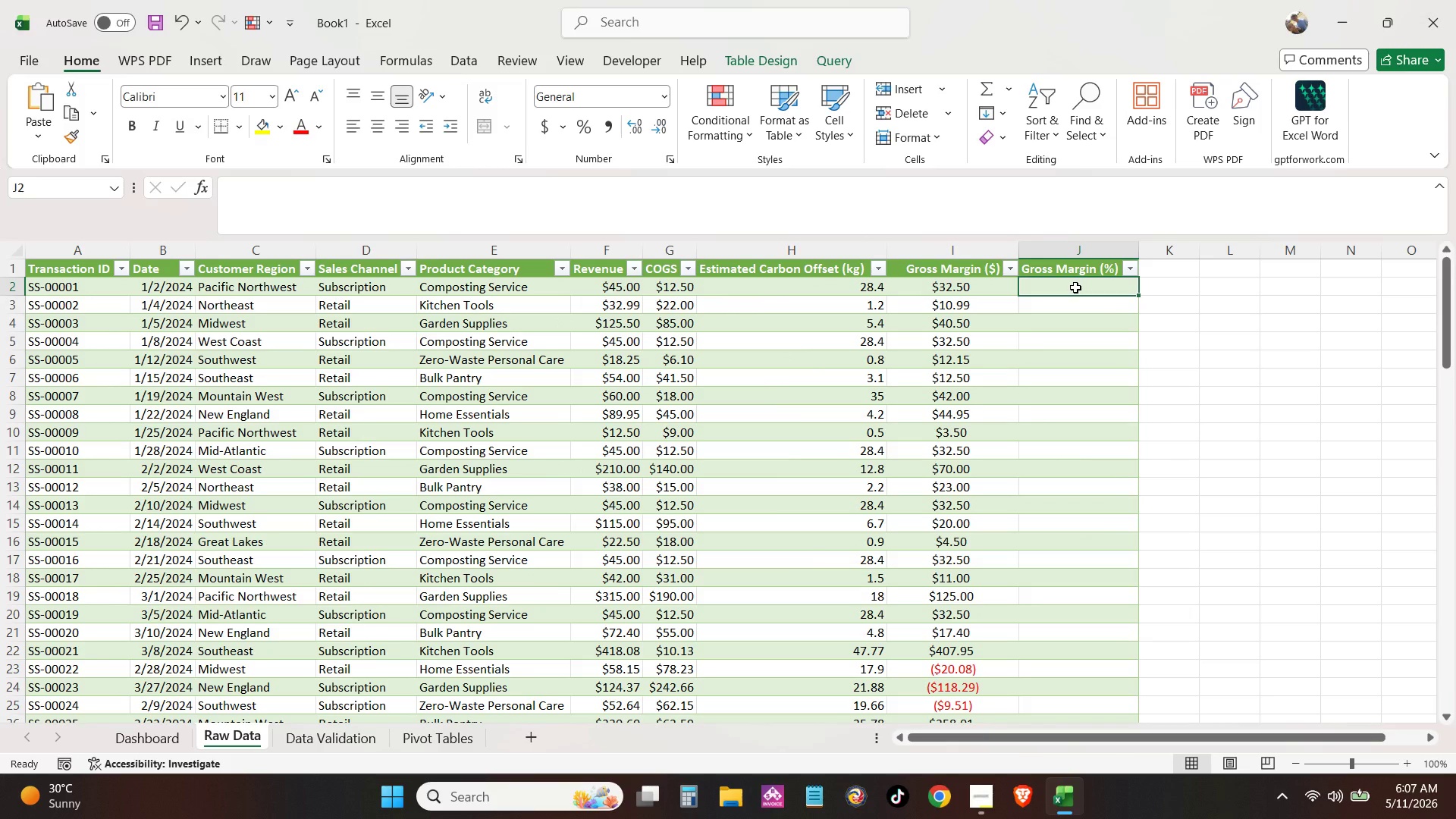 
wait(5.31)
 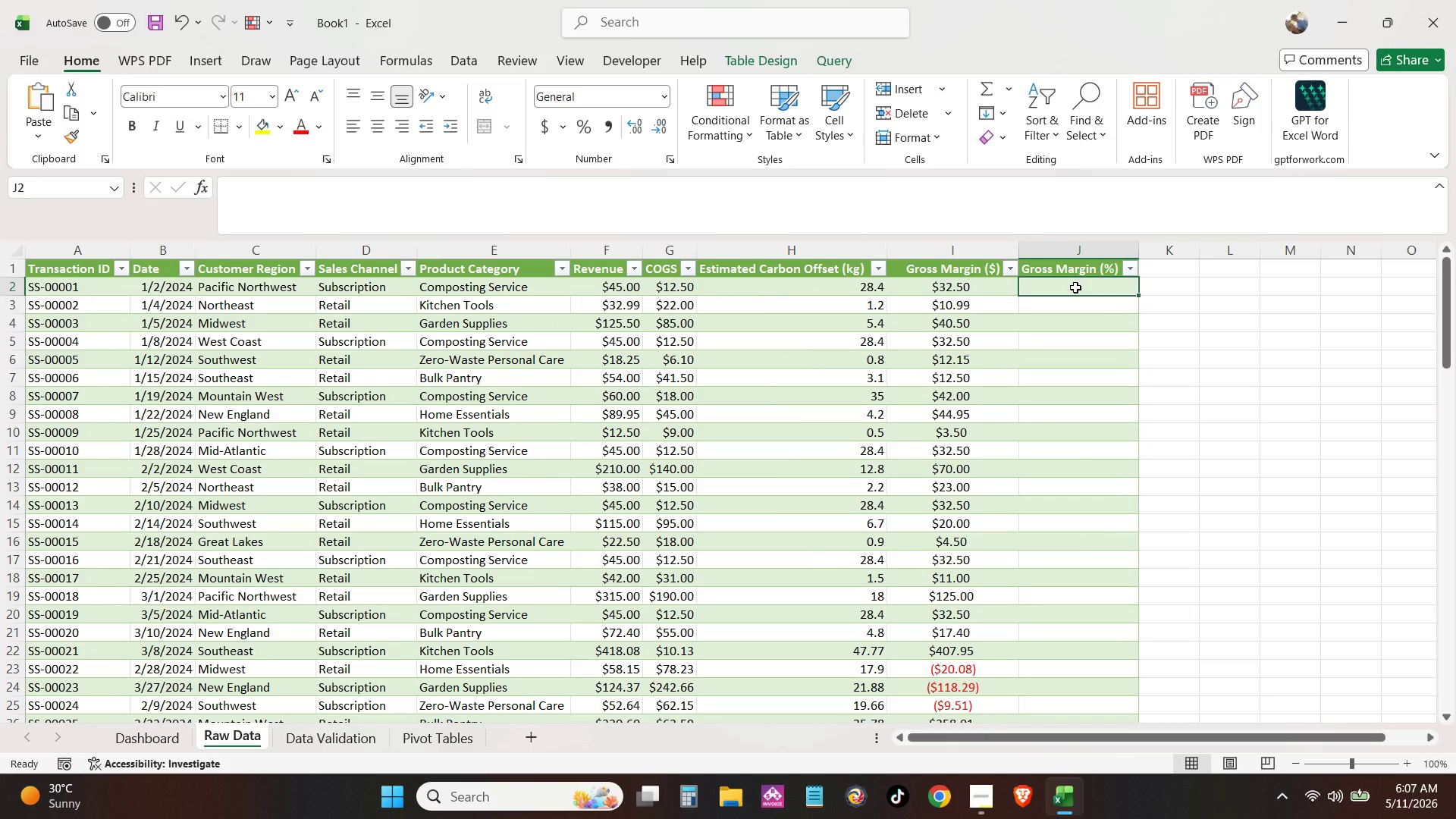 
key(Equal)
 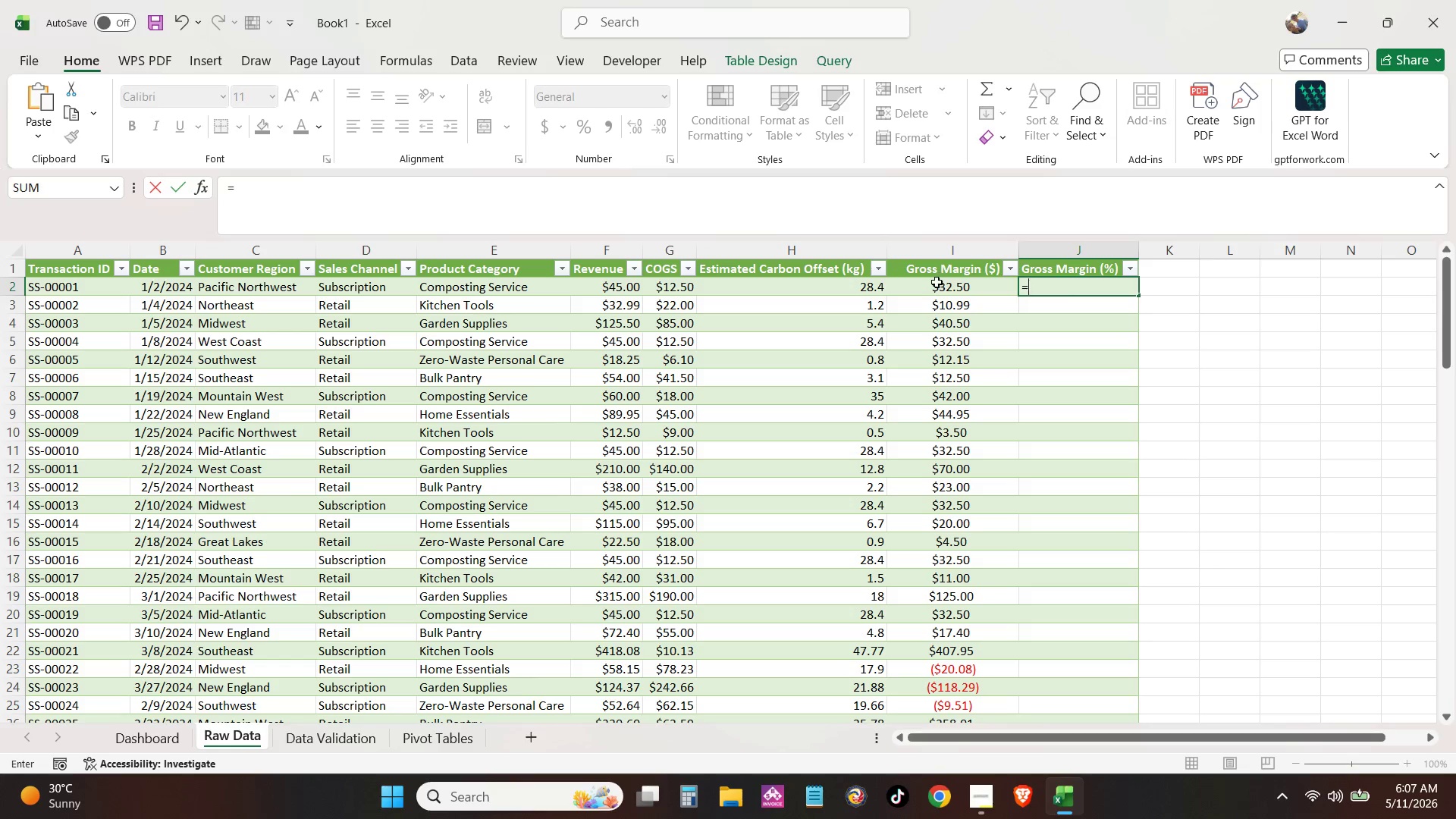 
left_click([937, 285])
 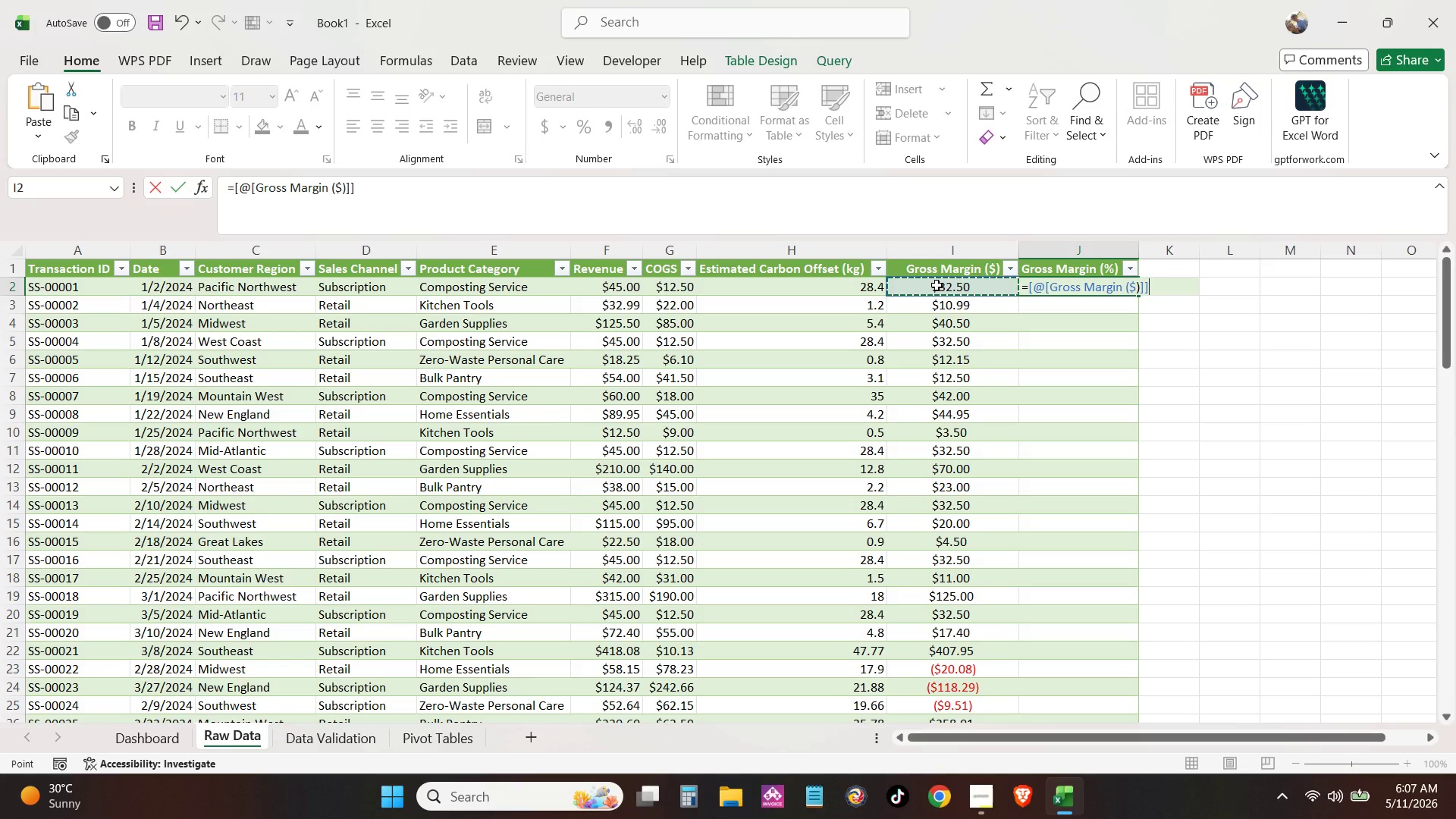 
key(Slash)
 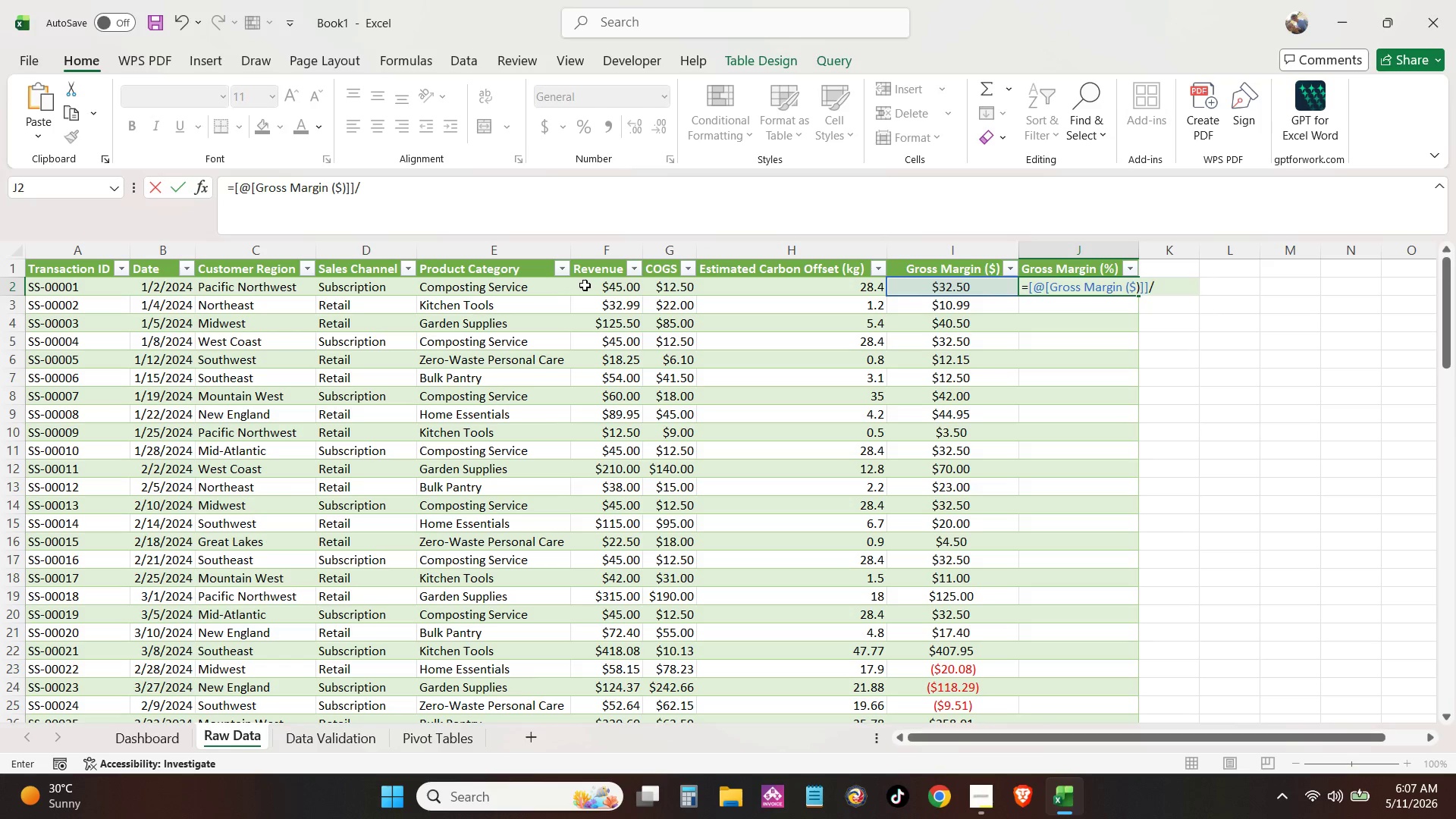 
left_click([585, 285])
 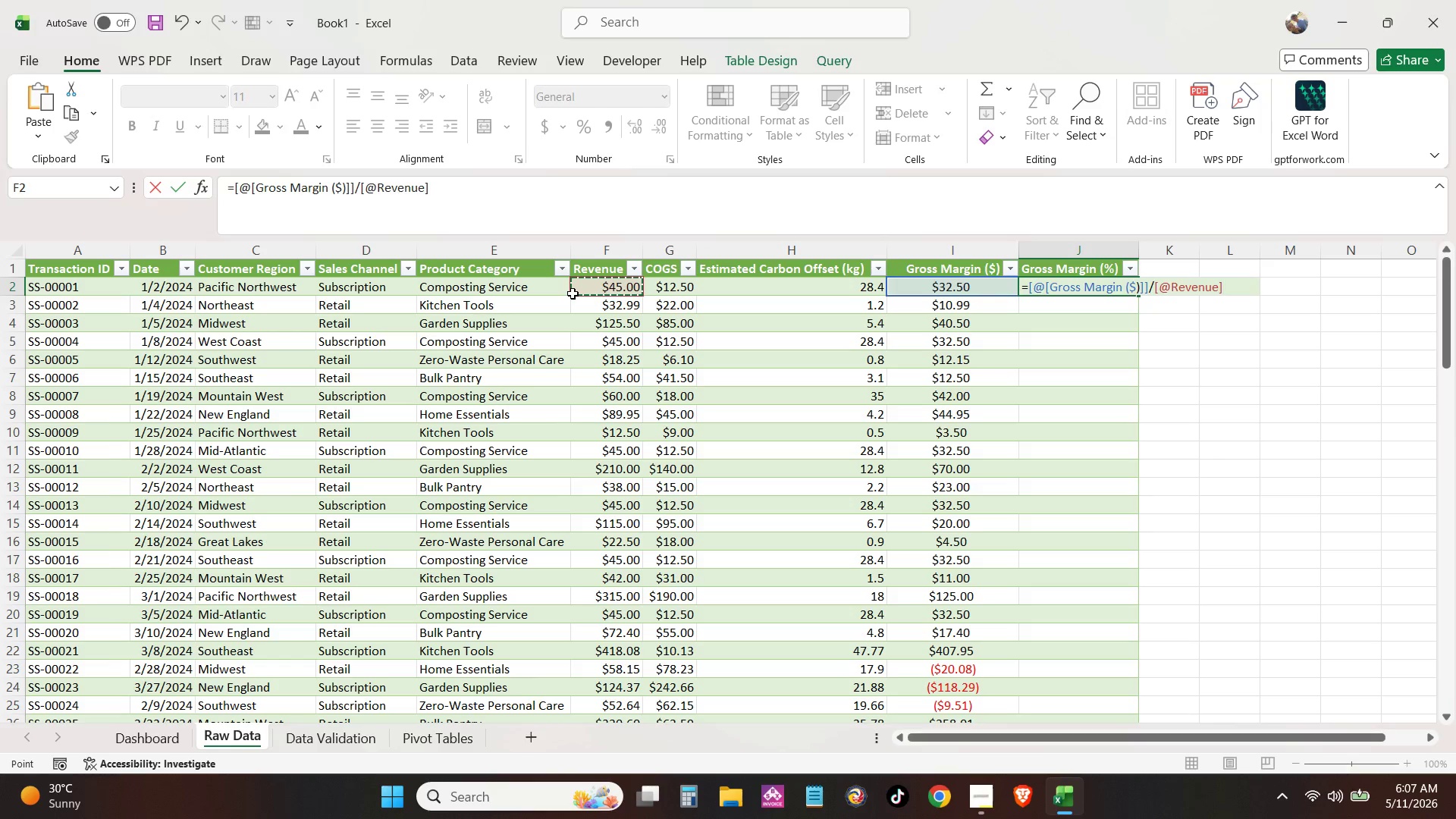 
key(NumpadEnter)
 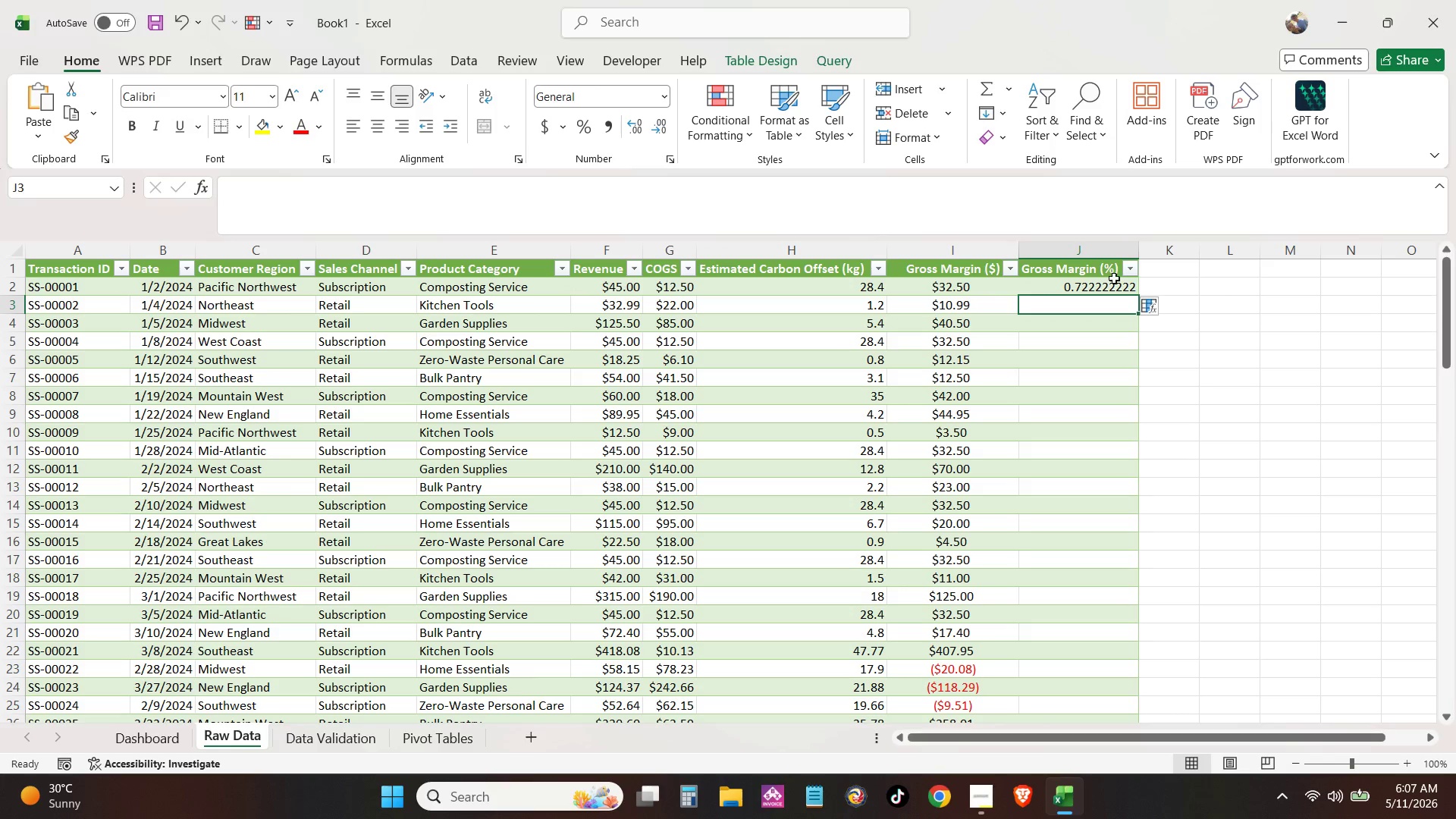 
left_click([1112, 278])
 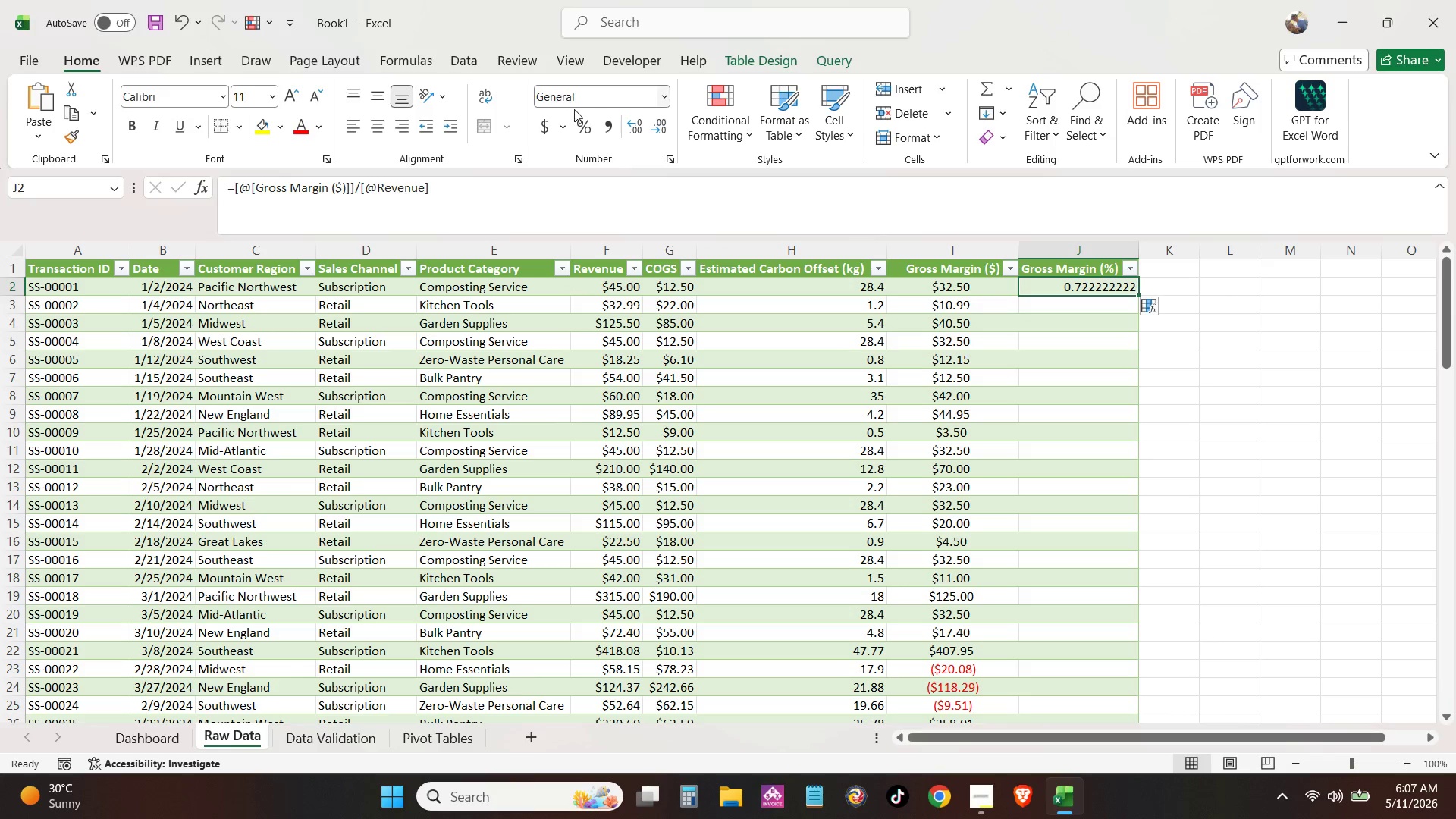 
left_click([579, 127])
 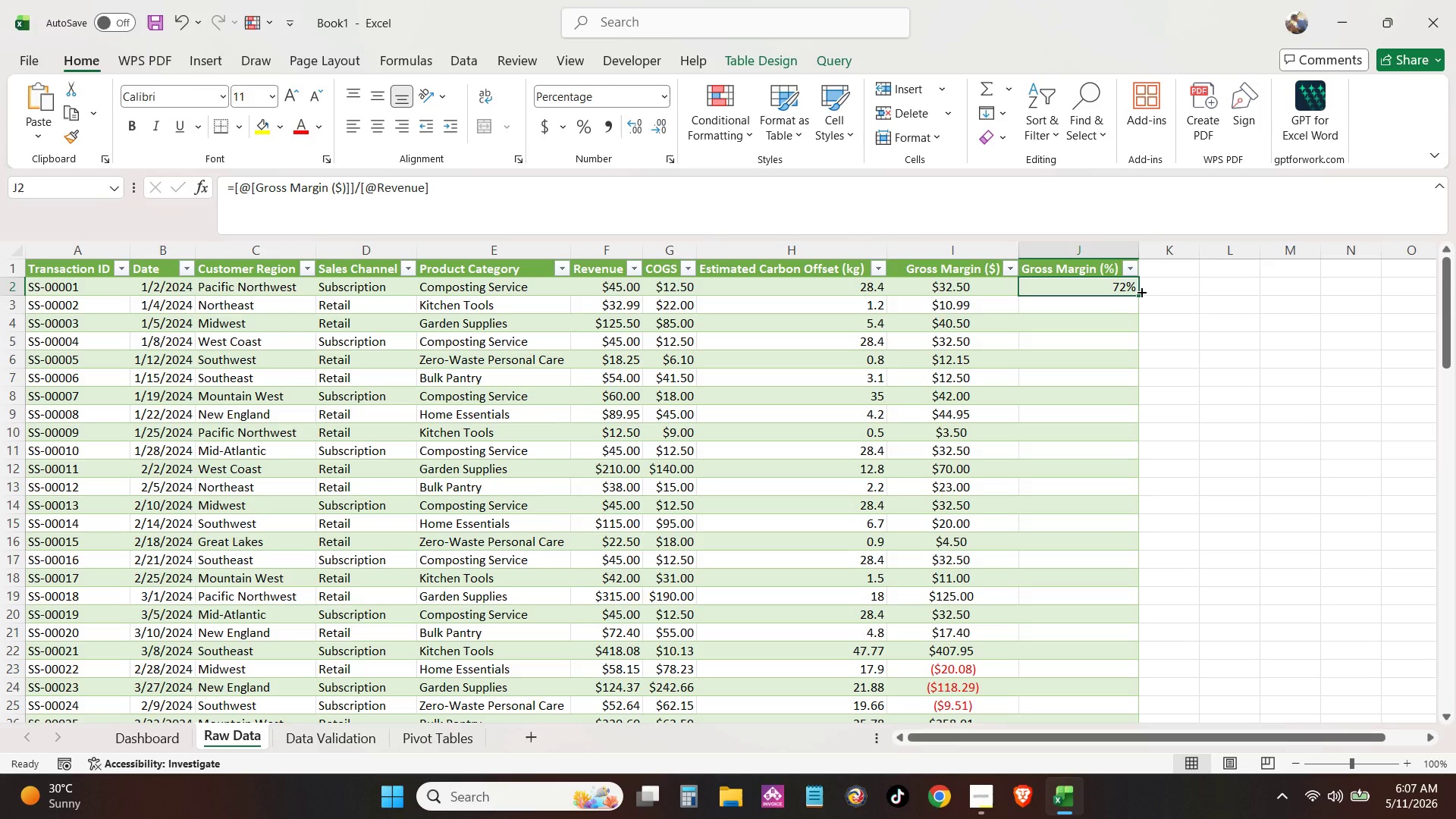 
left_click([1140, 291])
 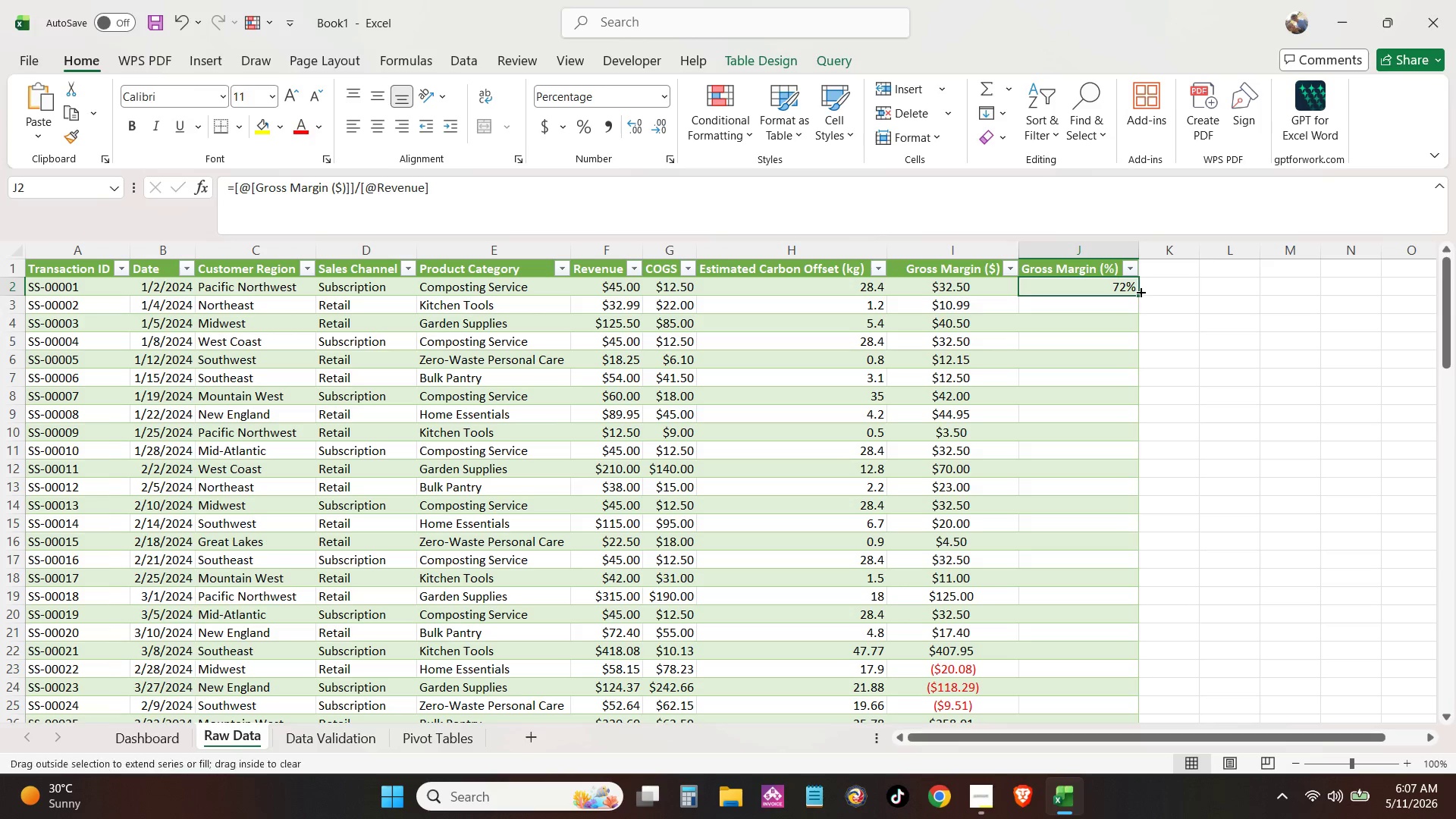 
double_click([1140, 291])
 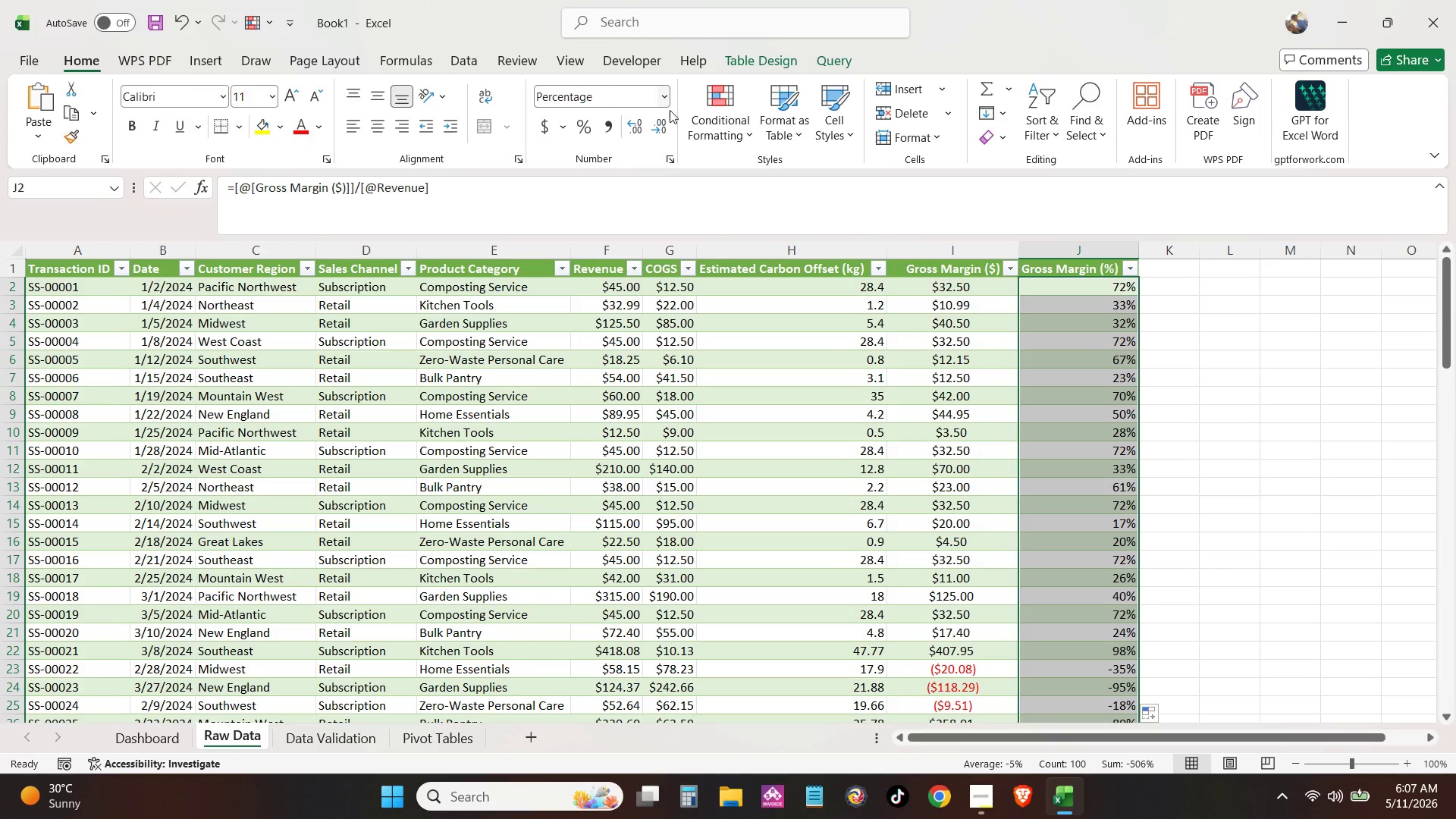 
left_click([670, 101])
 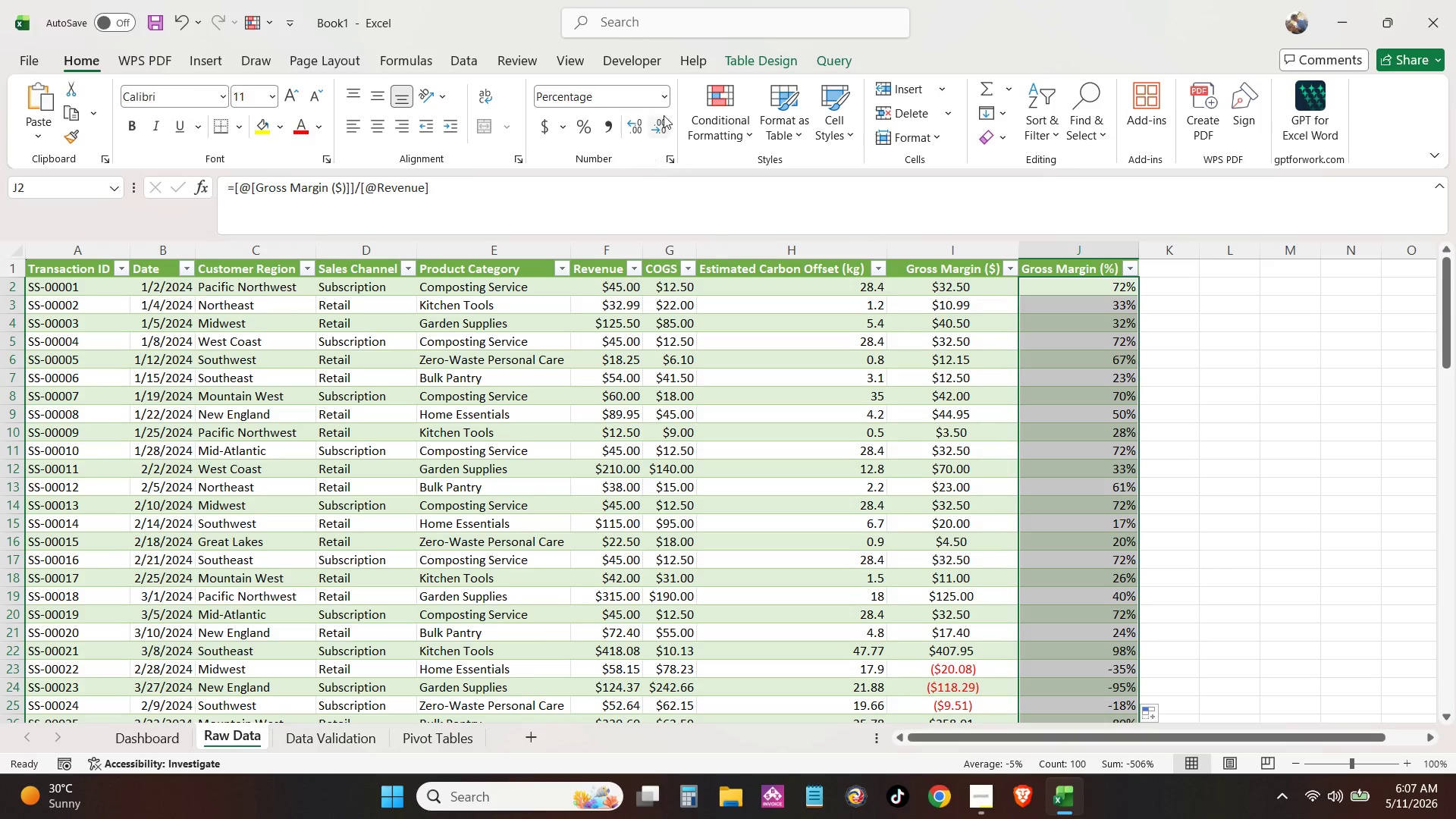 
left_click([665, 94])
 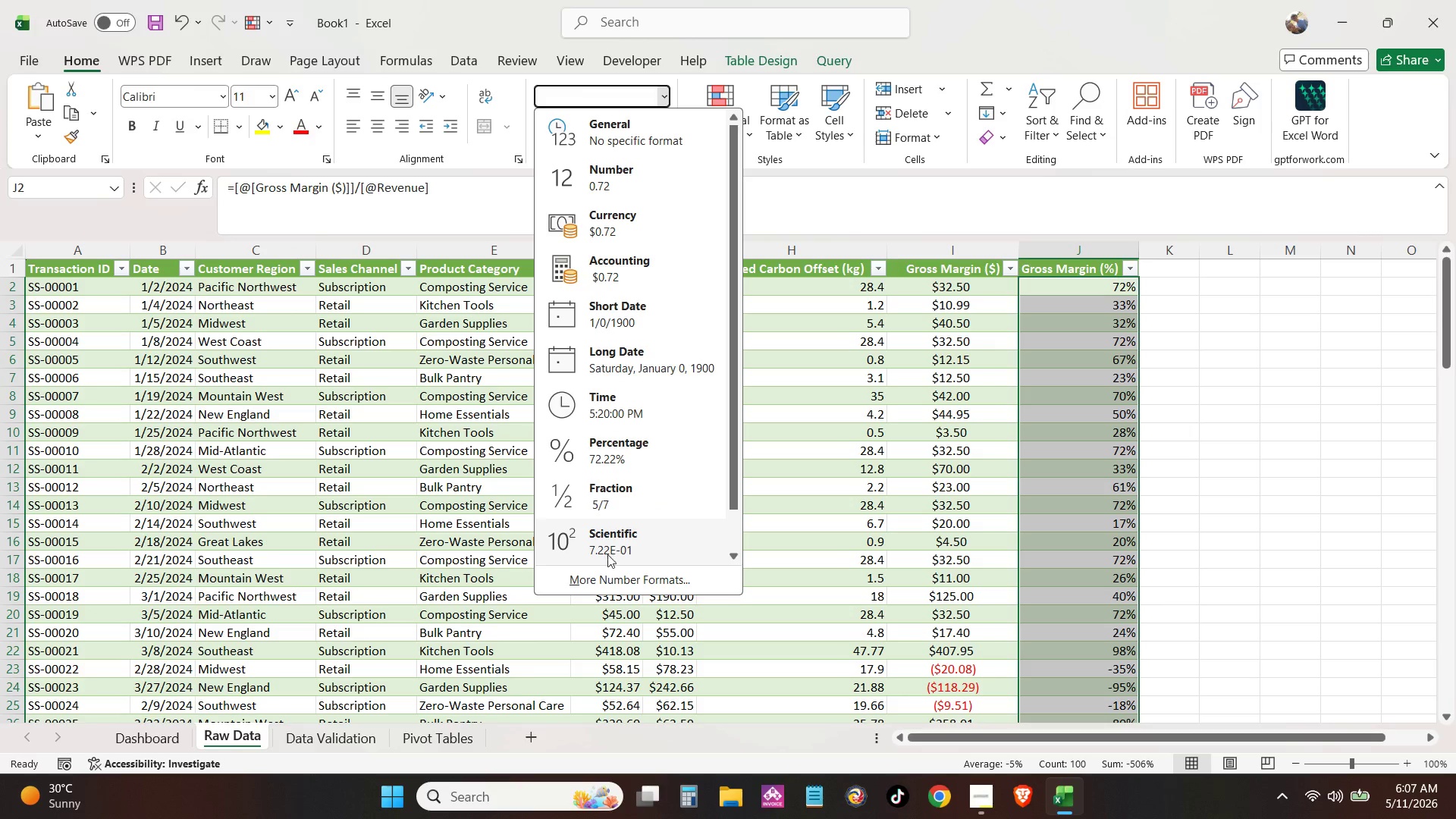 
left_click([613, 569])
 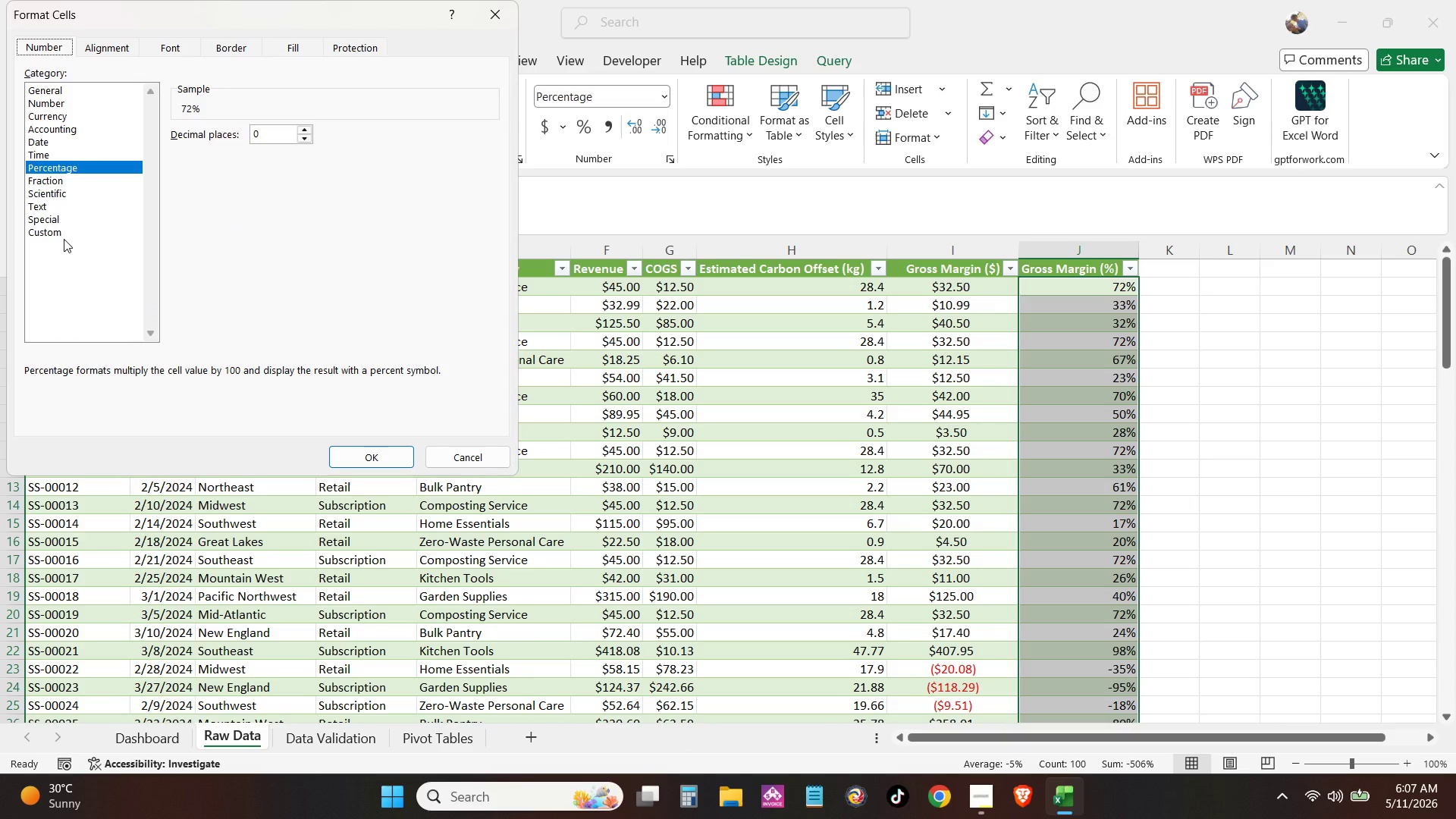 
double_click([63, 233])
 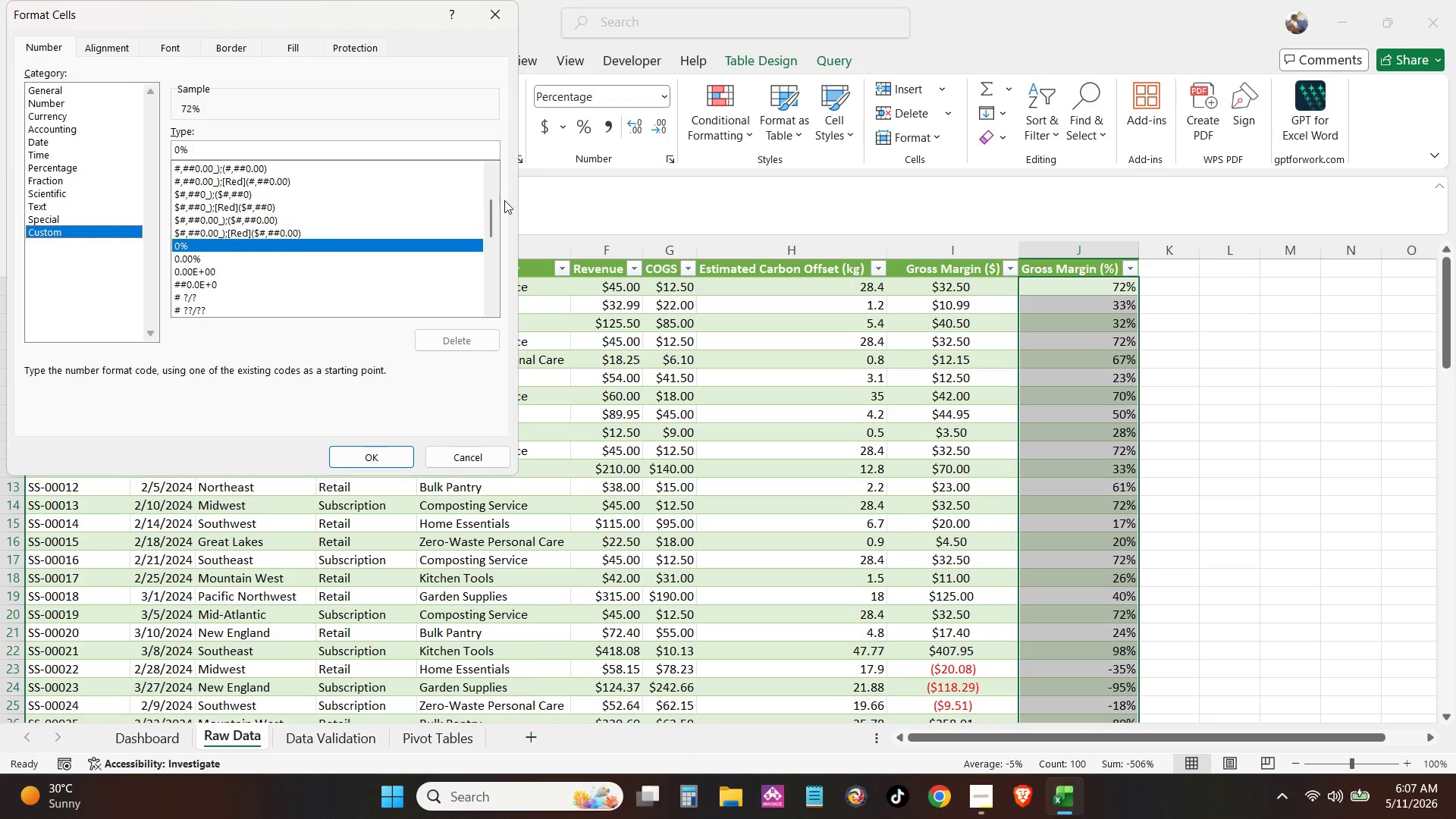 
left_click_drag(start_coordinate=[497, 212], to_coordinate=[504, 349])
 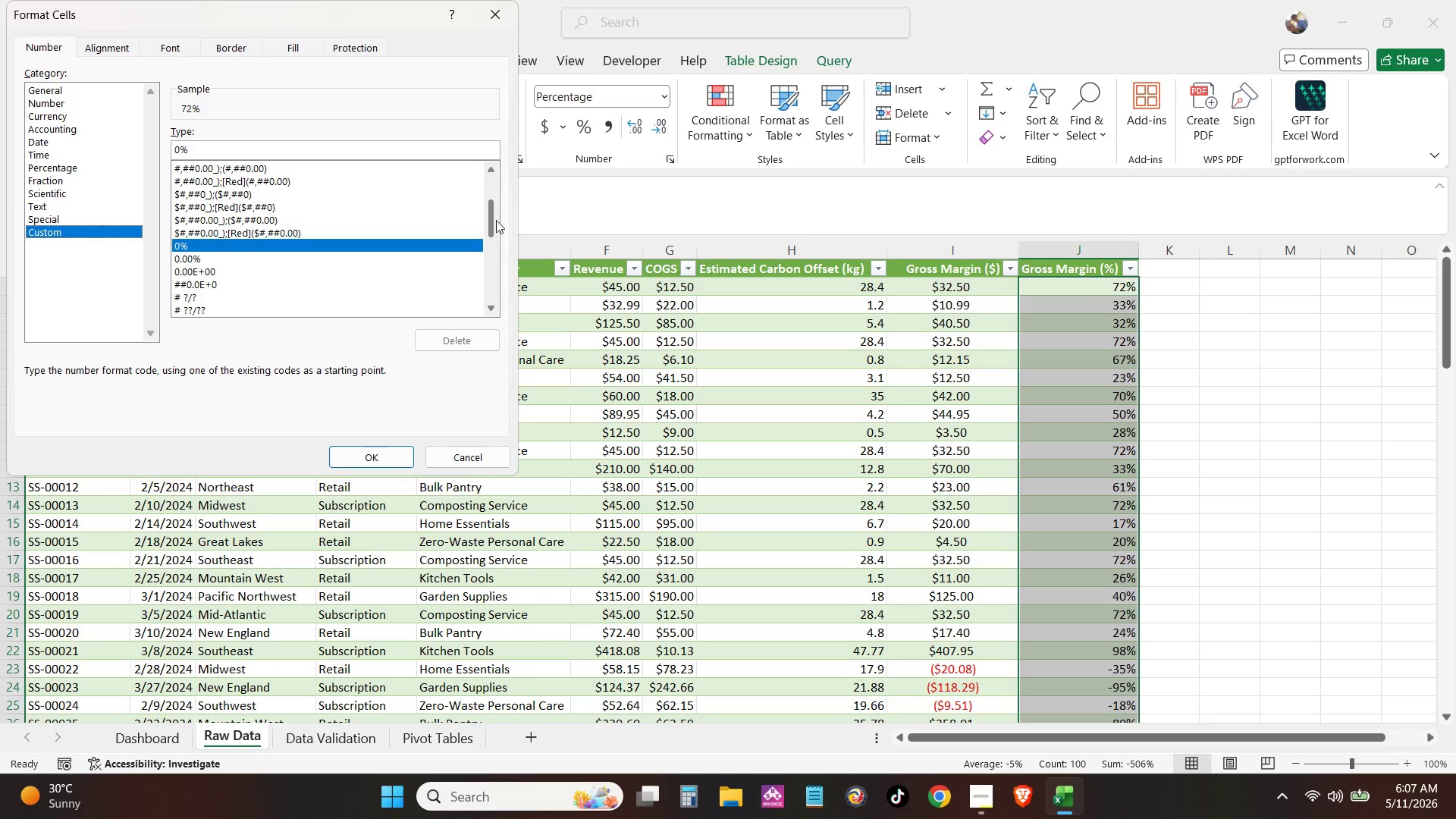 
left_click_drag(start_coordinate=[494, 213], to_coordinate=[503, 303])
 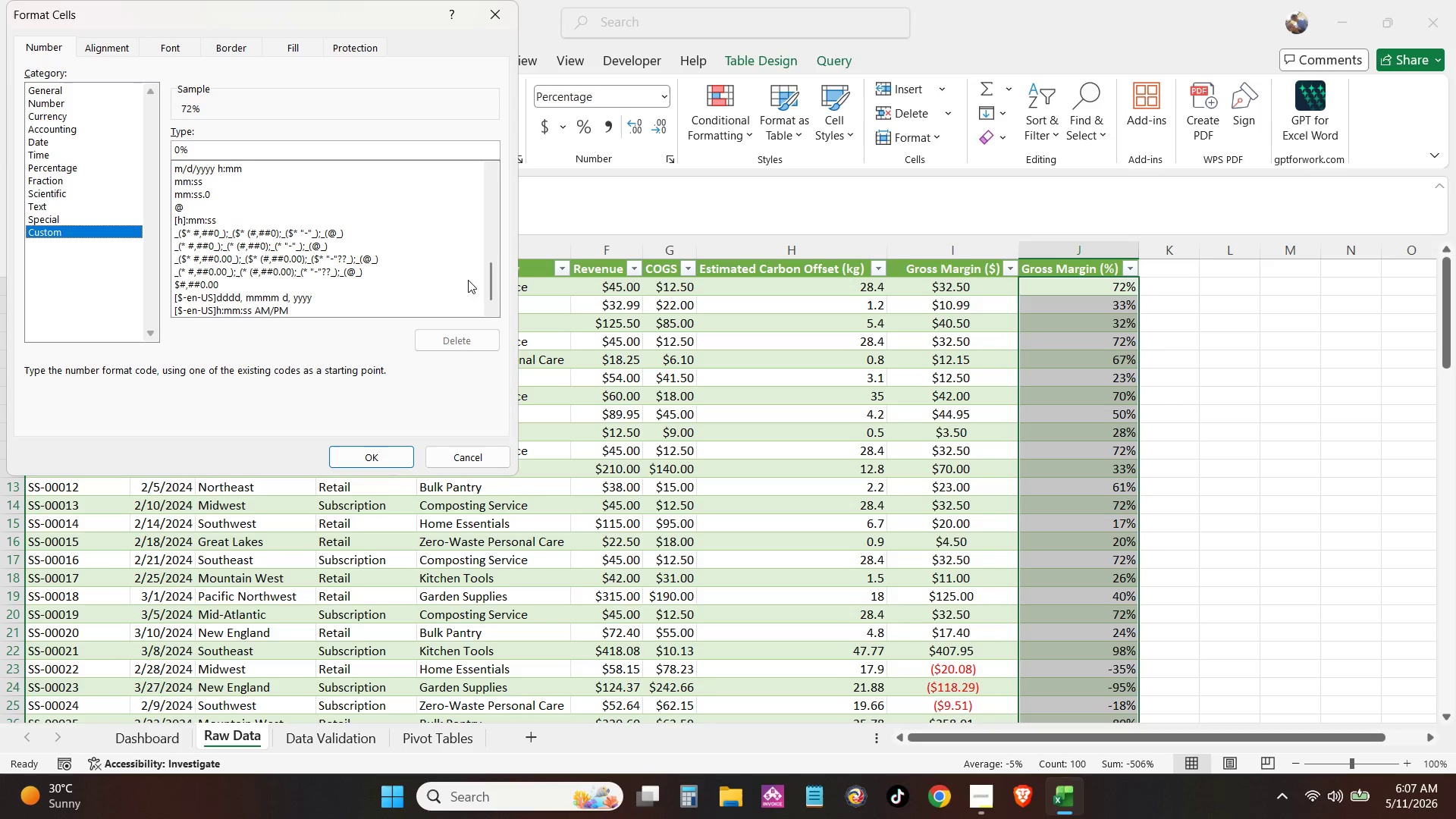 
left_click_drag(start_coordinate=[494, 278], to_coordinate=[494, 295])
 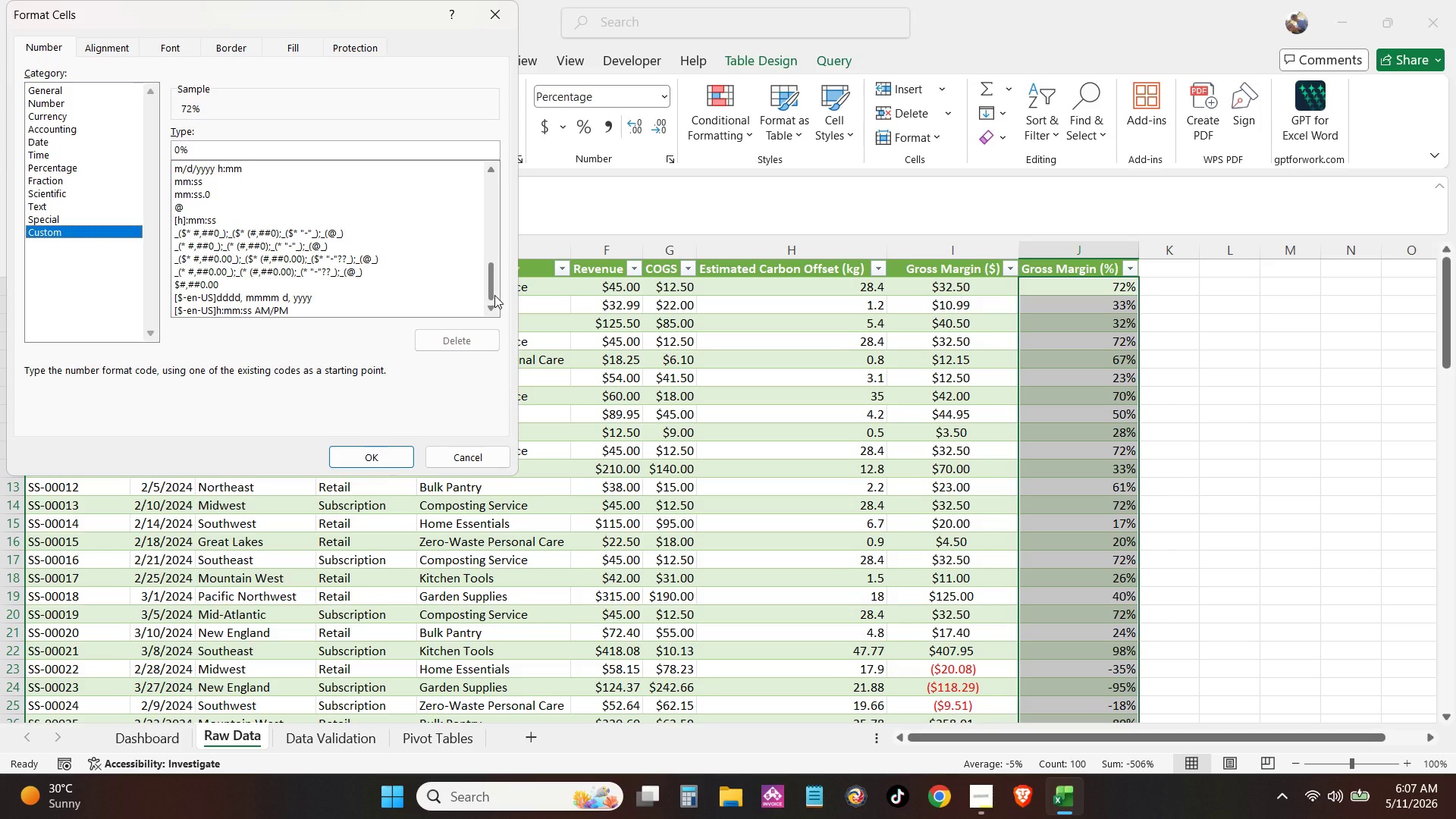 
left_click_drag(start_coordinate=[494, 295], to_coordinate=[504, 195])
 